 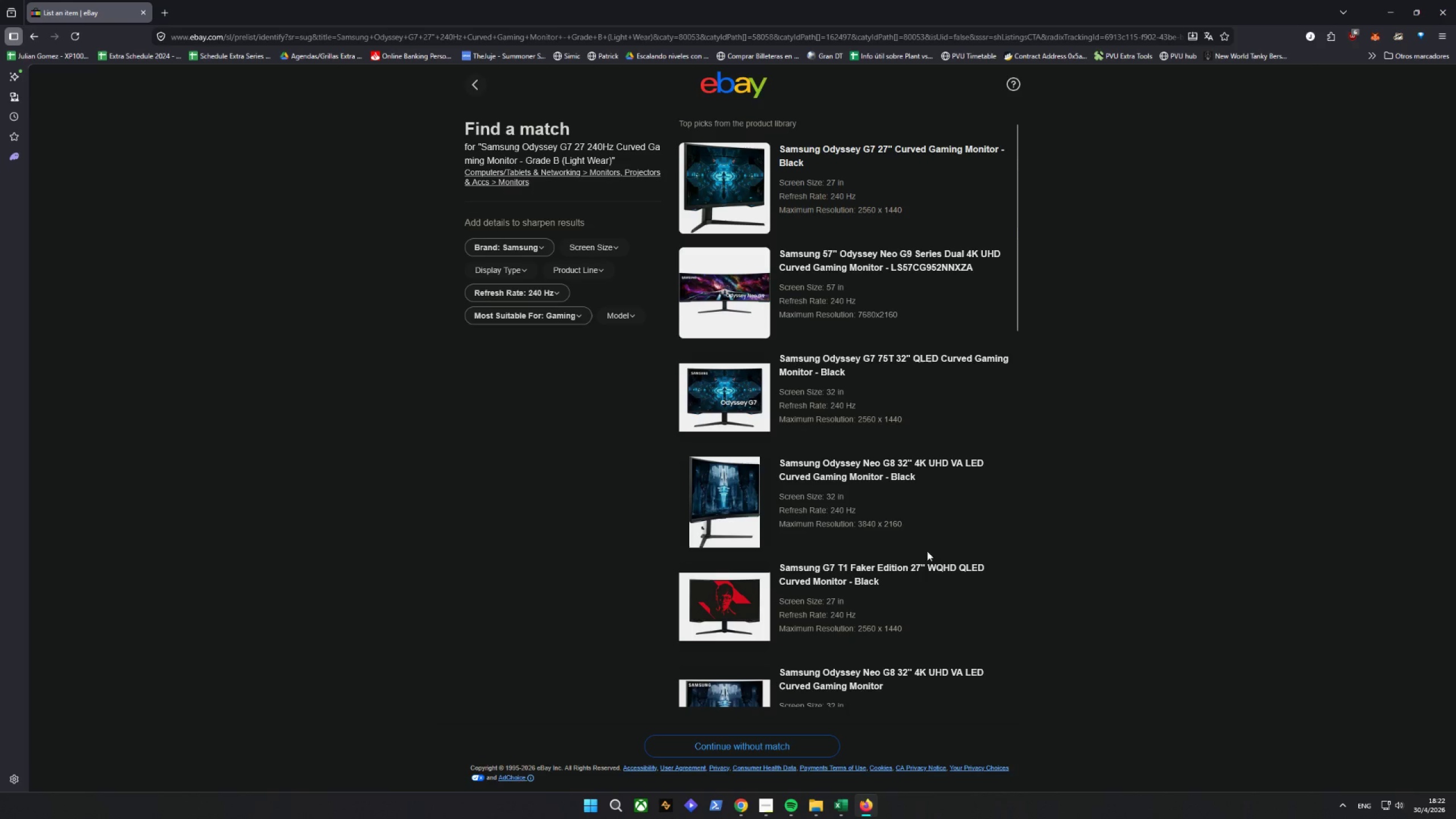 
scroll: coordinate [967, 517], scroll_direction: up, amount: 7.0
 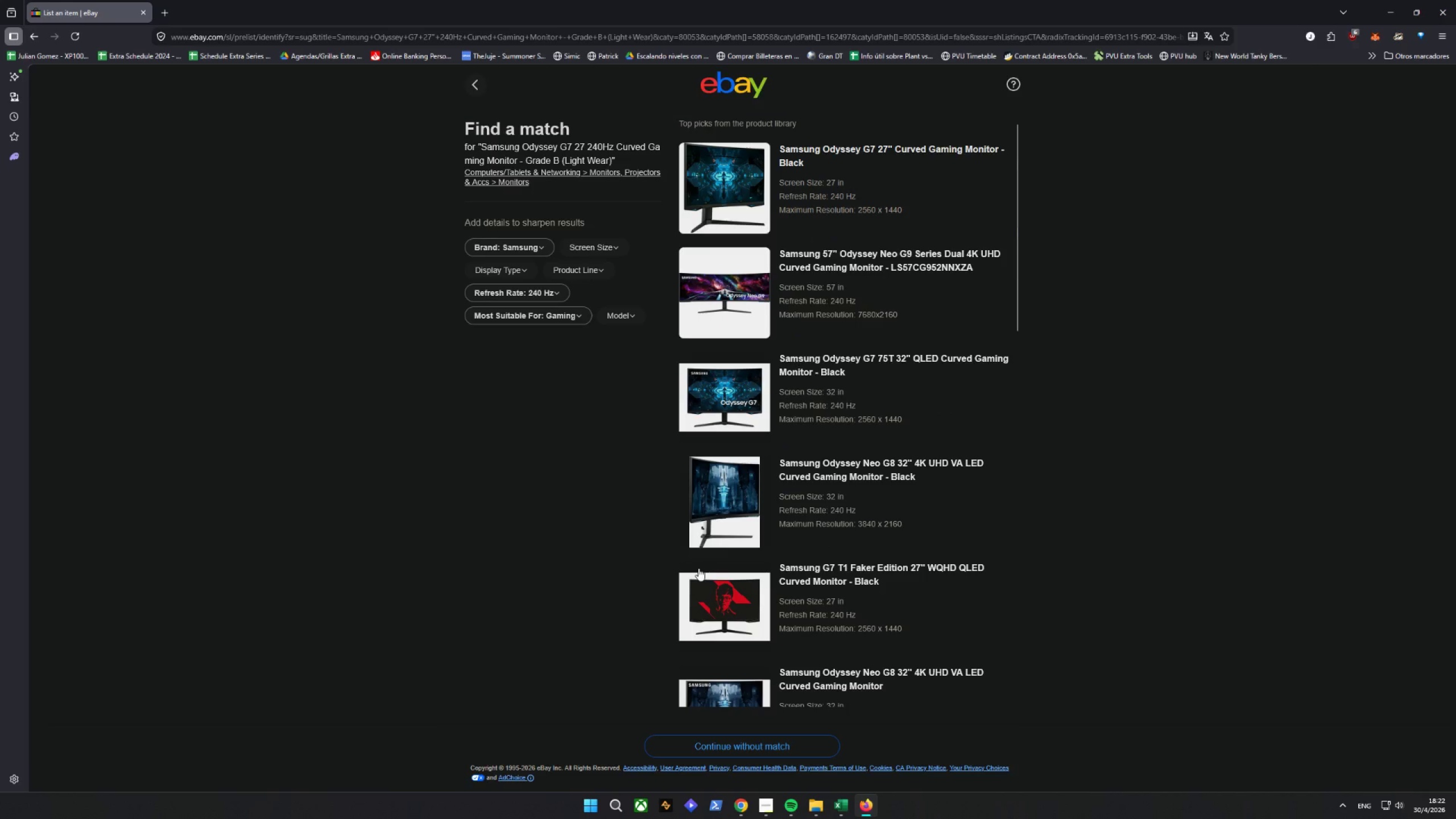 
left_click([705, 746])
 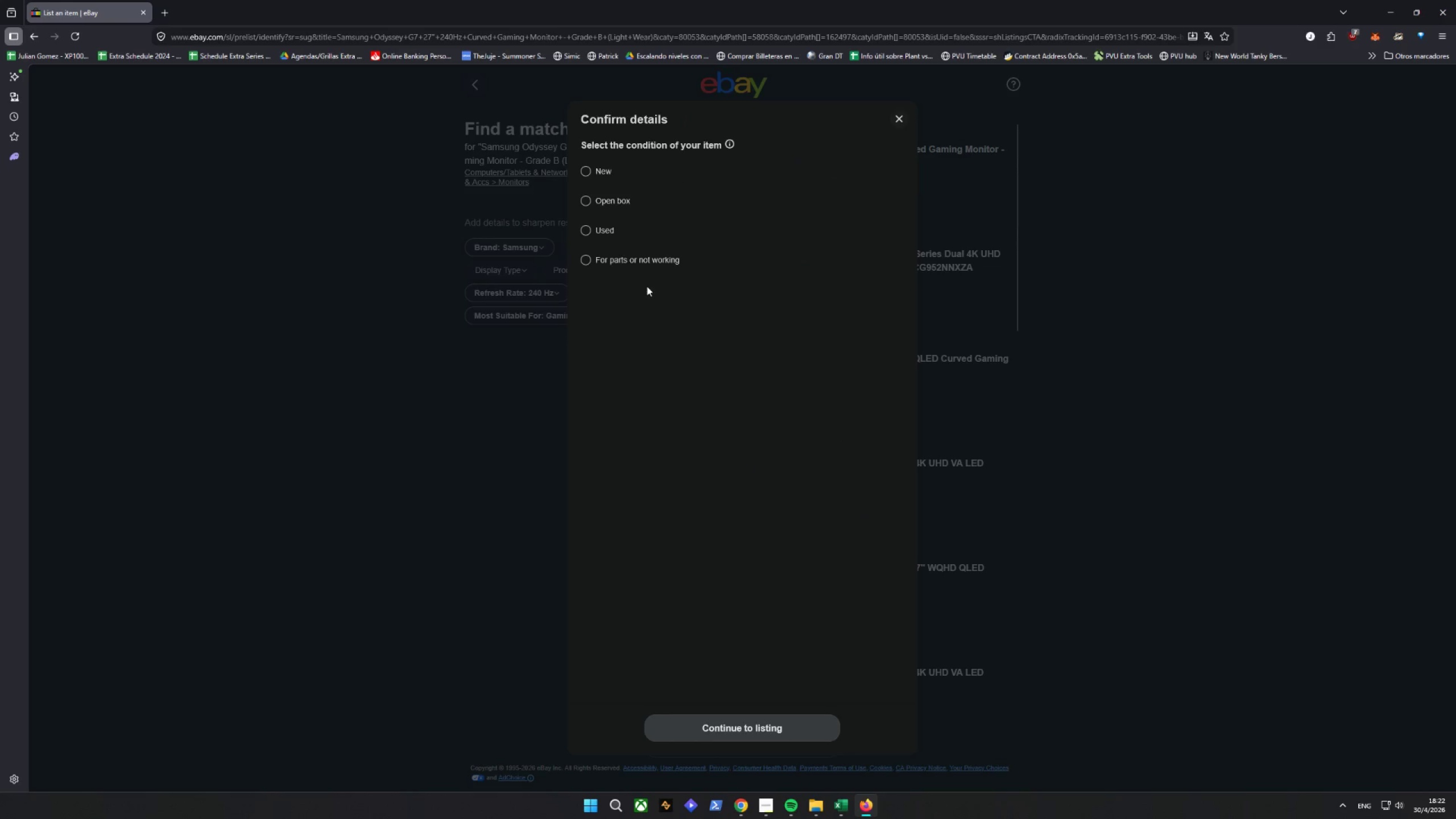 
left_click([605, 229])
 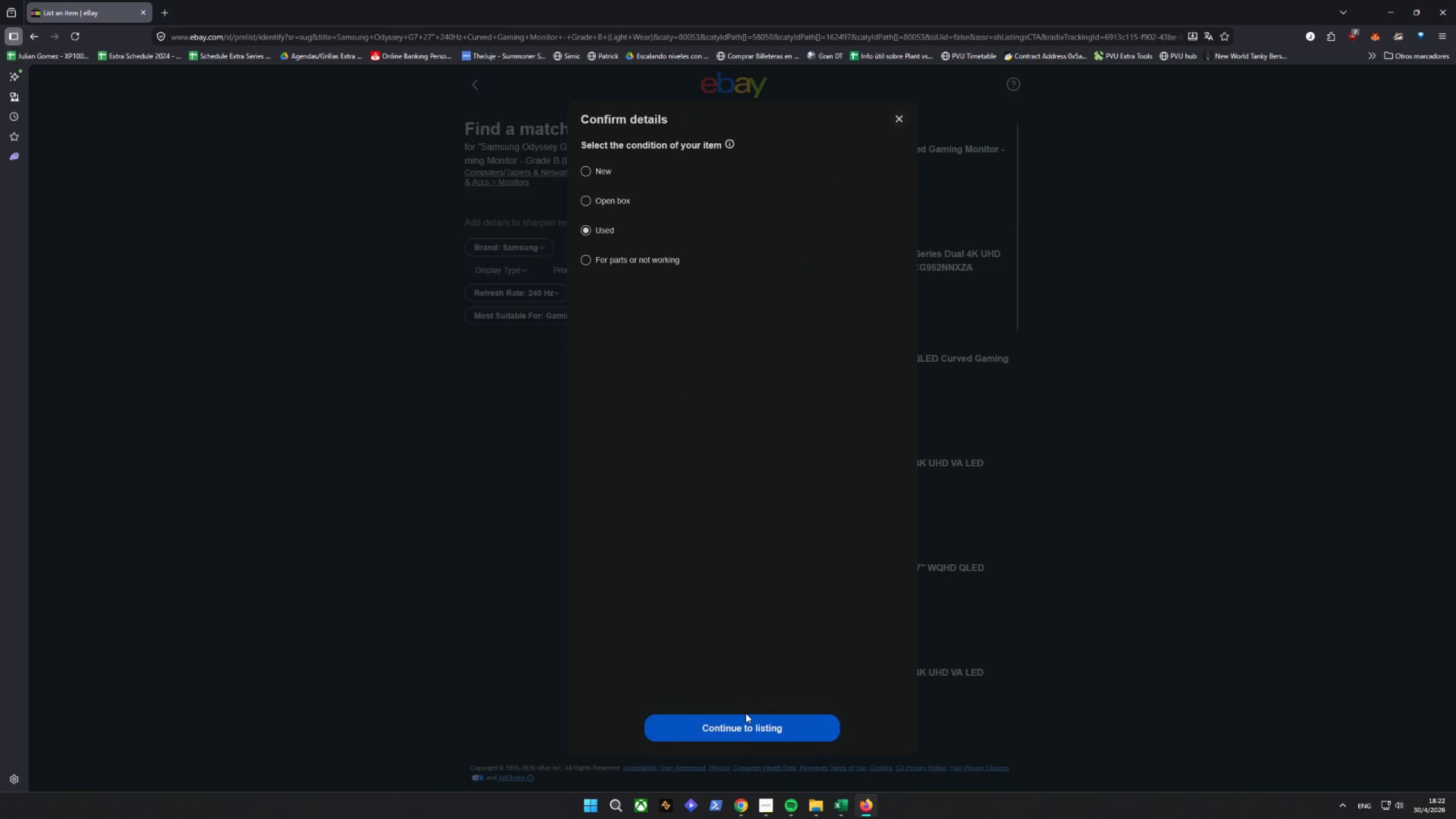 
left_click([747, 729])
 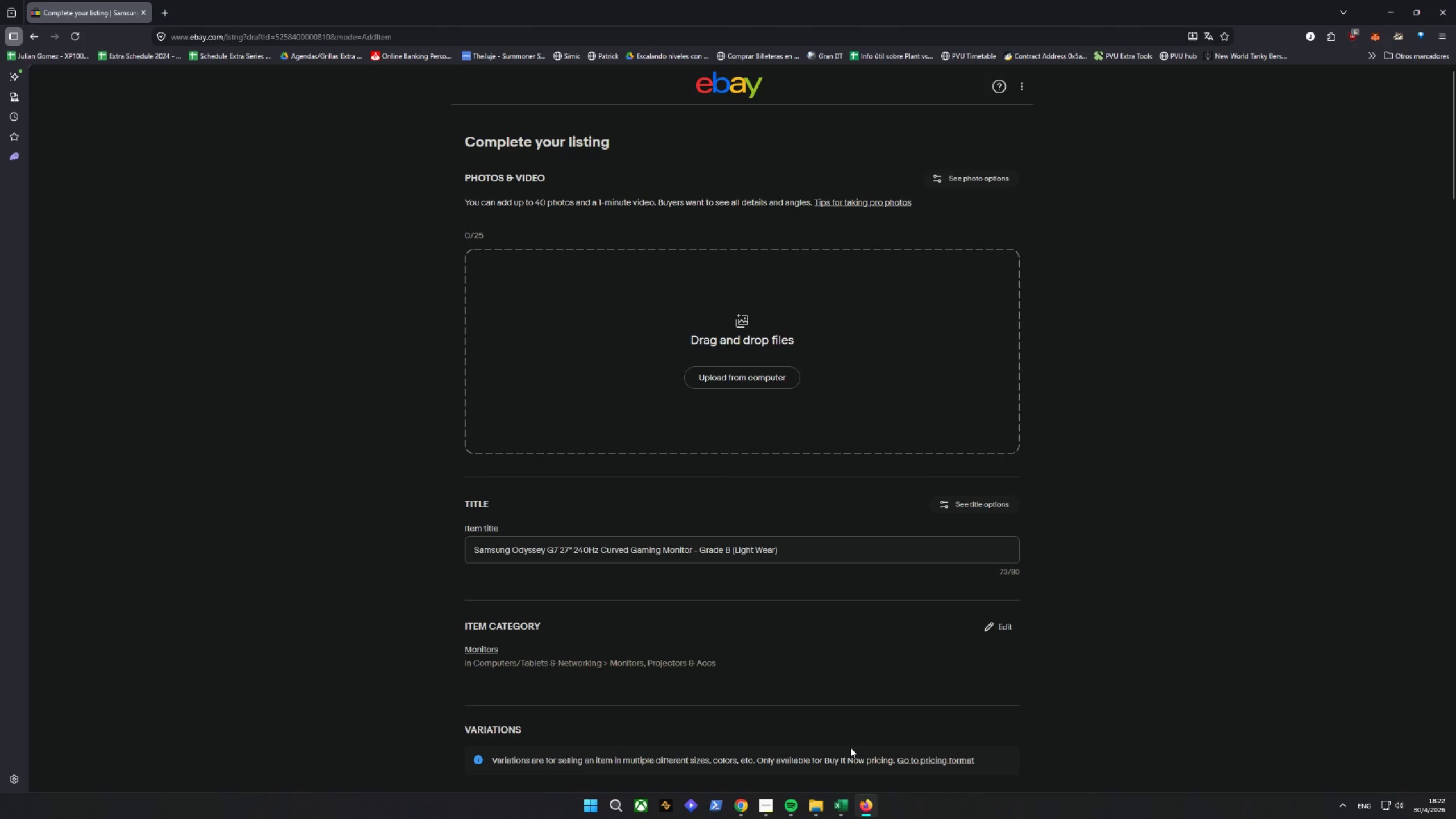 
wait(6.55)
 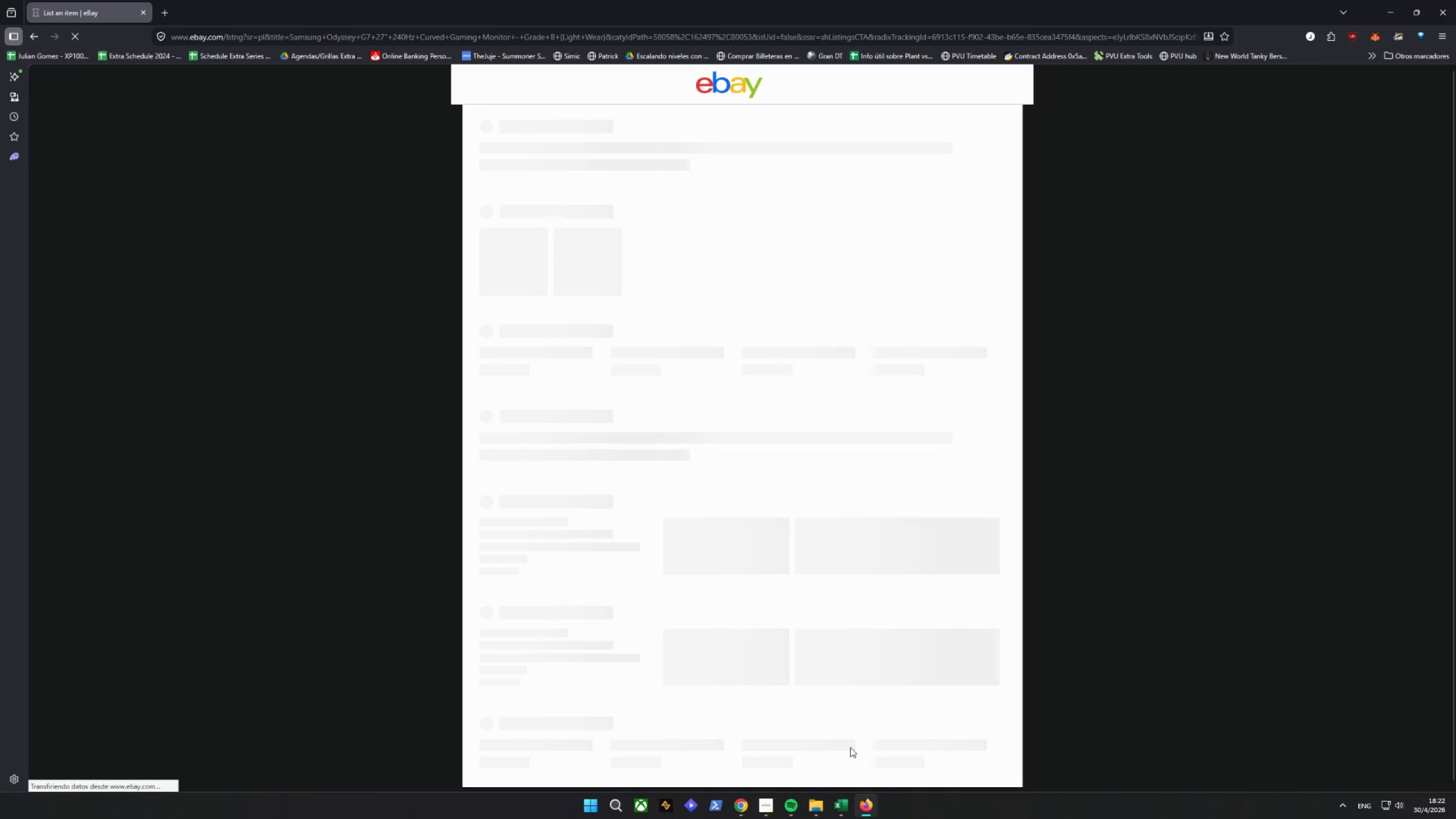 
scroll: coordinate [938, 594], scroll_direction: down, amount: 3.0
 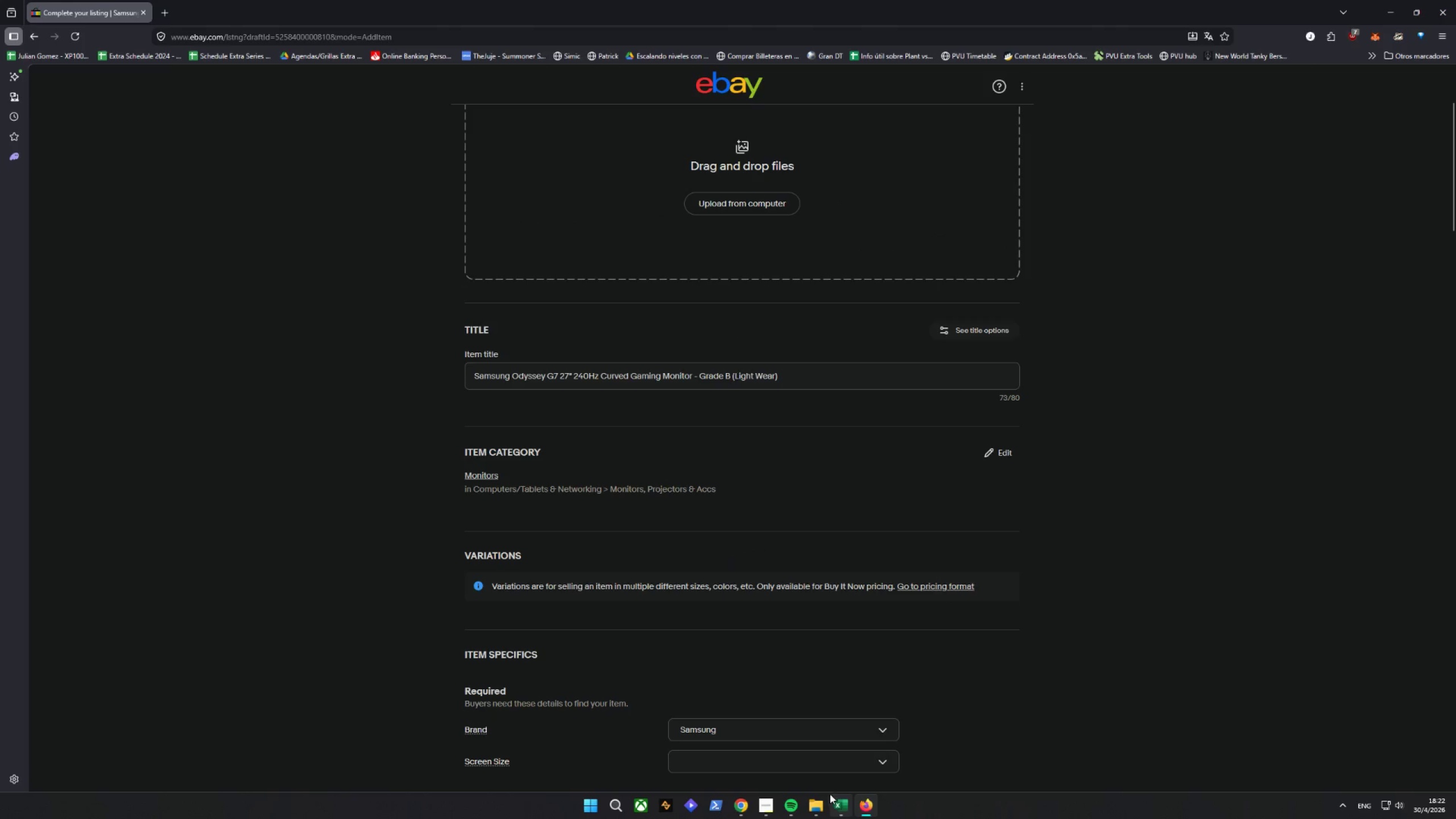 
left_click([742, 806])
 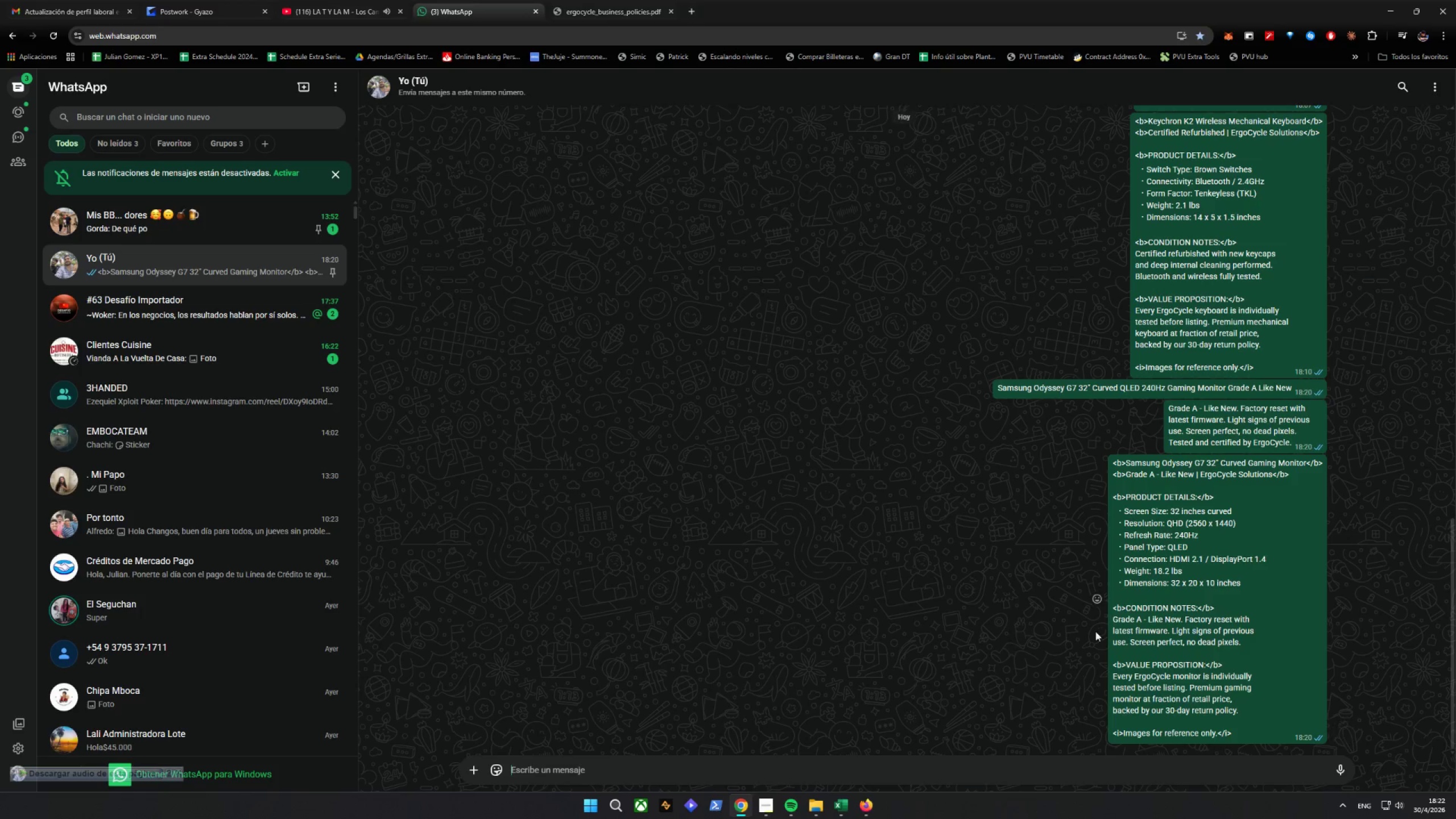 
scroll: coordinate [1116, 595], scroll_direction: up, amount: 3.0
 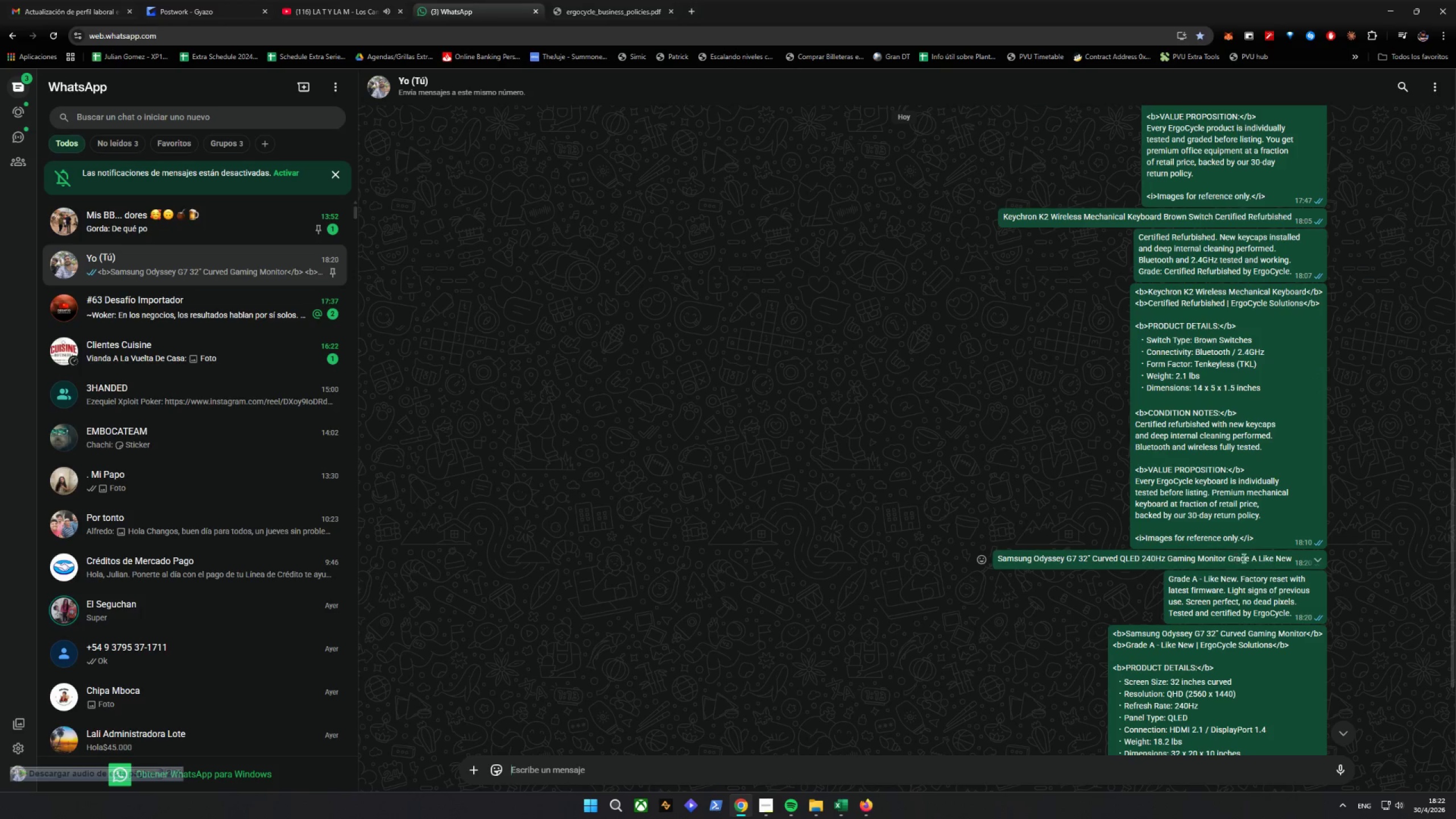 
right_click([1252, 556])
 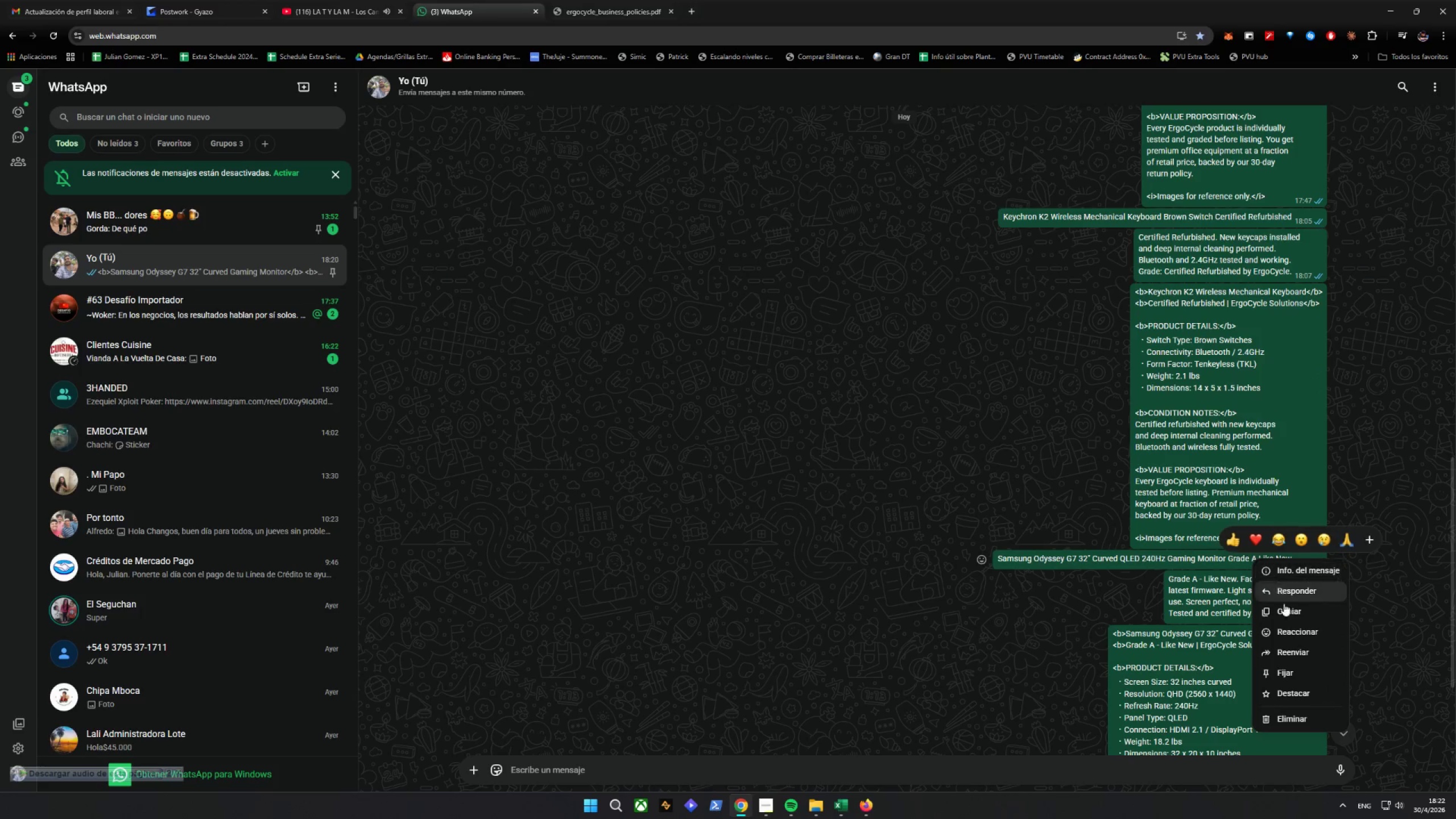 
left_click([1285, 612])
 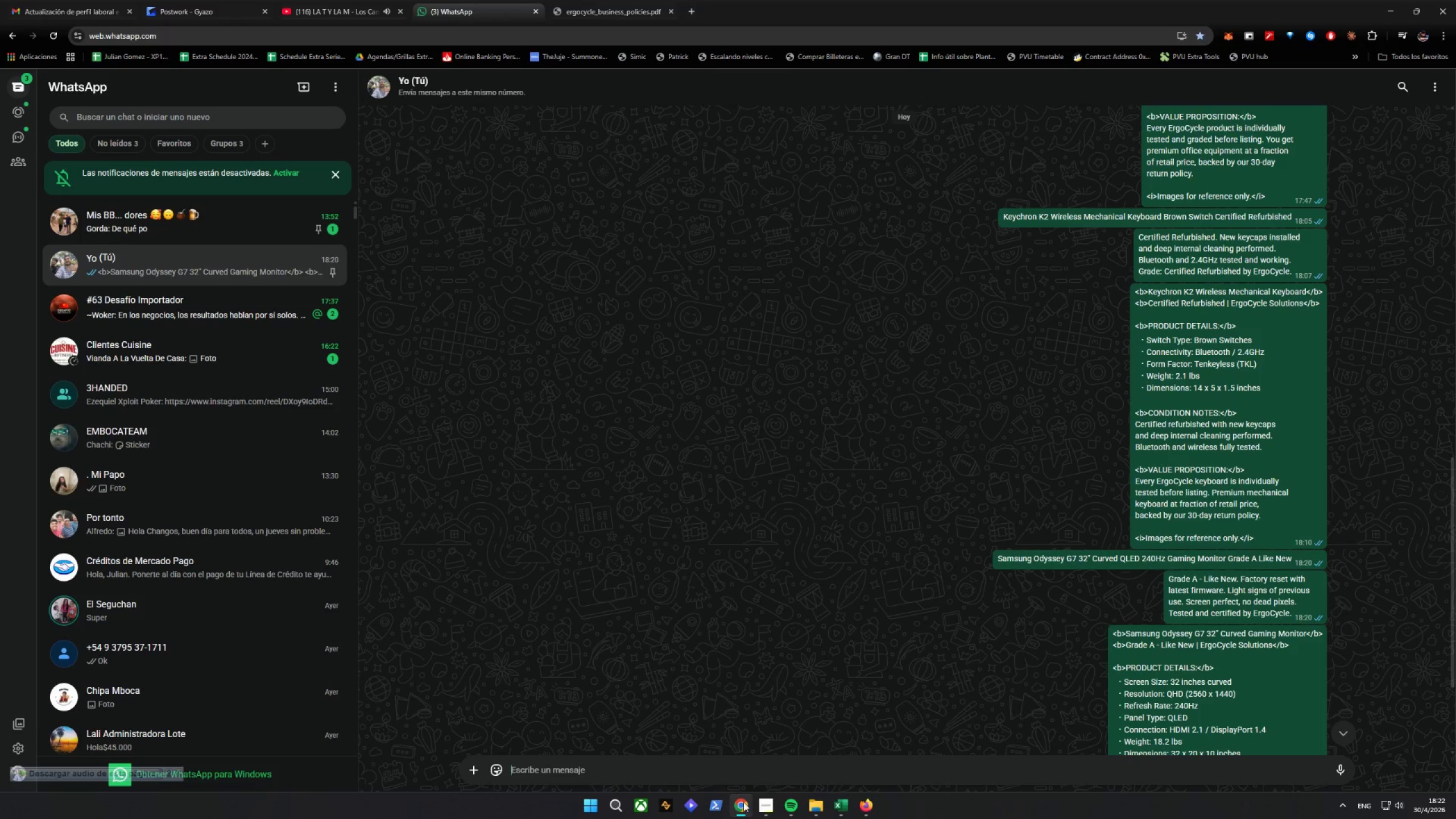 
left_click([743, 806])
 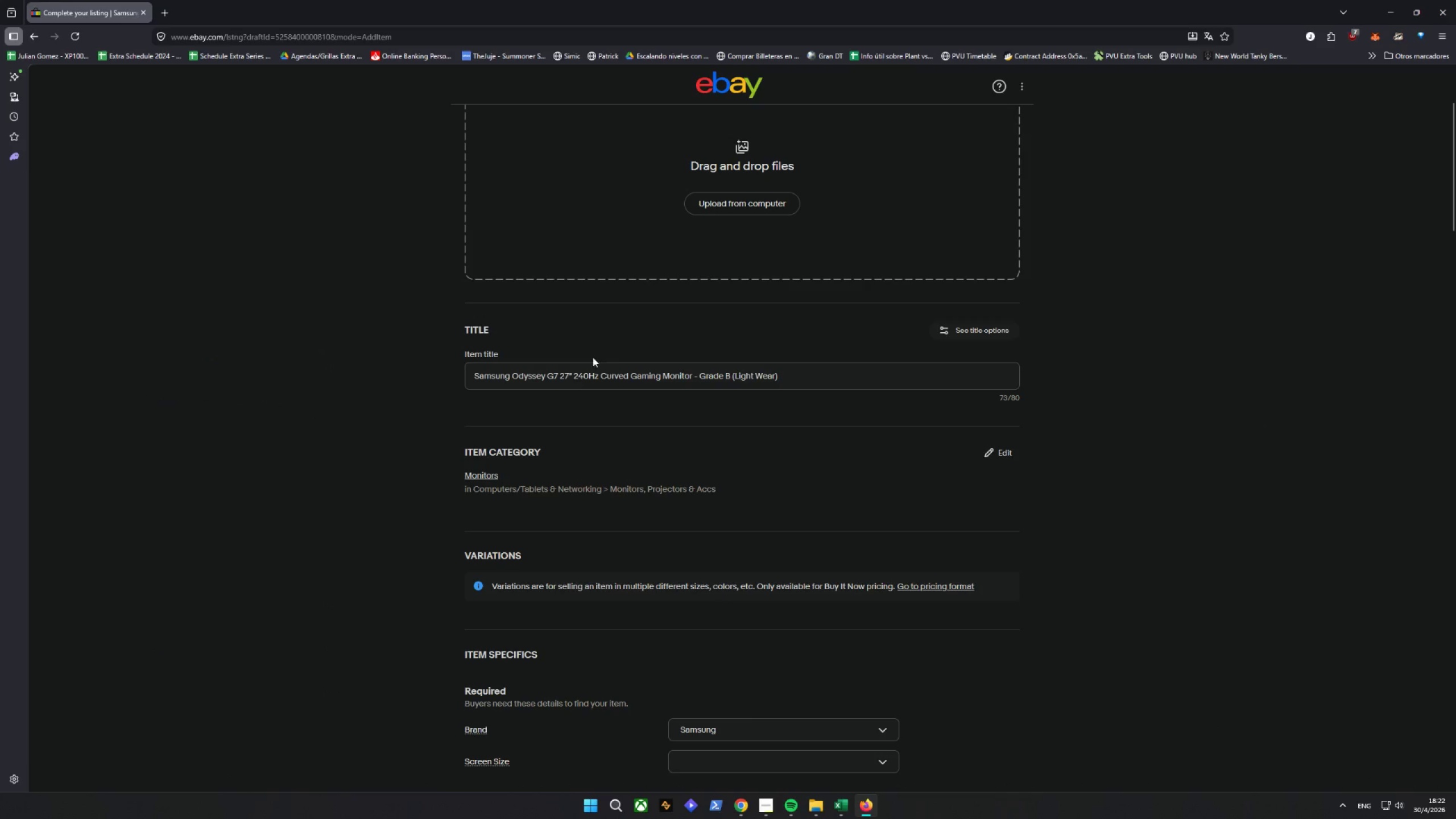 
left_click_drag(start_coordinate=[829, 387], to_coordinate=[204, 405])
 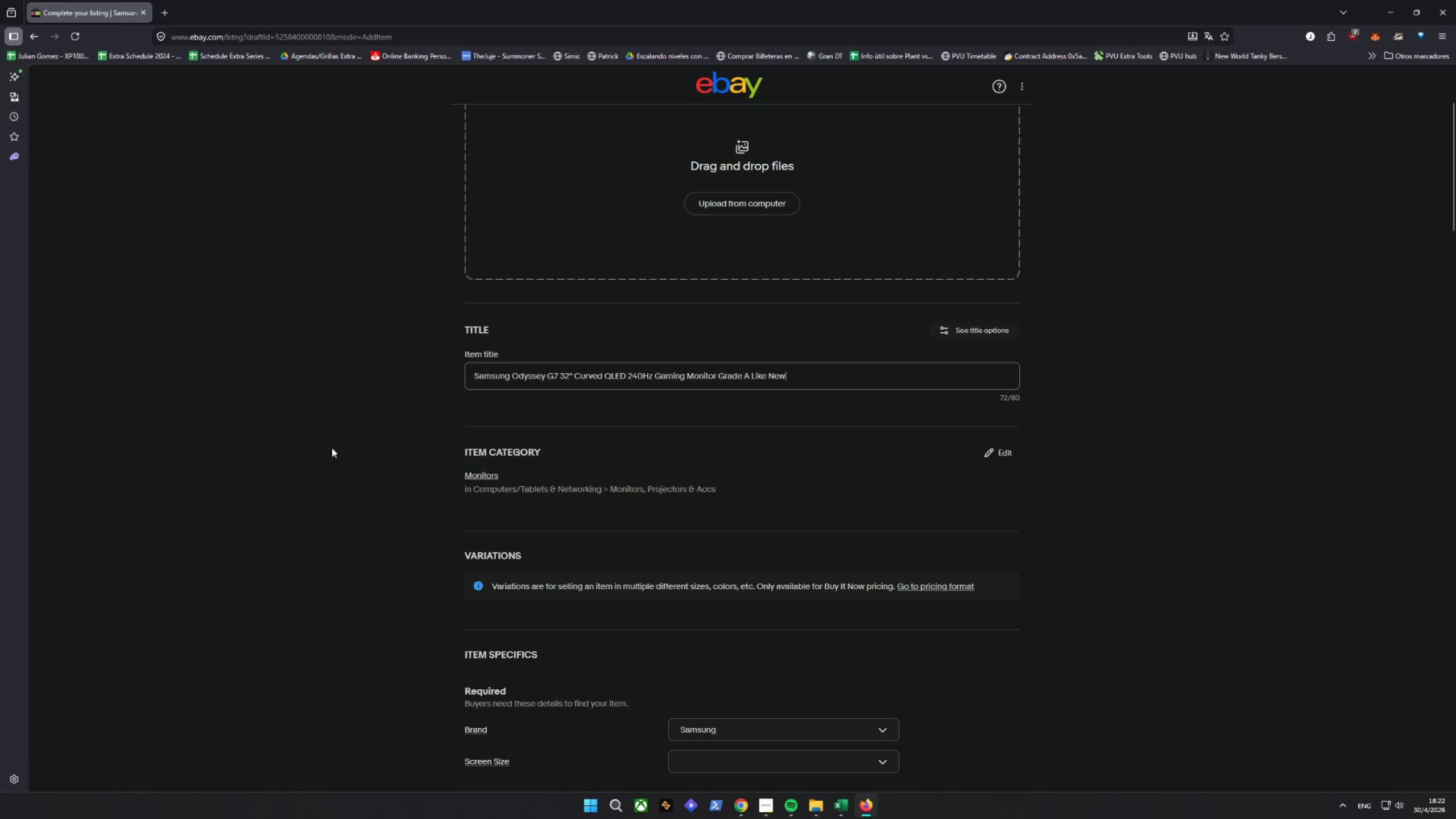 
key(Control+ControlLeft)
 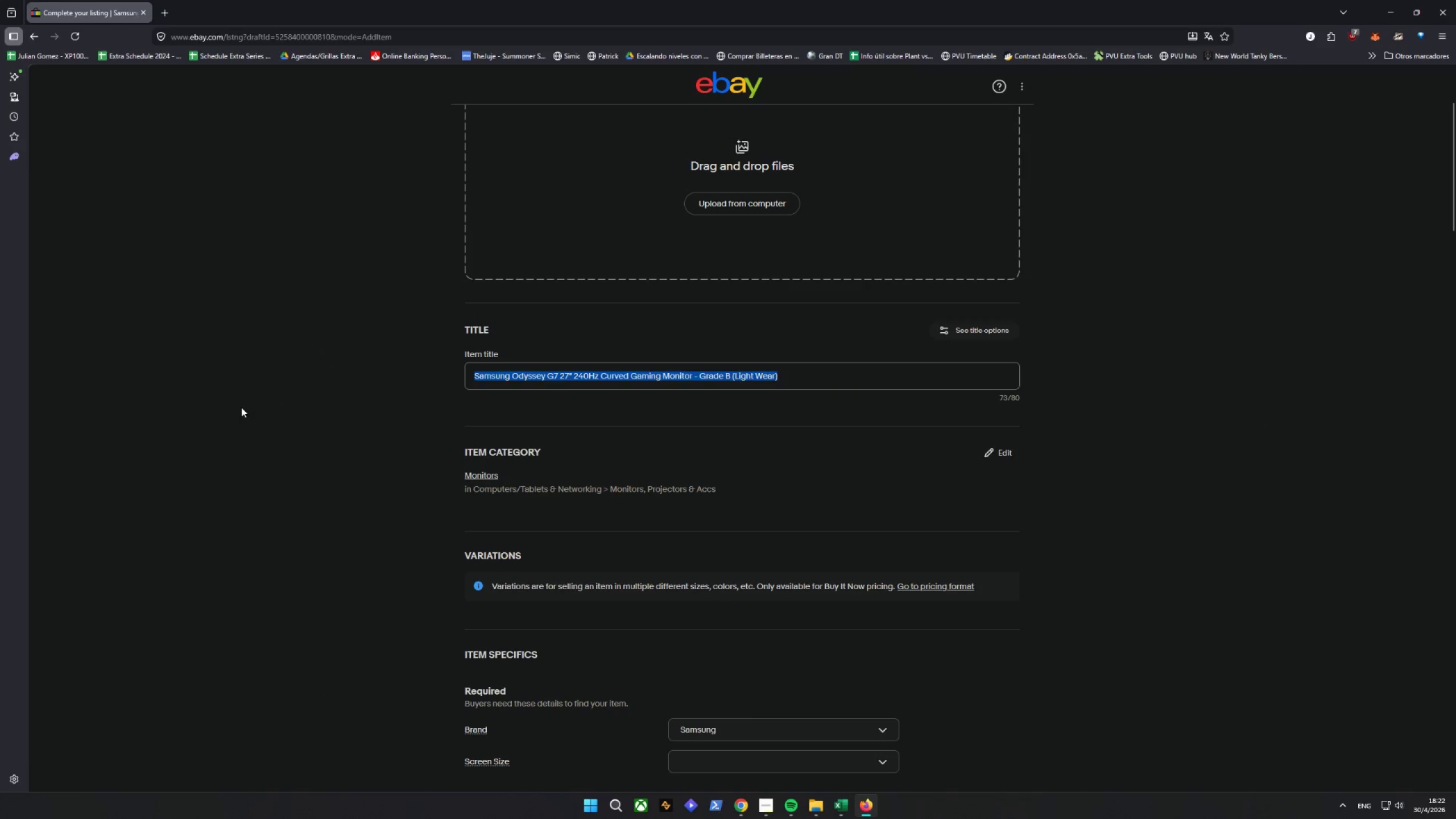 
key(Control+V)
 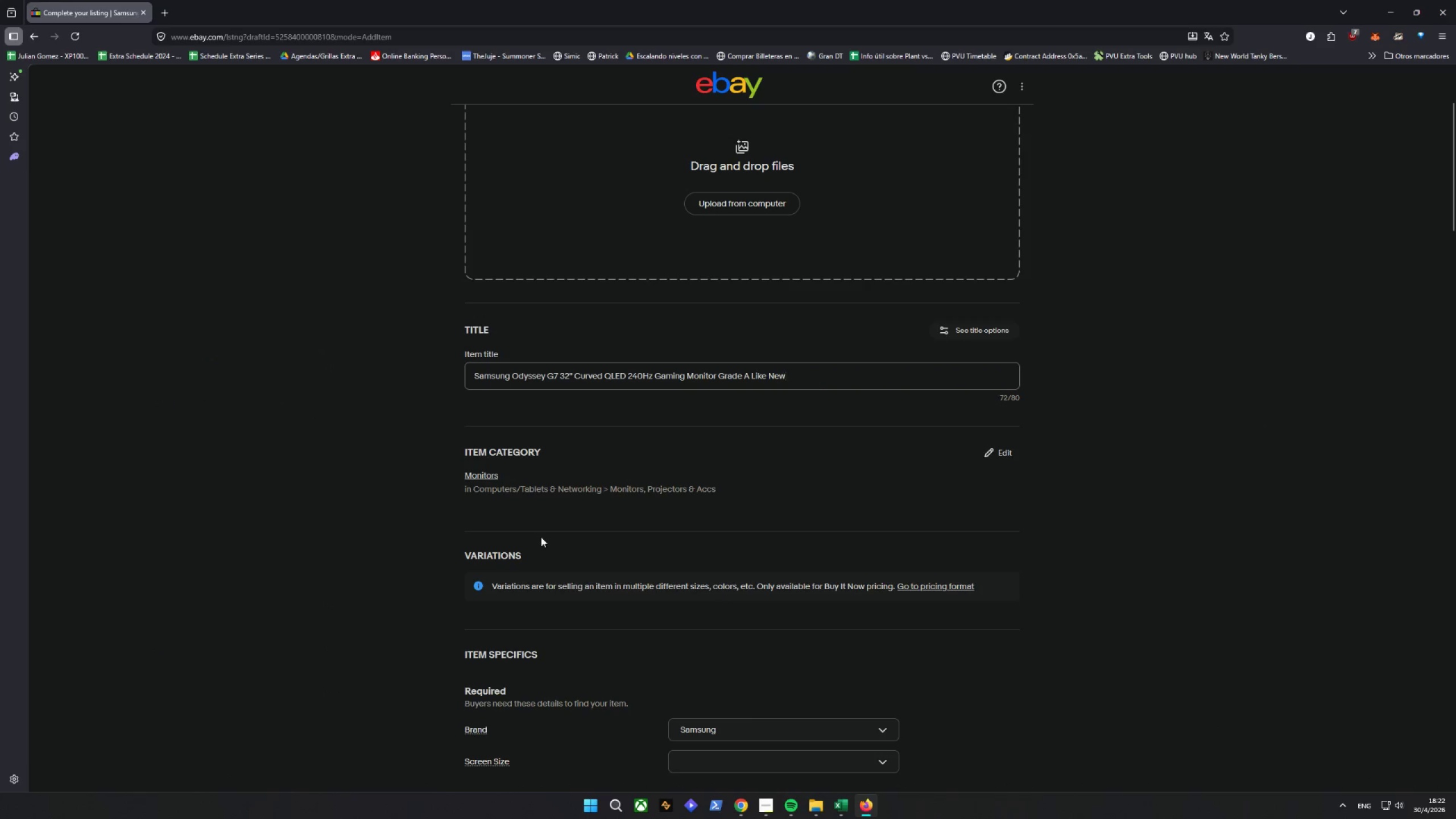 
left_click([378, 440])
 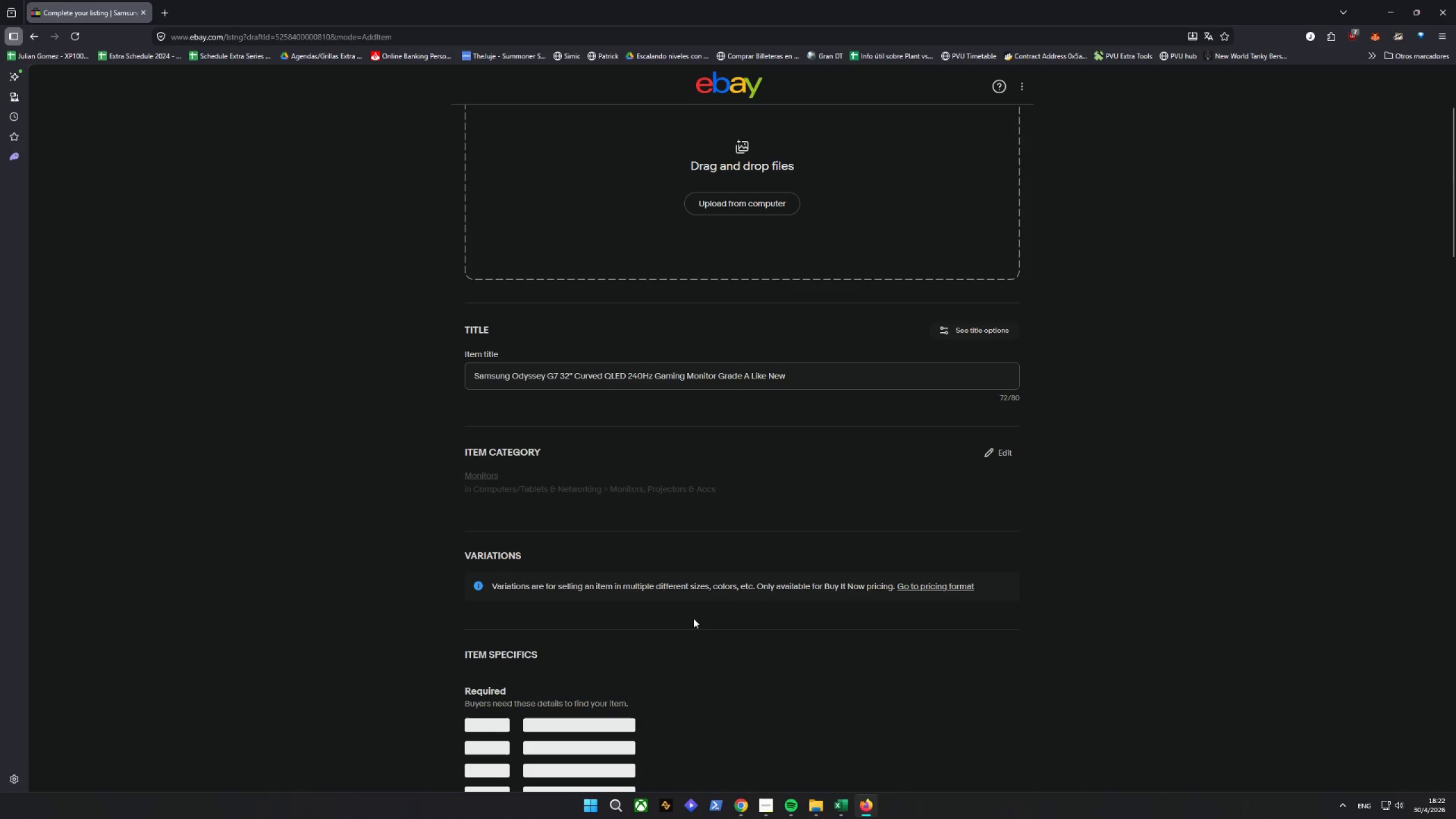 
mouse_move([908, 620])
 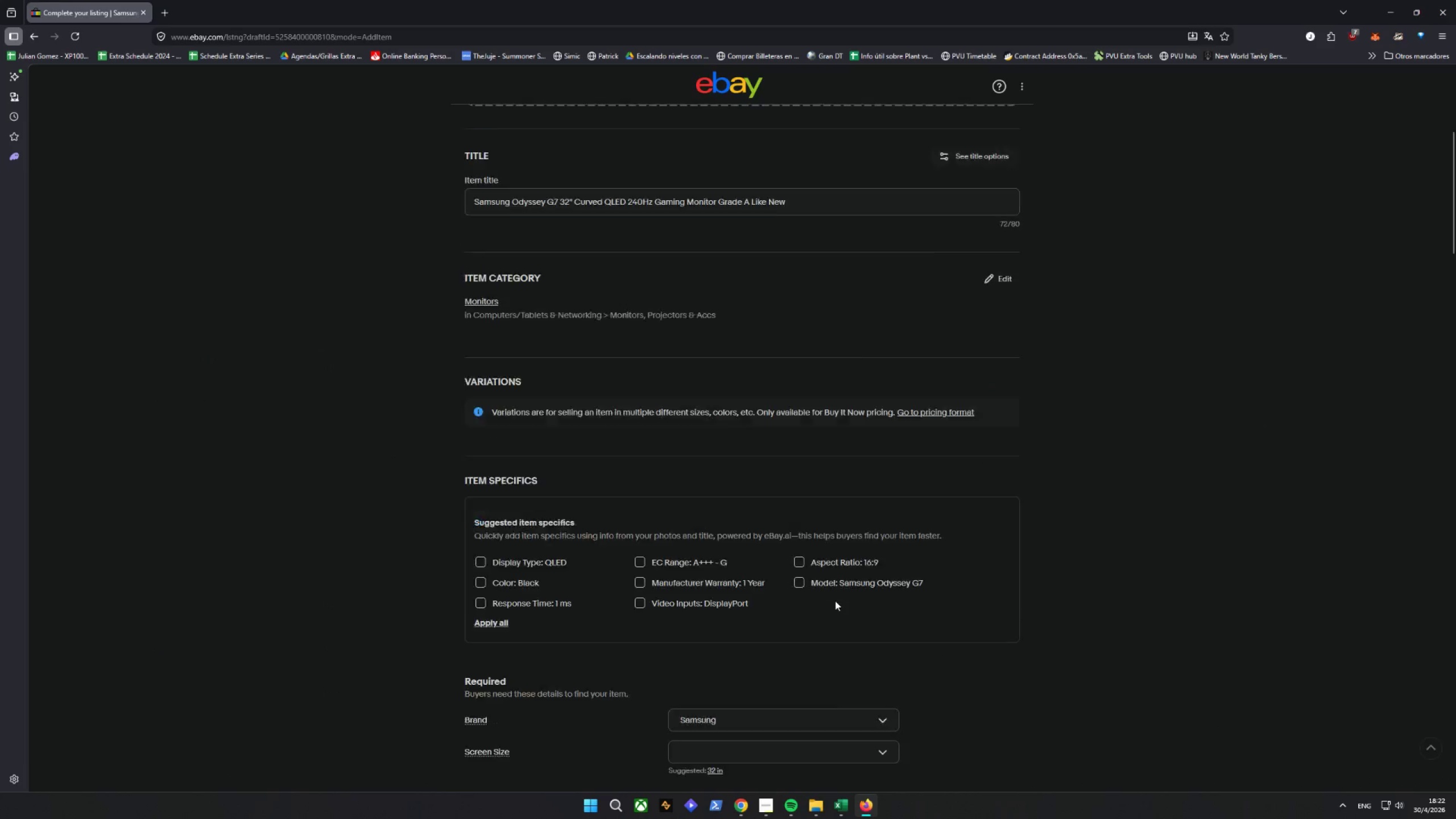 
scroll: coordinate [835, 601], scroll_direction: down, amount: 4.0
 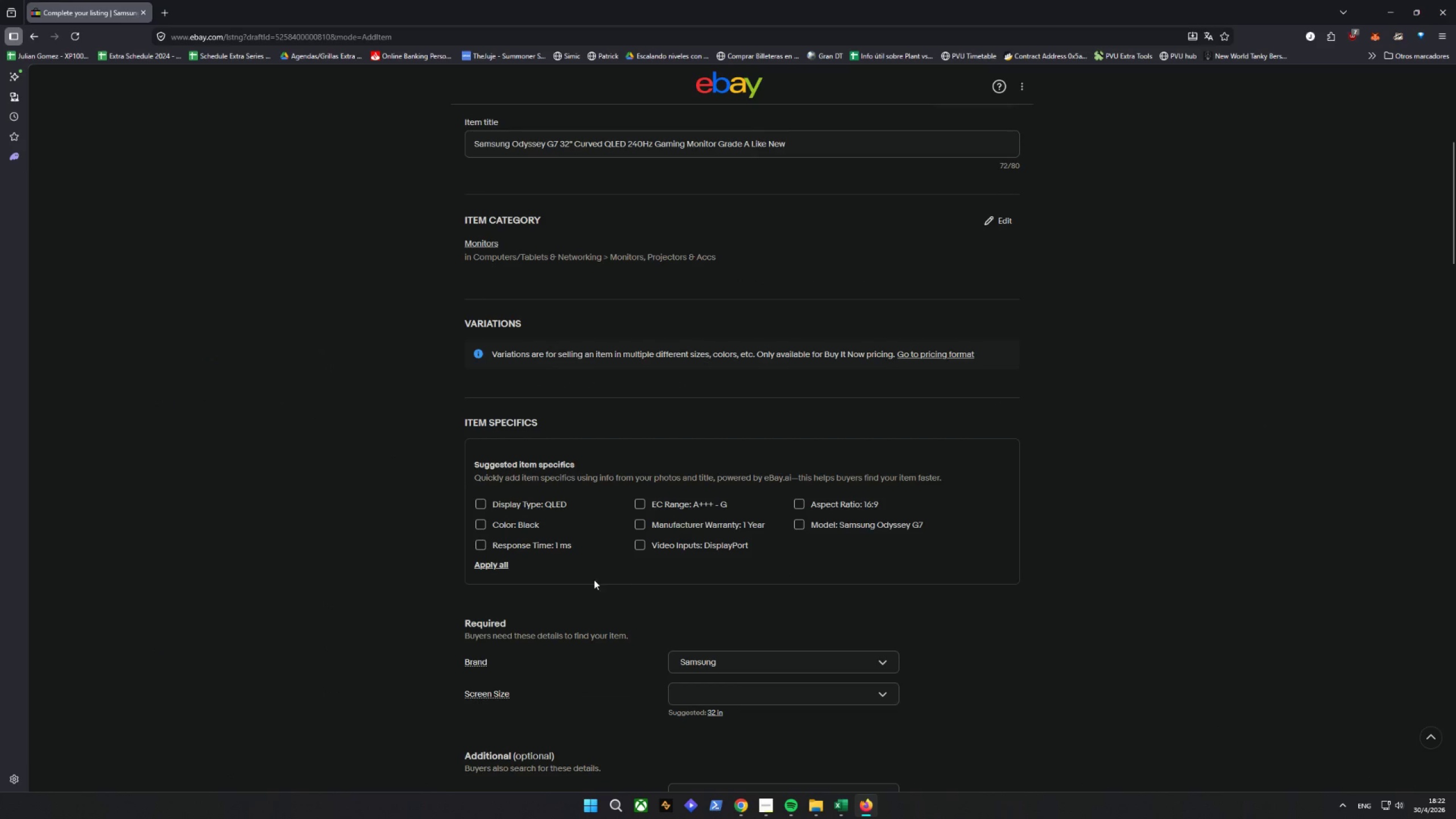 
left_click([493, 565])
 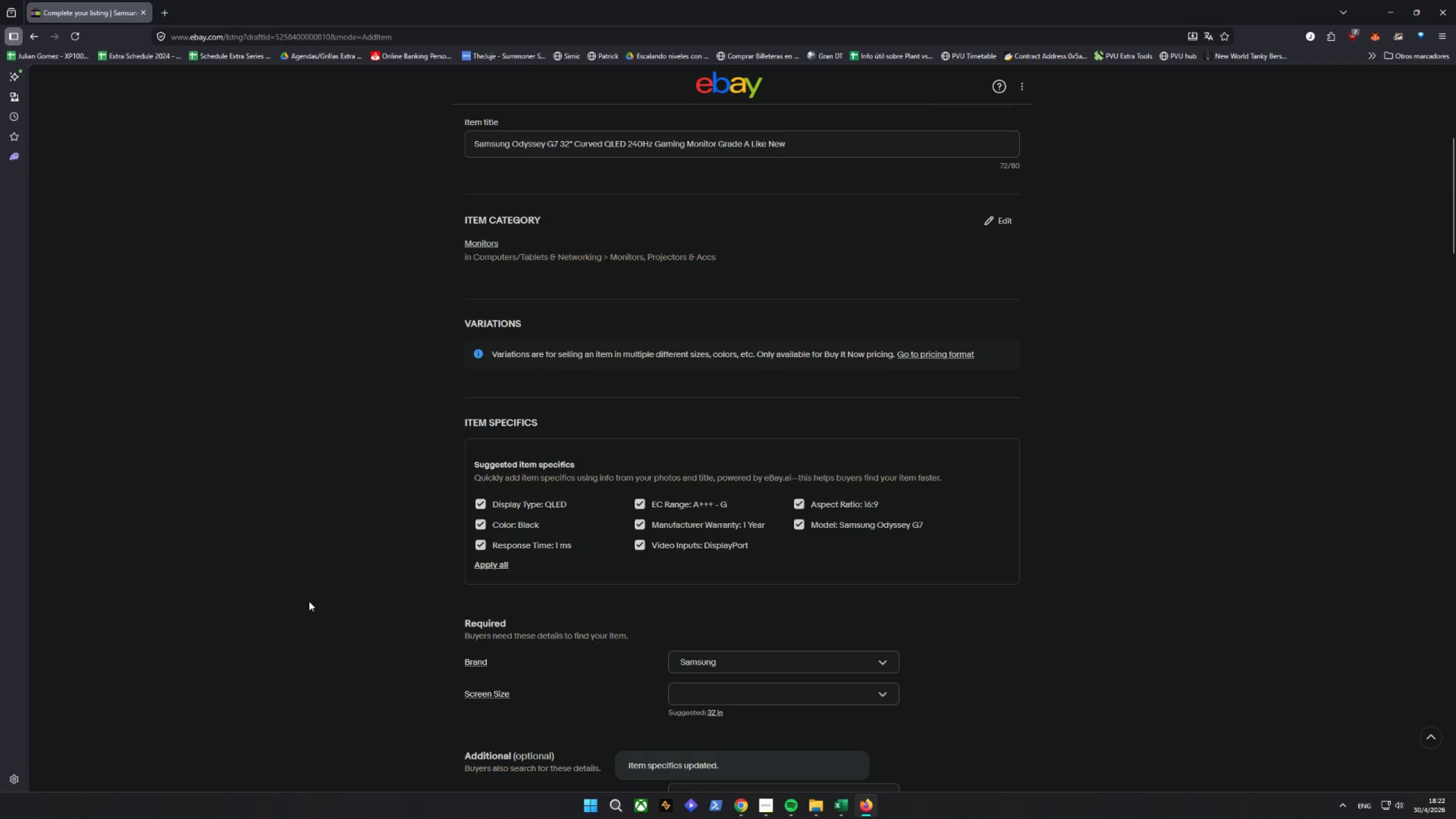 
scroll: coordinate [310, 599], scroll_direction: down, amount: 5.0
 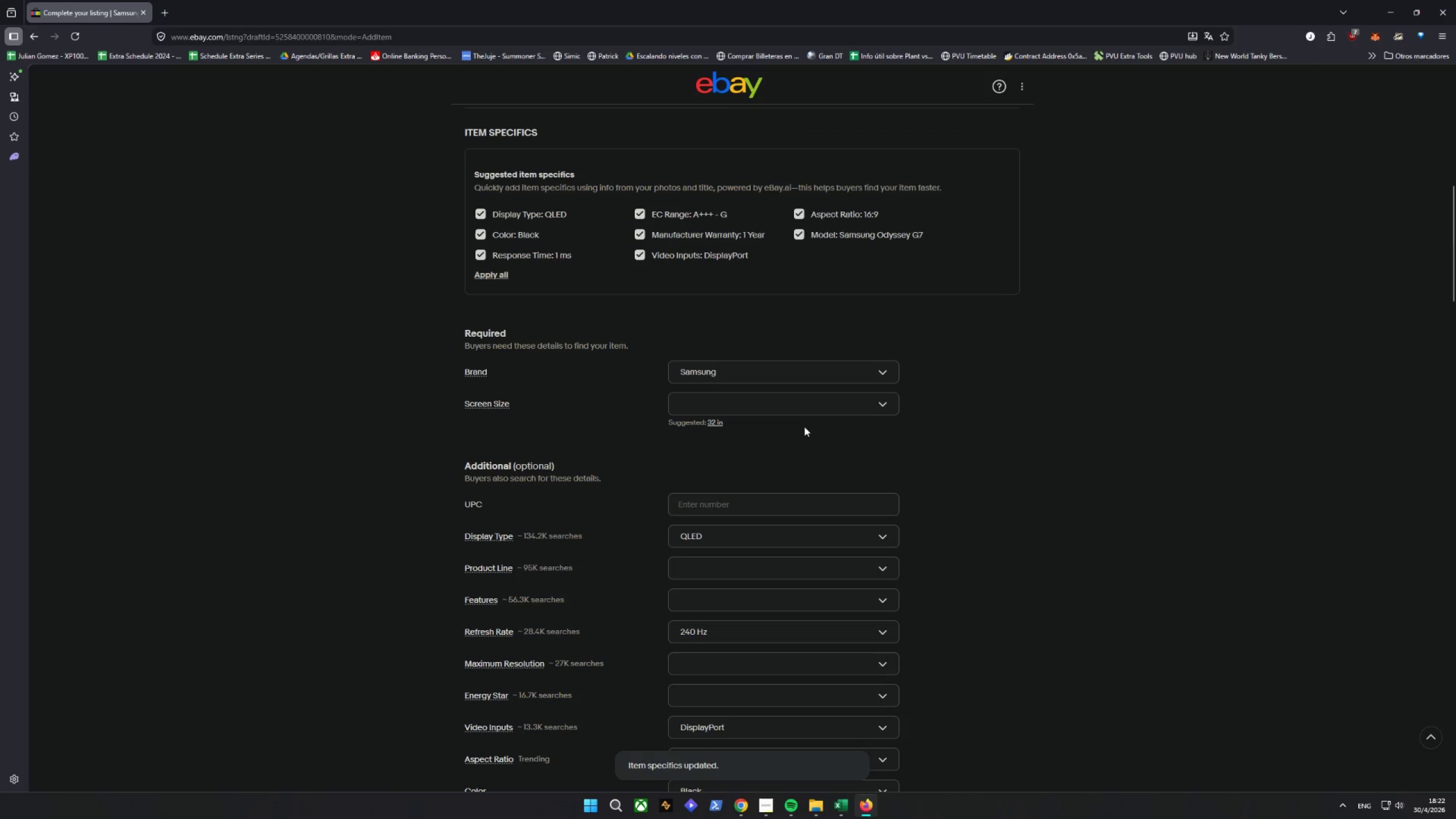 
left_click([829, 410])
 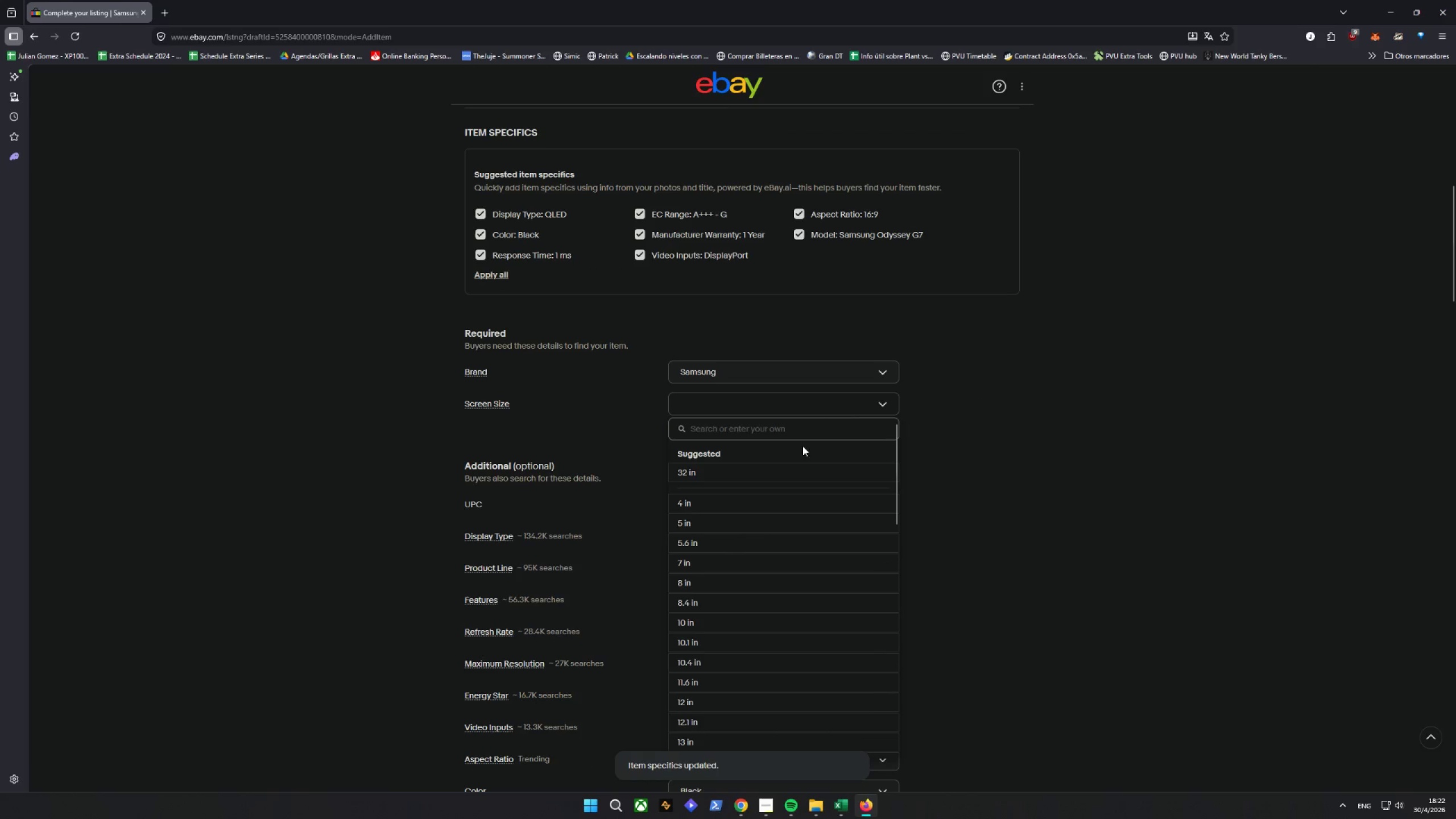 
left_click([772, 475])
 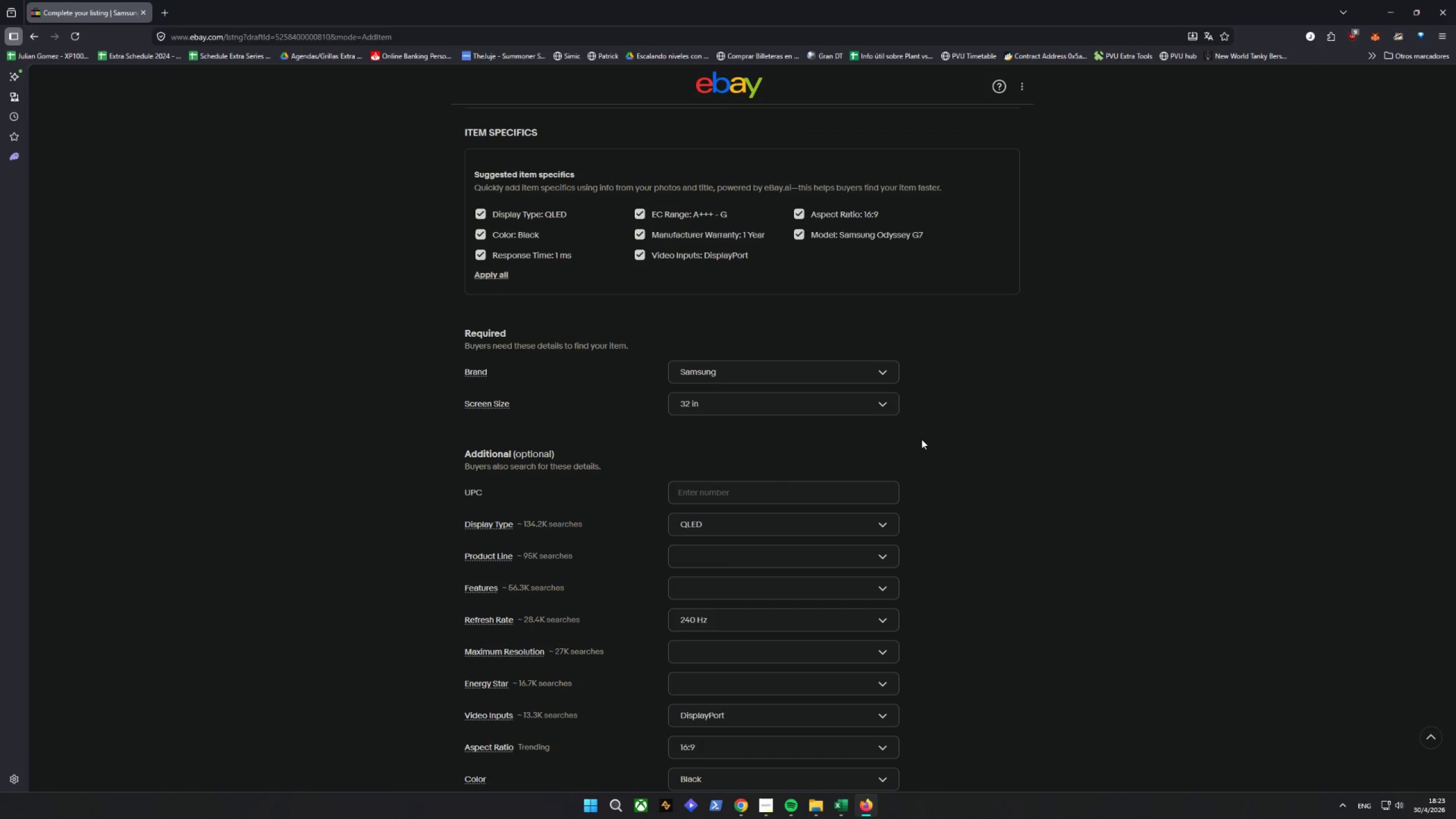 
wait(7.02)
 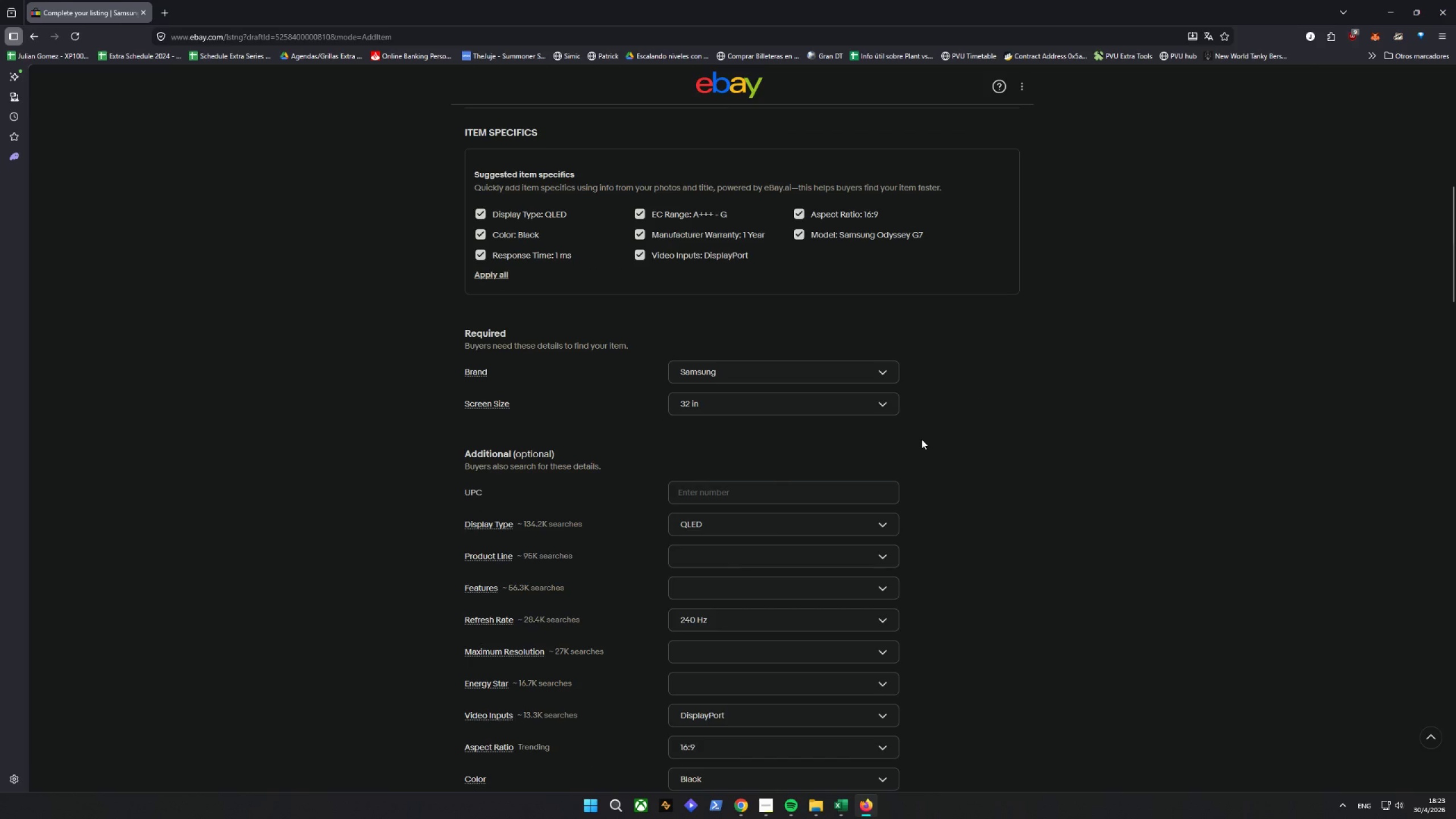 
scroll: coordinate [915, 481], scroll_direction: down, amount: 1.0
 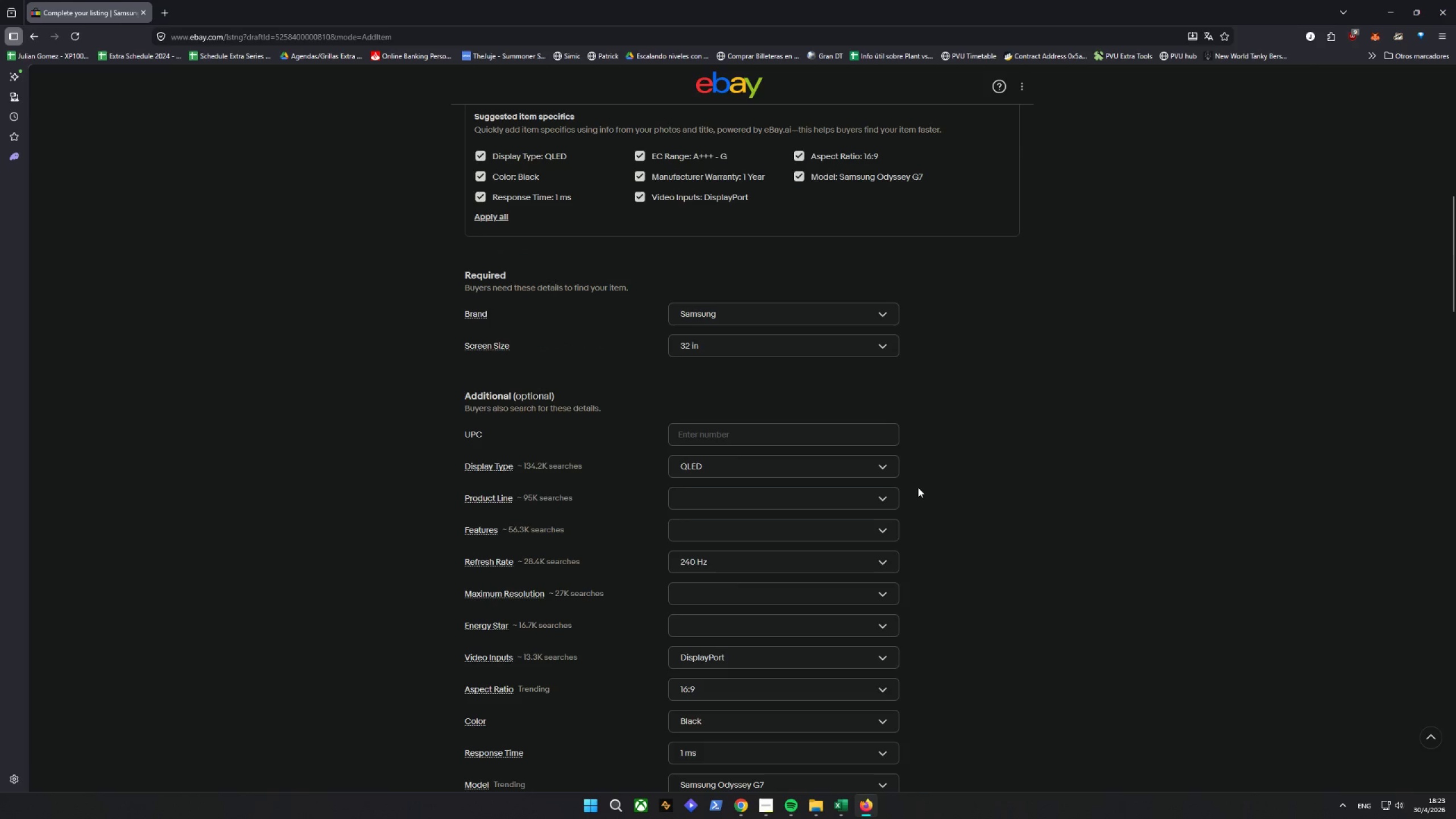 
wait(7.8)
 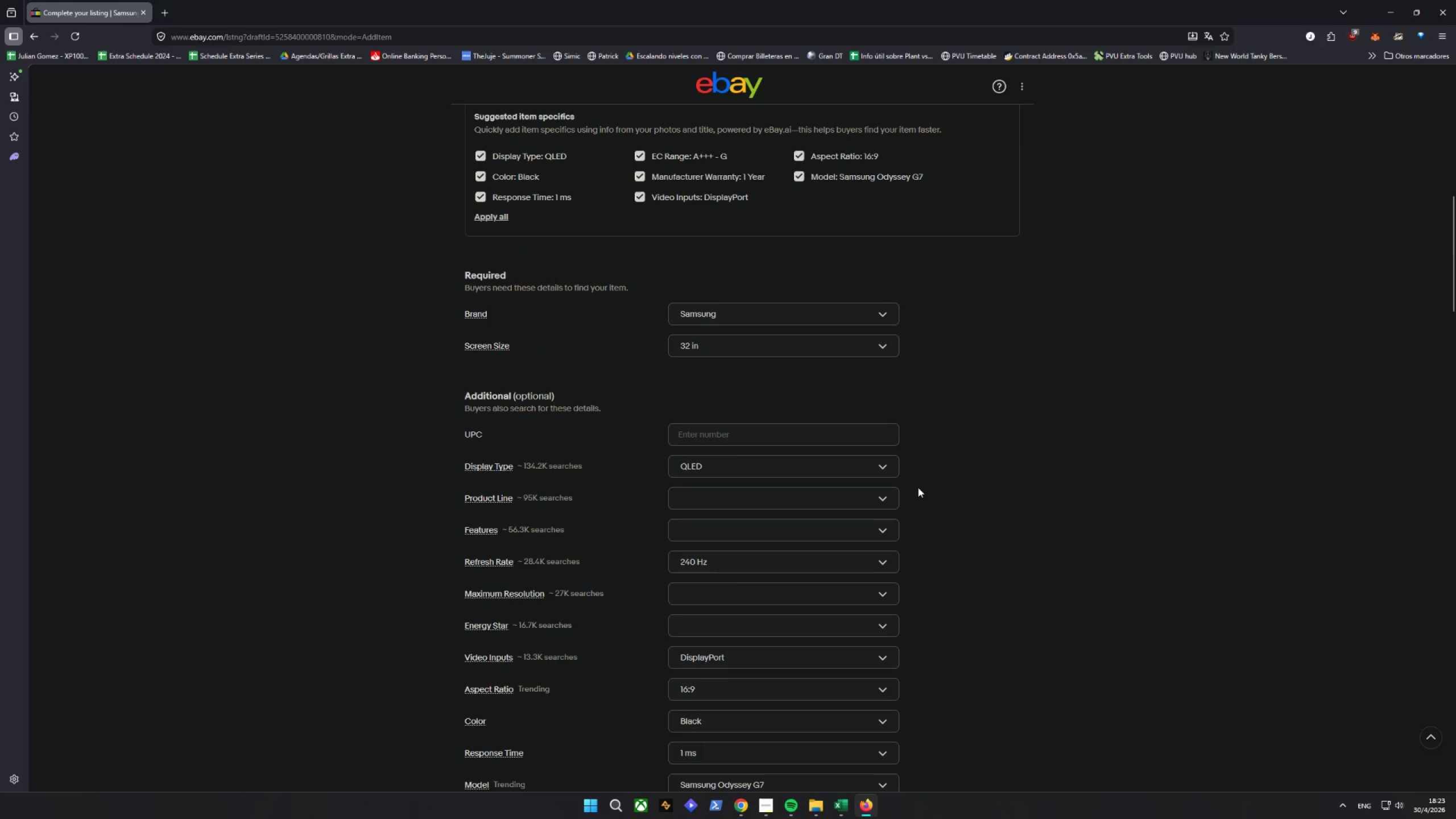 
left_click([801, 503])
 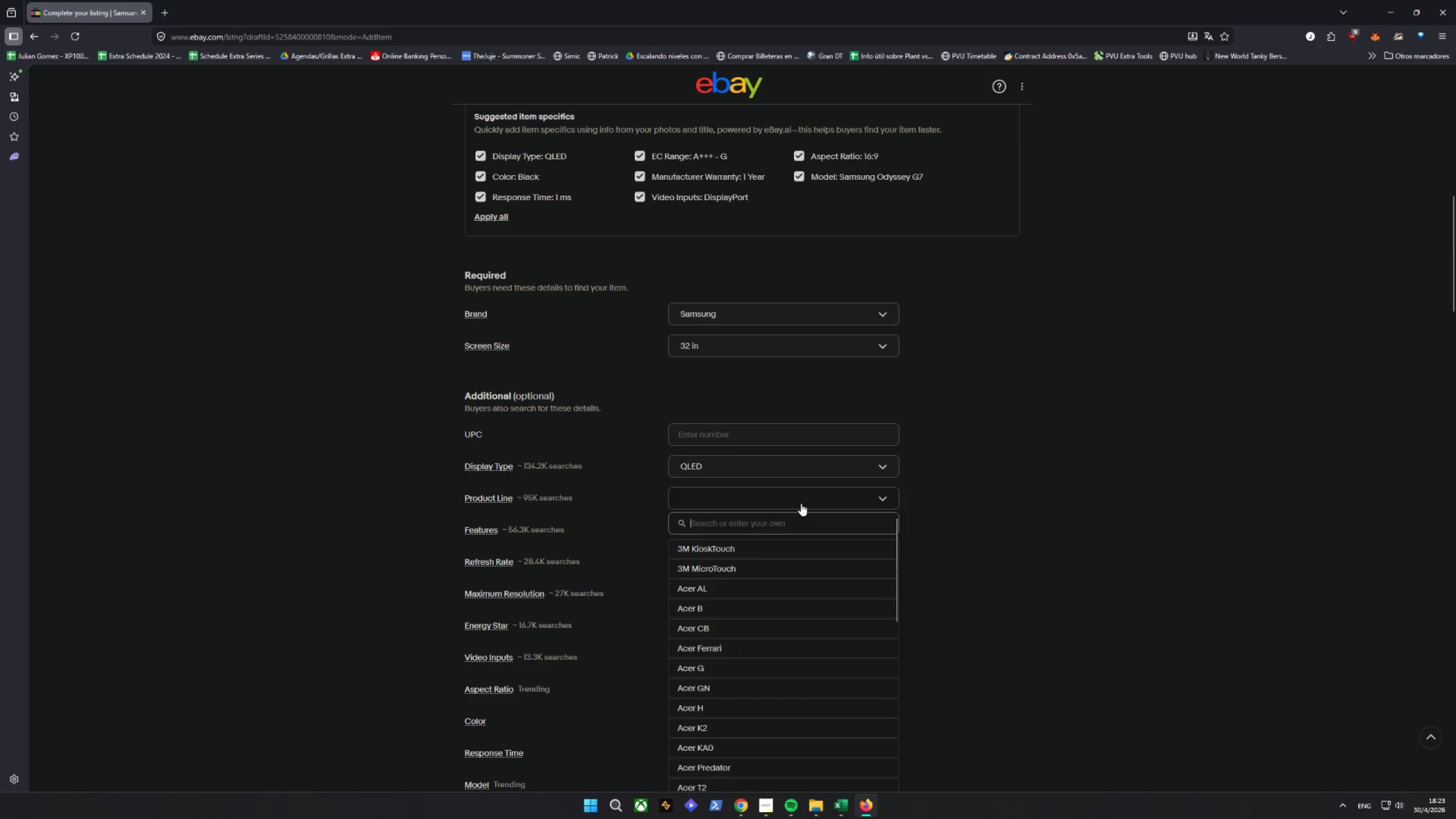 
left_click([801, 503])
 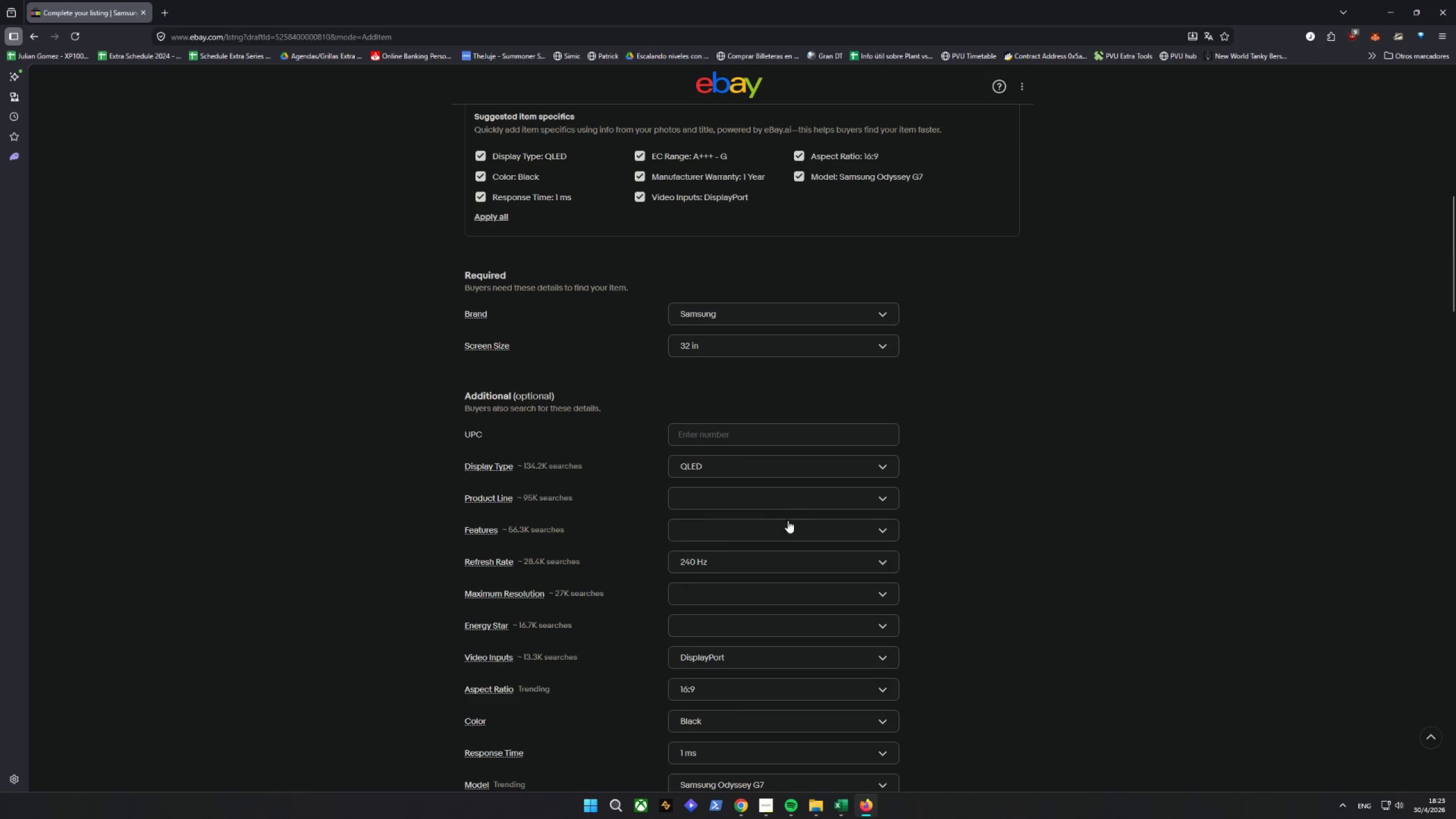 
left_click_drag(start_coordinate=[781, 531], to_coordinate=[780, 535])
 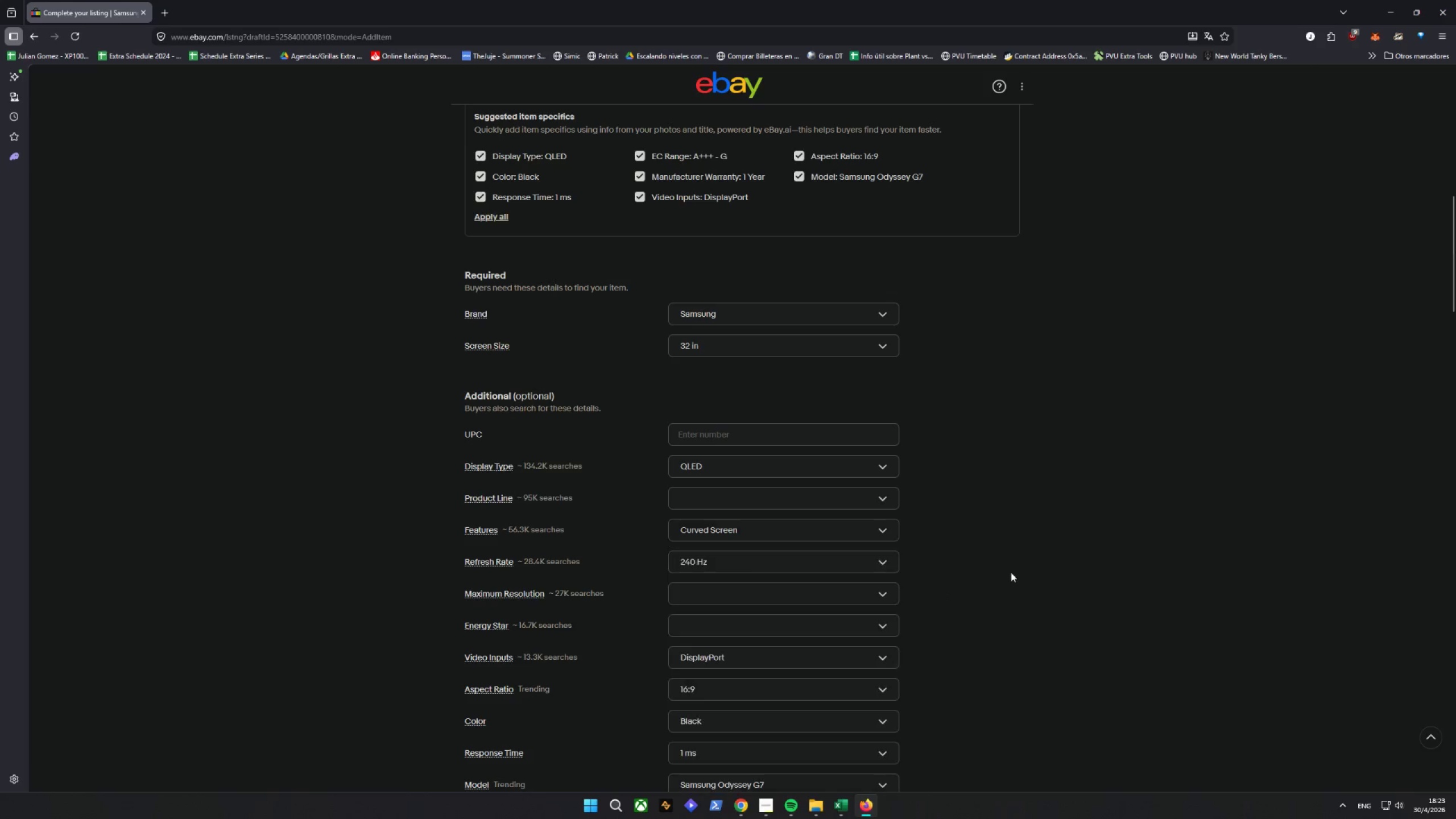 
left_click([679, 589])
 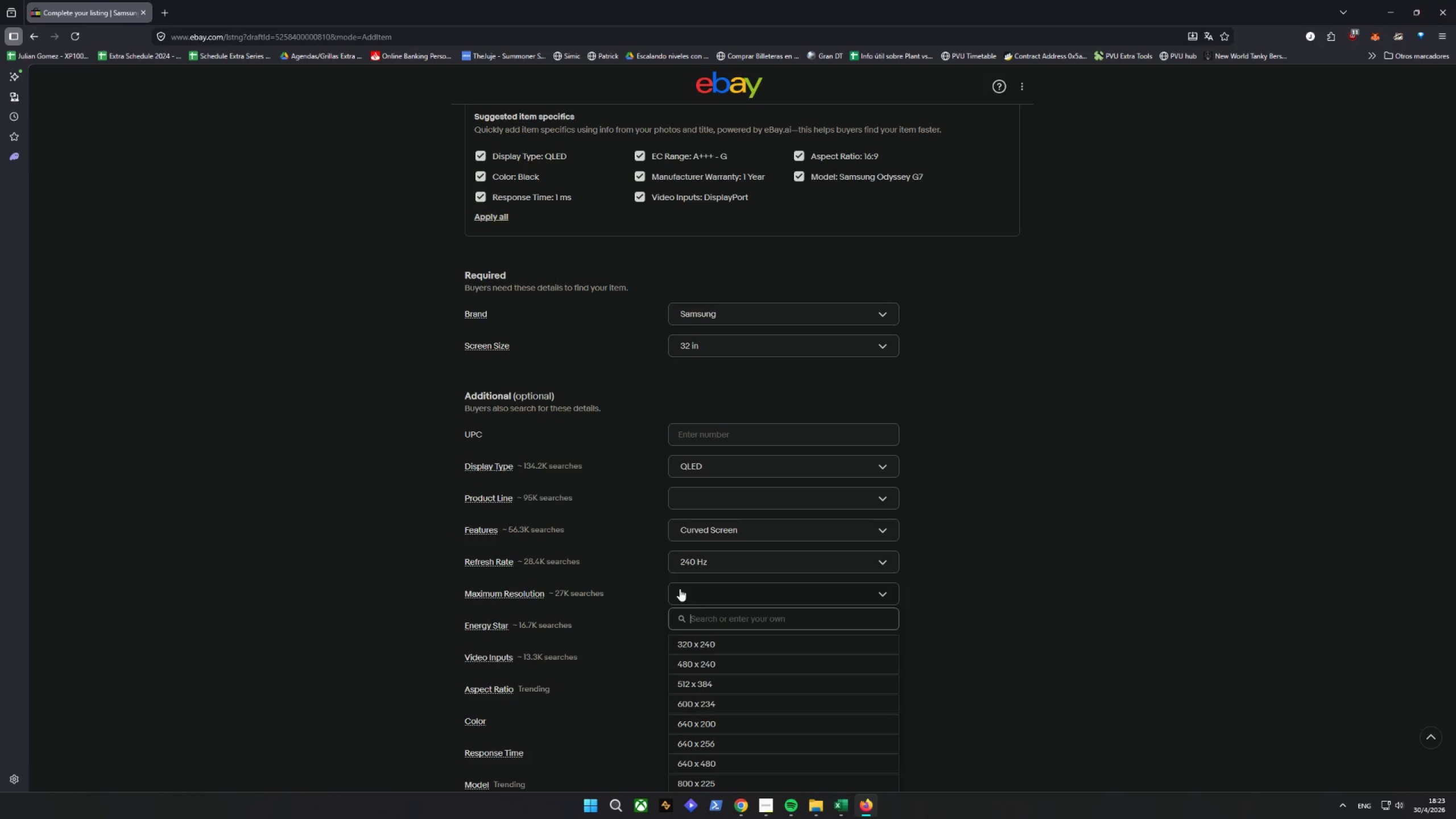 
scroll: coordinate [768, 660], scroll_direction: down, amount: 25.0
 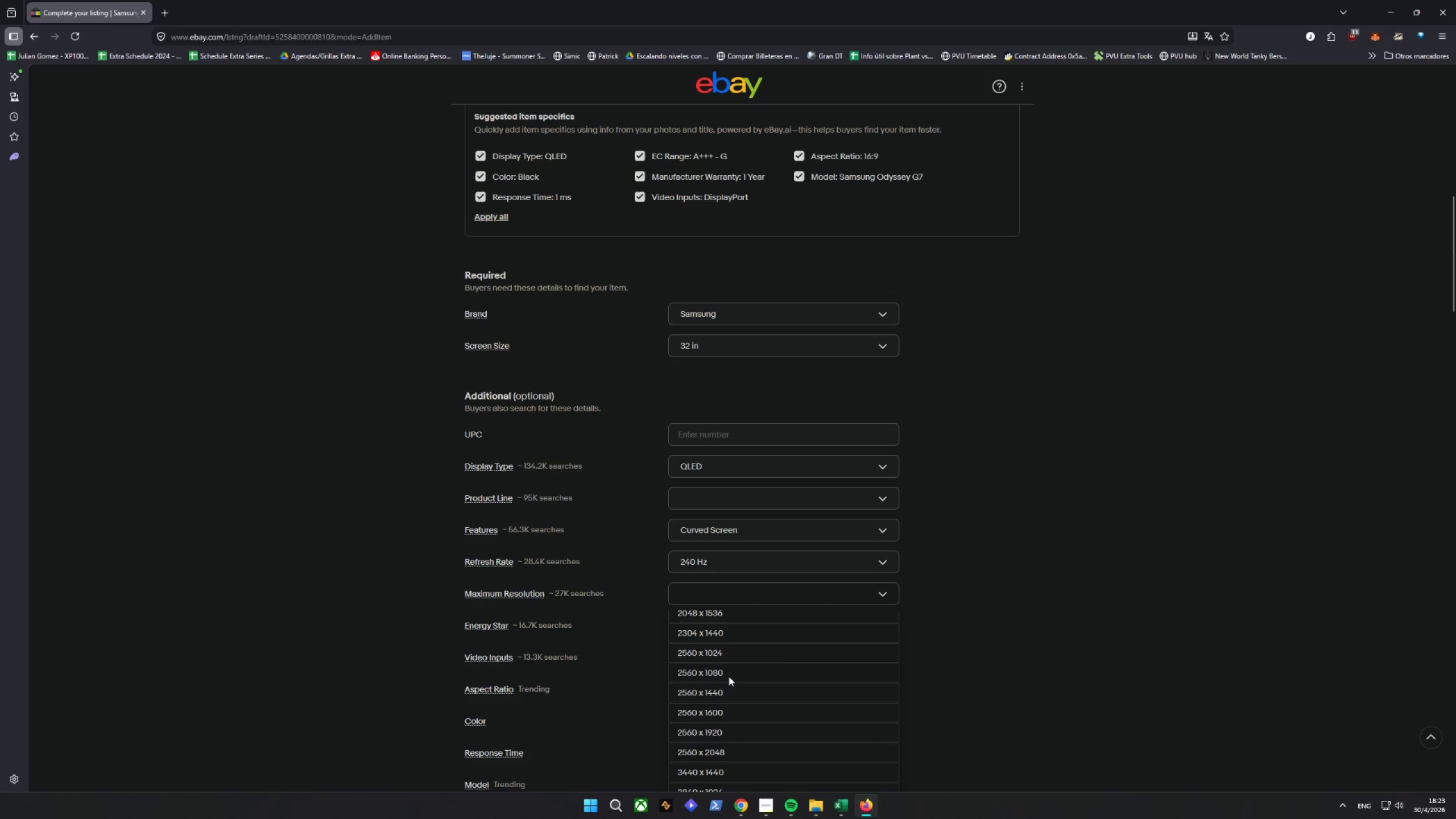 
scroll: coordinate [729, 676], scroll_direction: up, amount: 1.0
 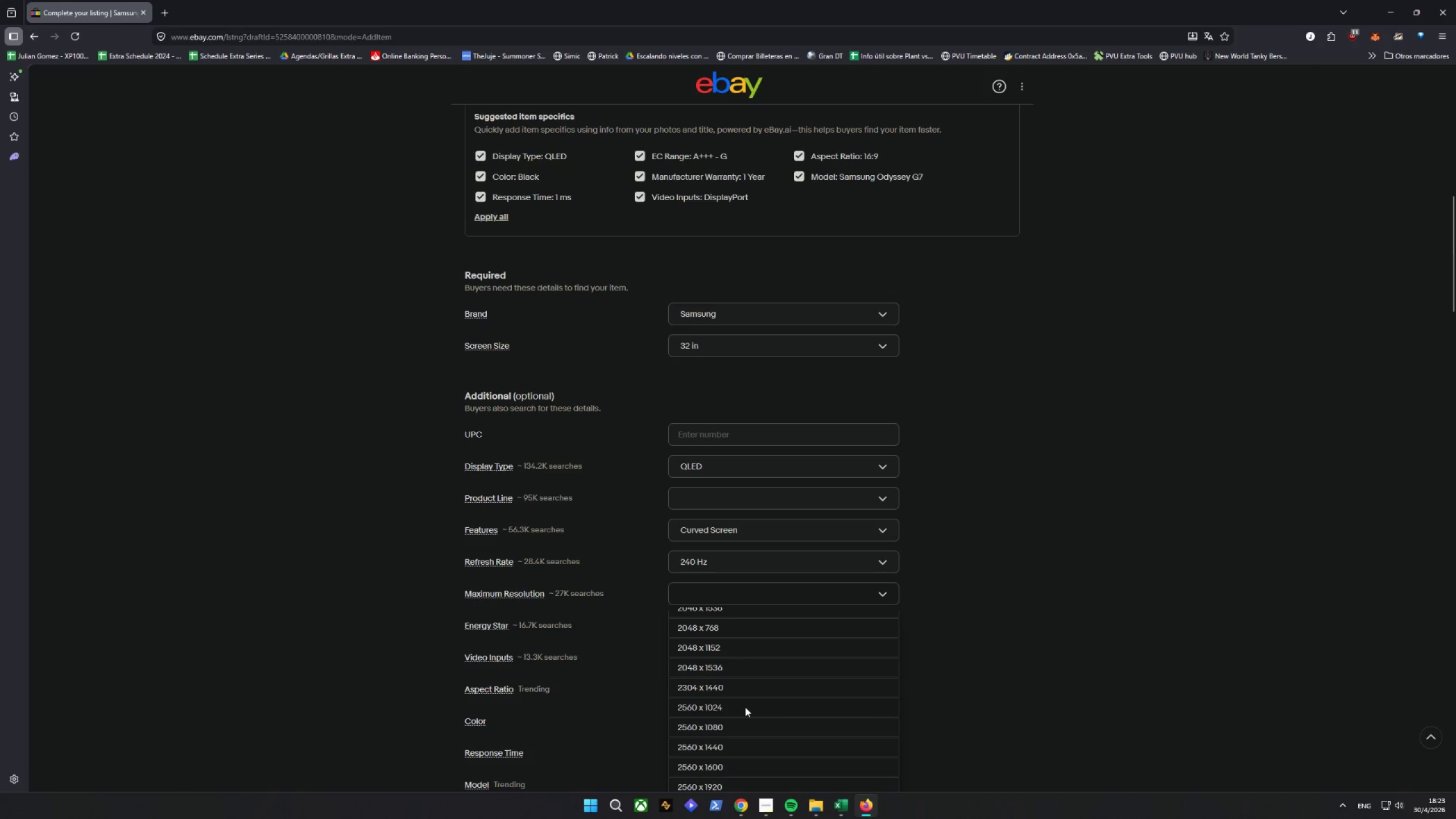 
left_click([737, 749])
 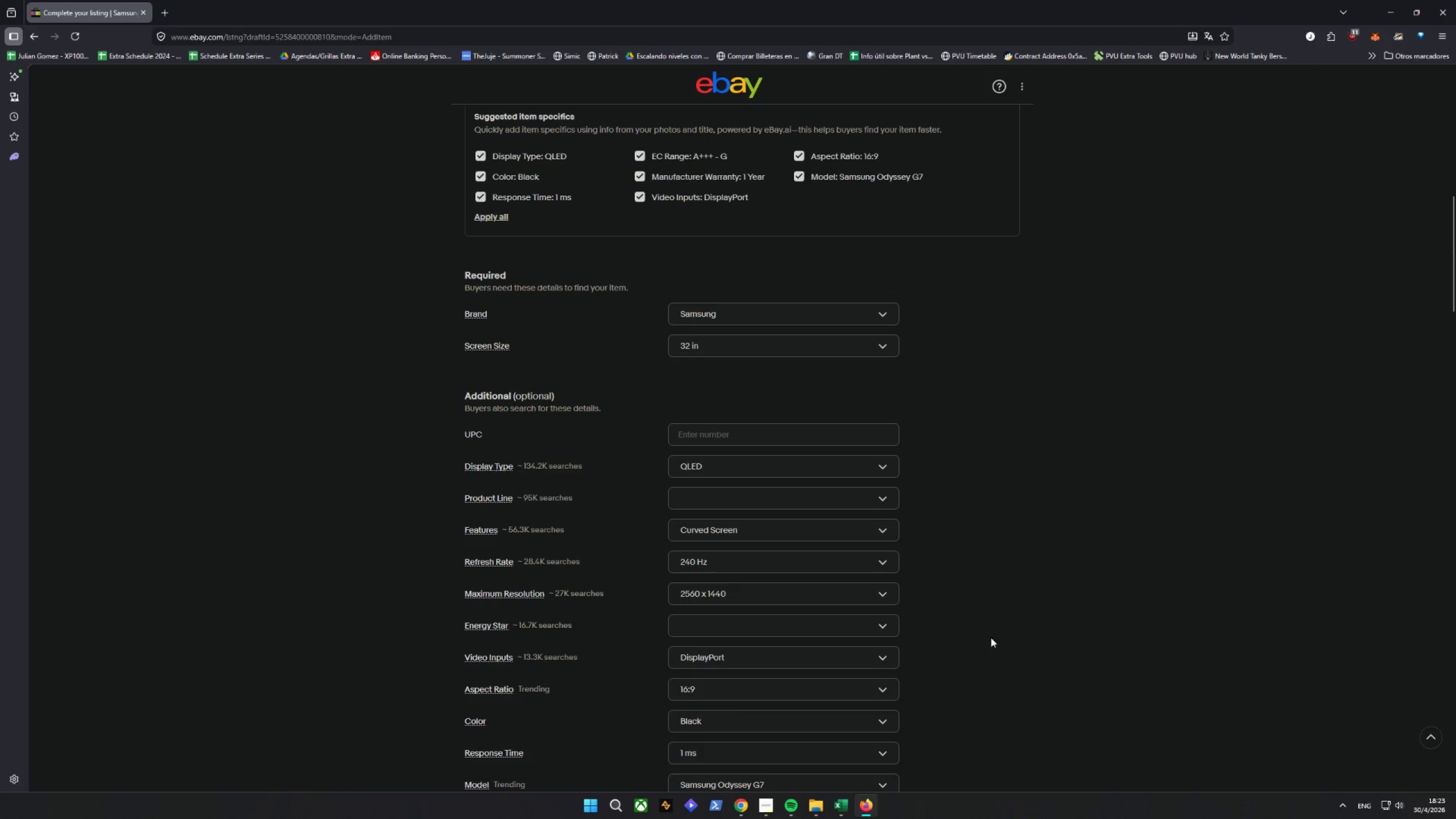 
left_click([991, 632])
 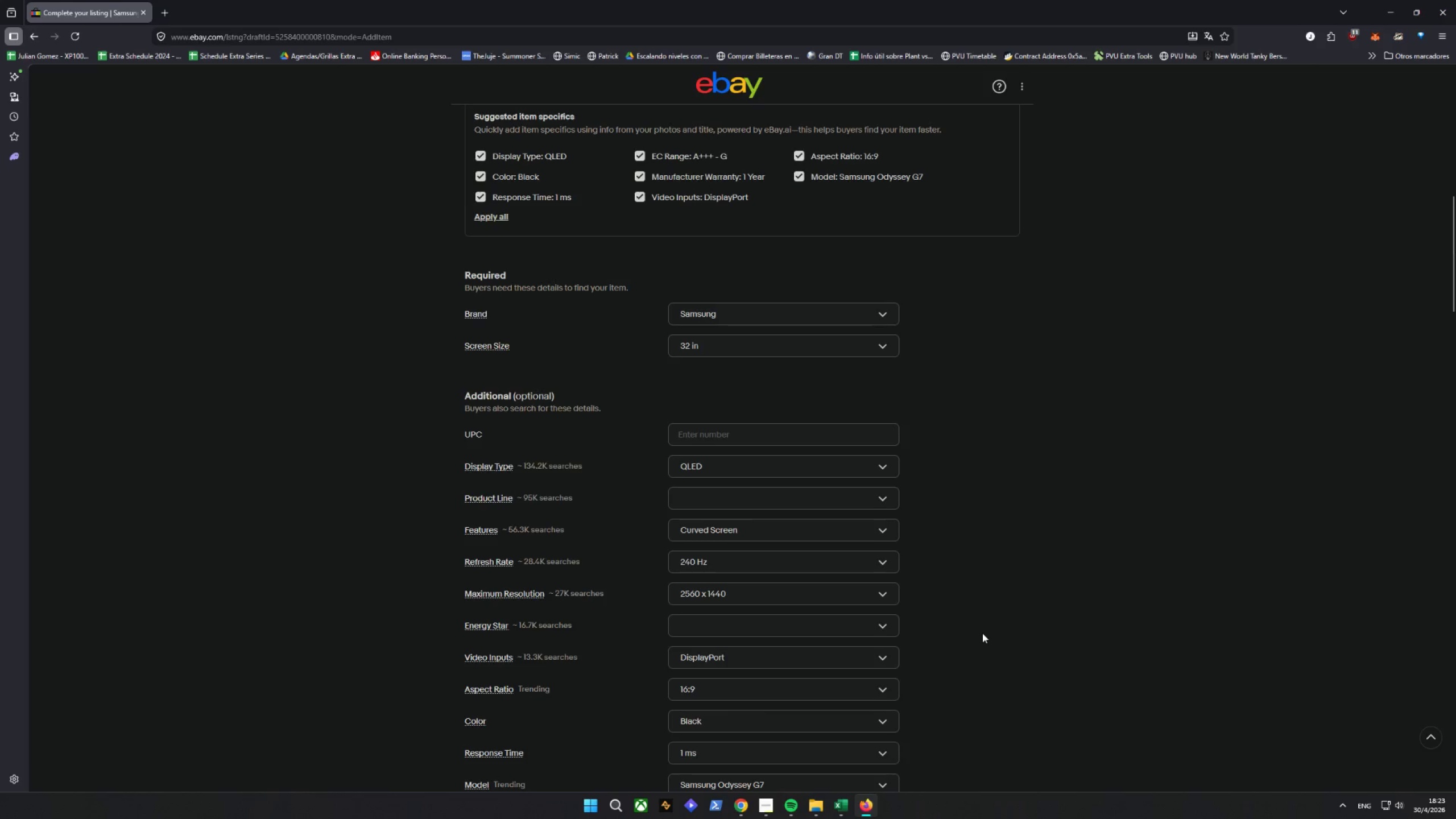 
scroll: coordinate [983, 632], scroll_direction: down, amount: 2.0
 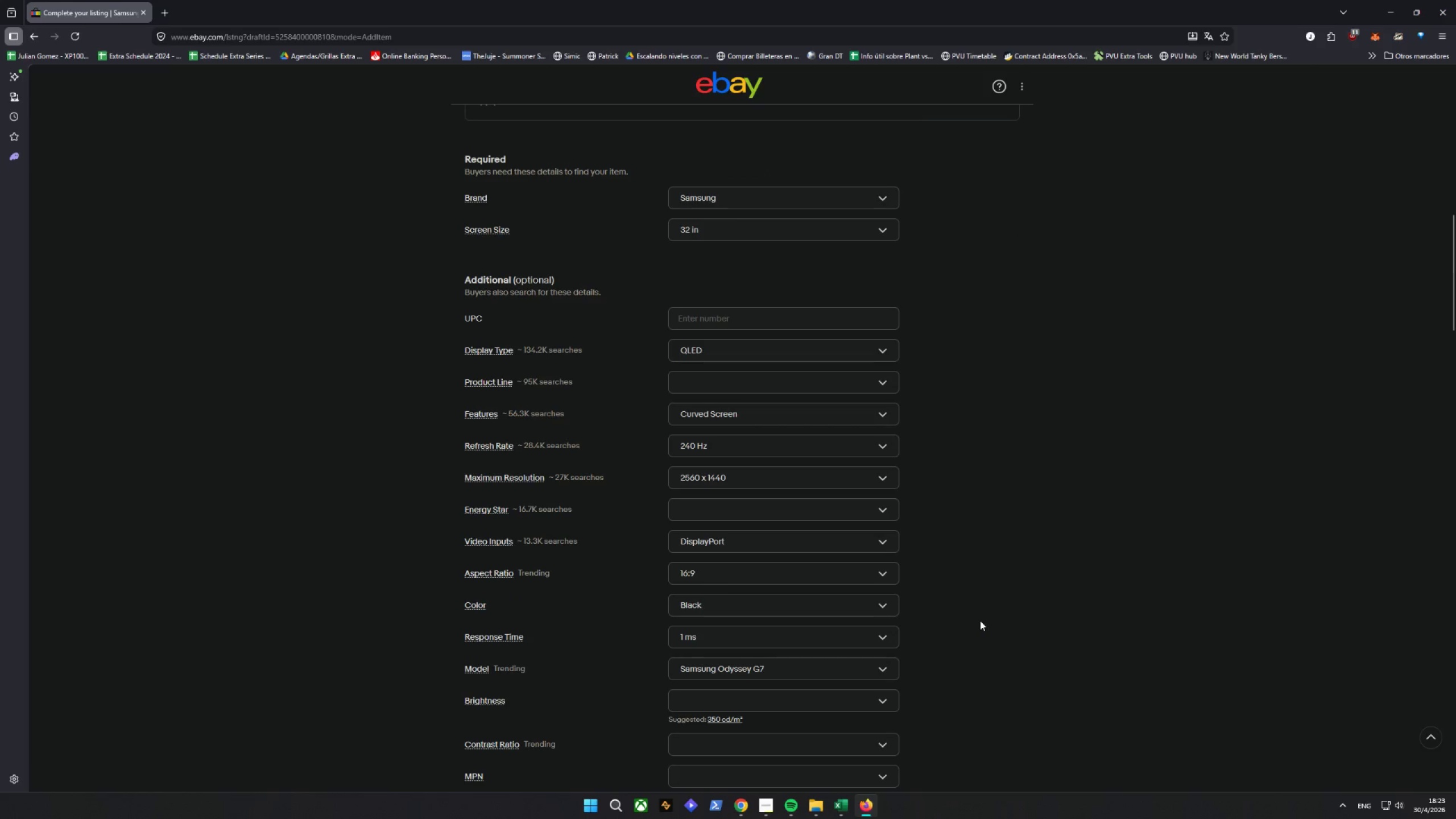 
left_click([748, 511])
 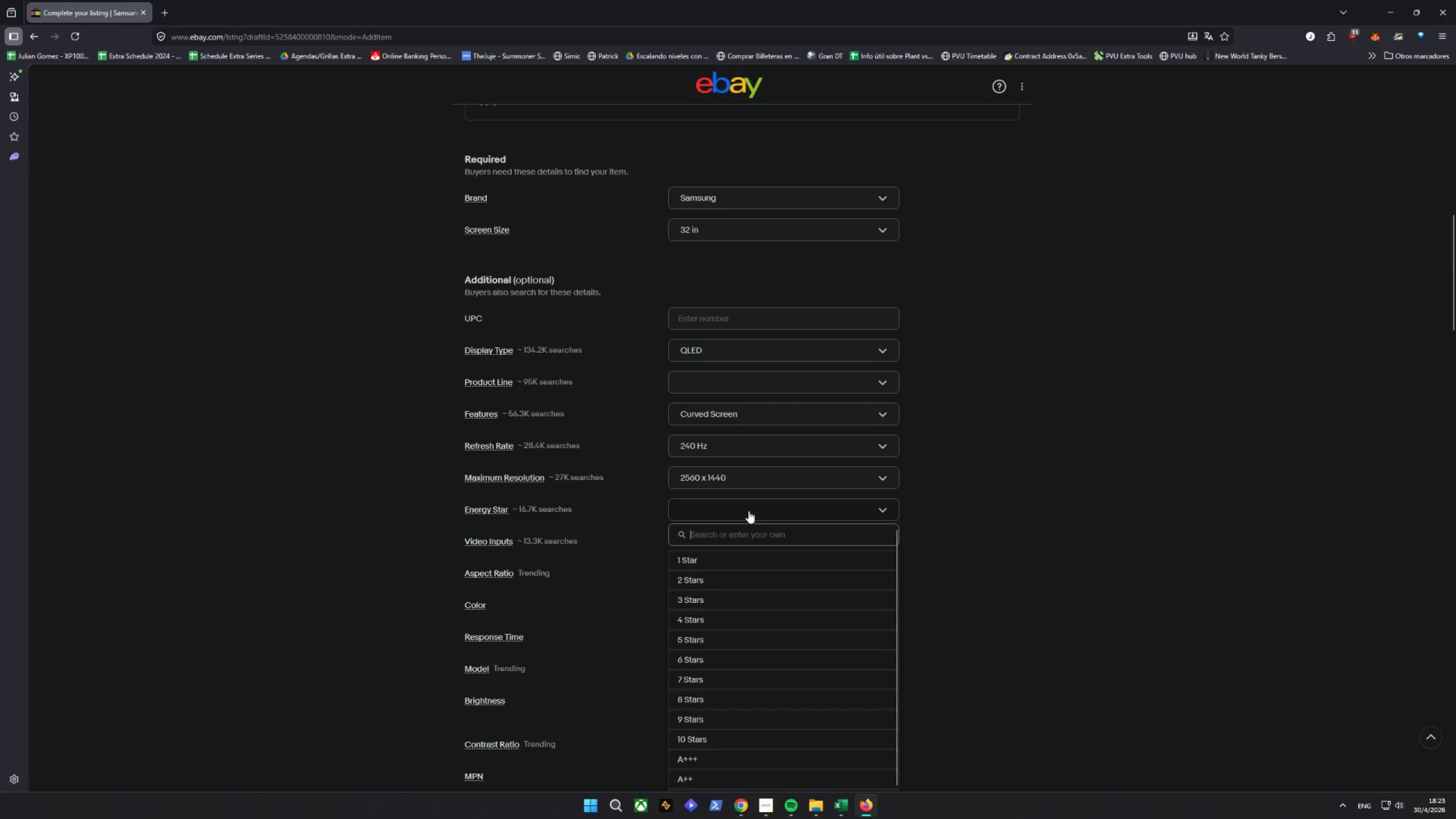 
left_click([748, 511])
 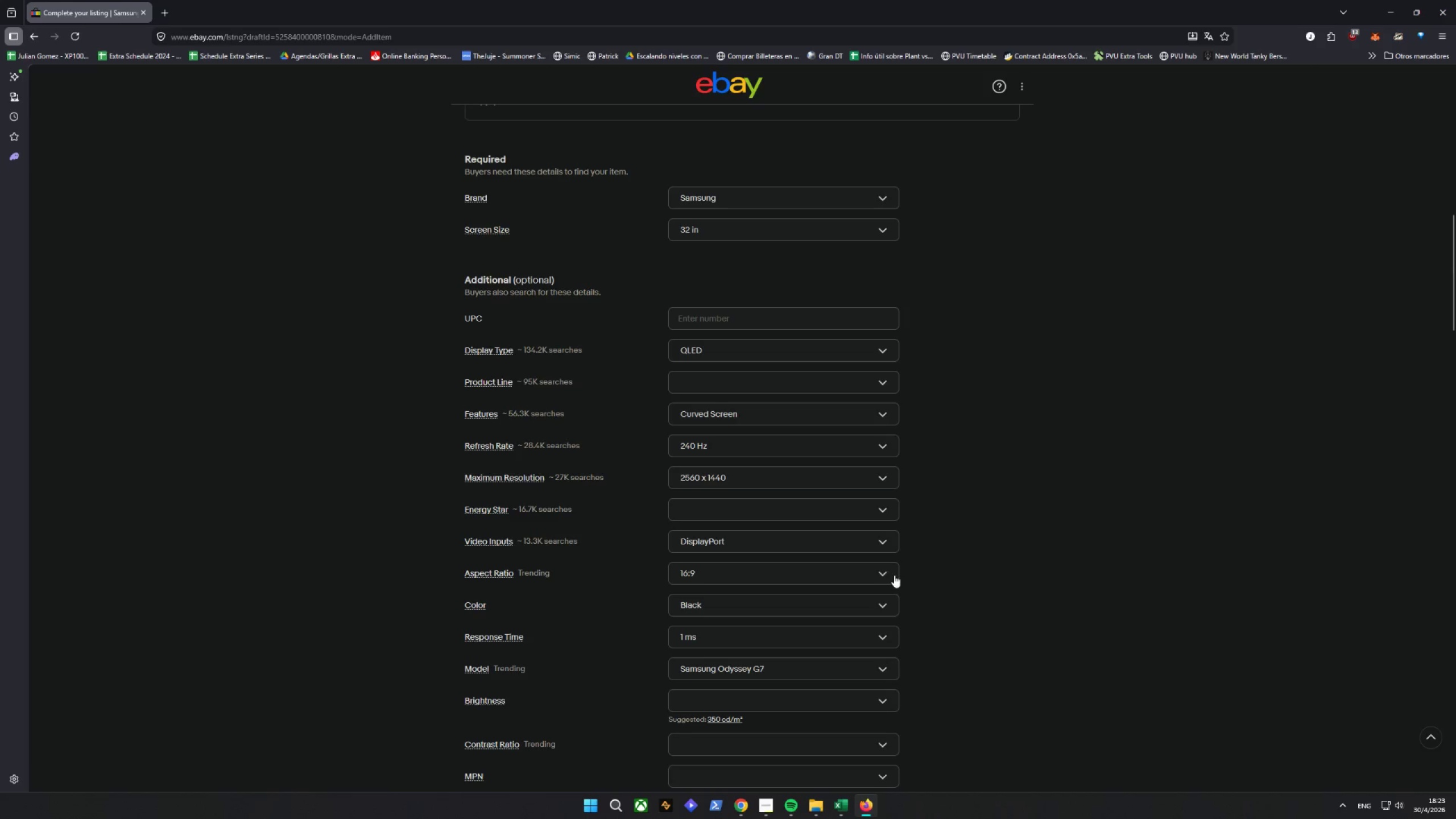 
wait(5.69)
 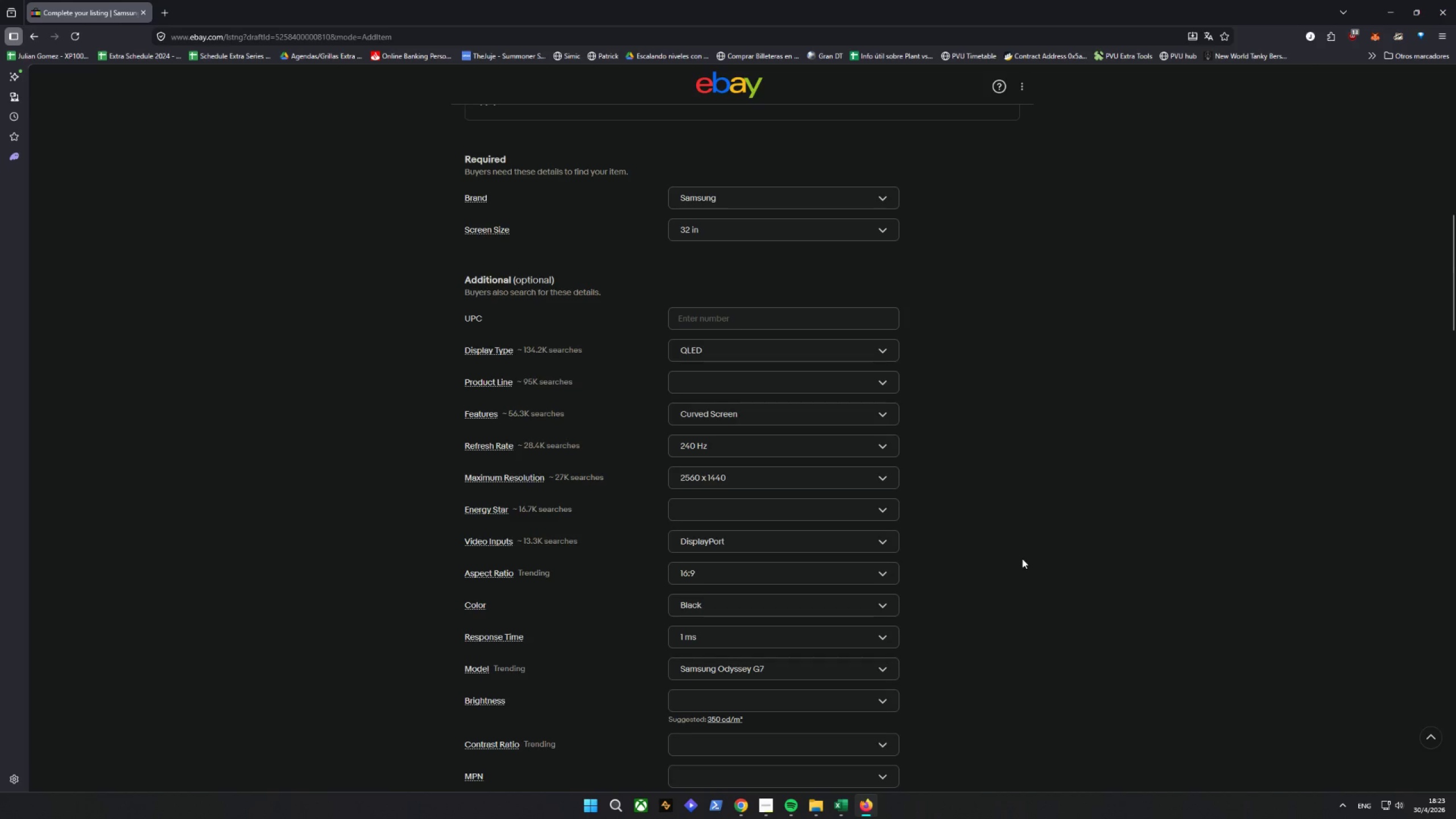 
scroll: coordinate [596, 588], scroll_direction: down, amount: 5.0
 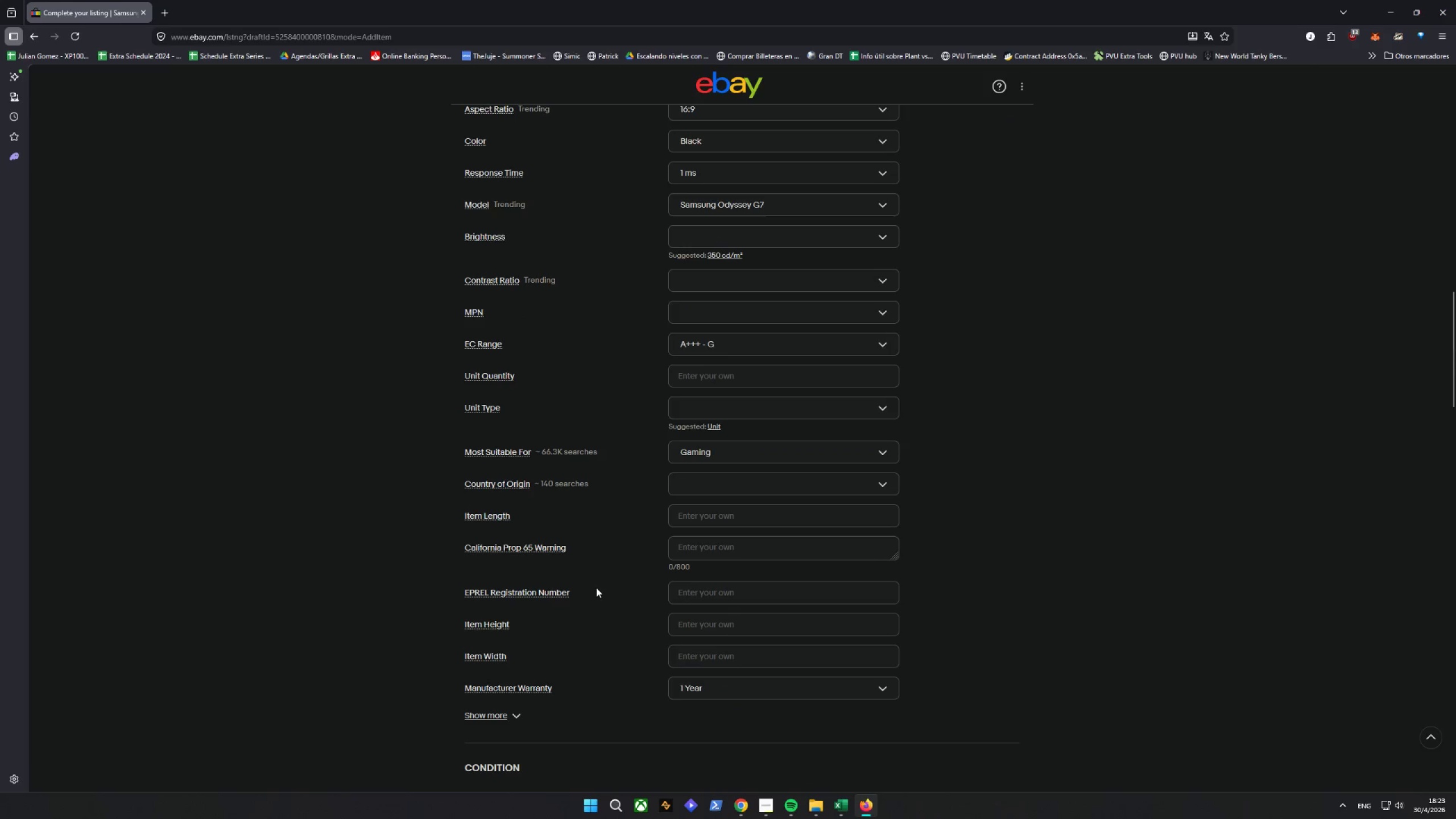 
scroll: coordinate [596, 588], scroll_direction: up, amount: 8.0
 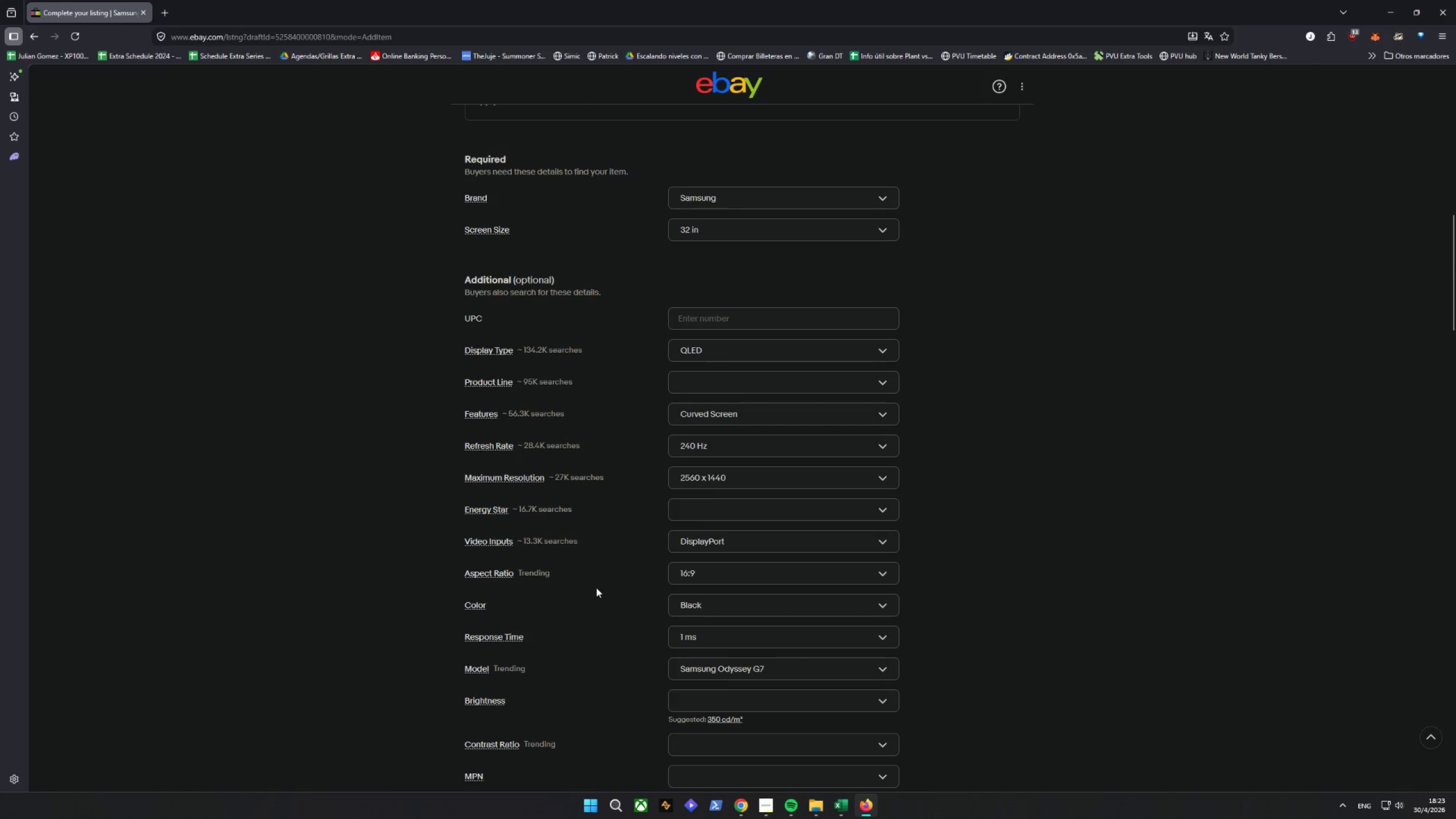 
scroll: coordinate [596, 588], scroll_direction: down, amount: 7.0
 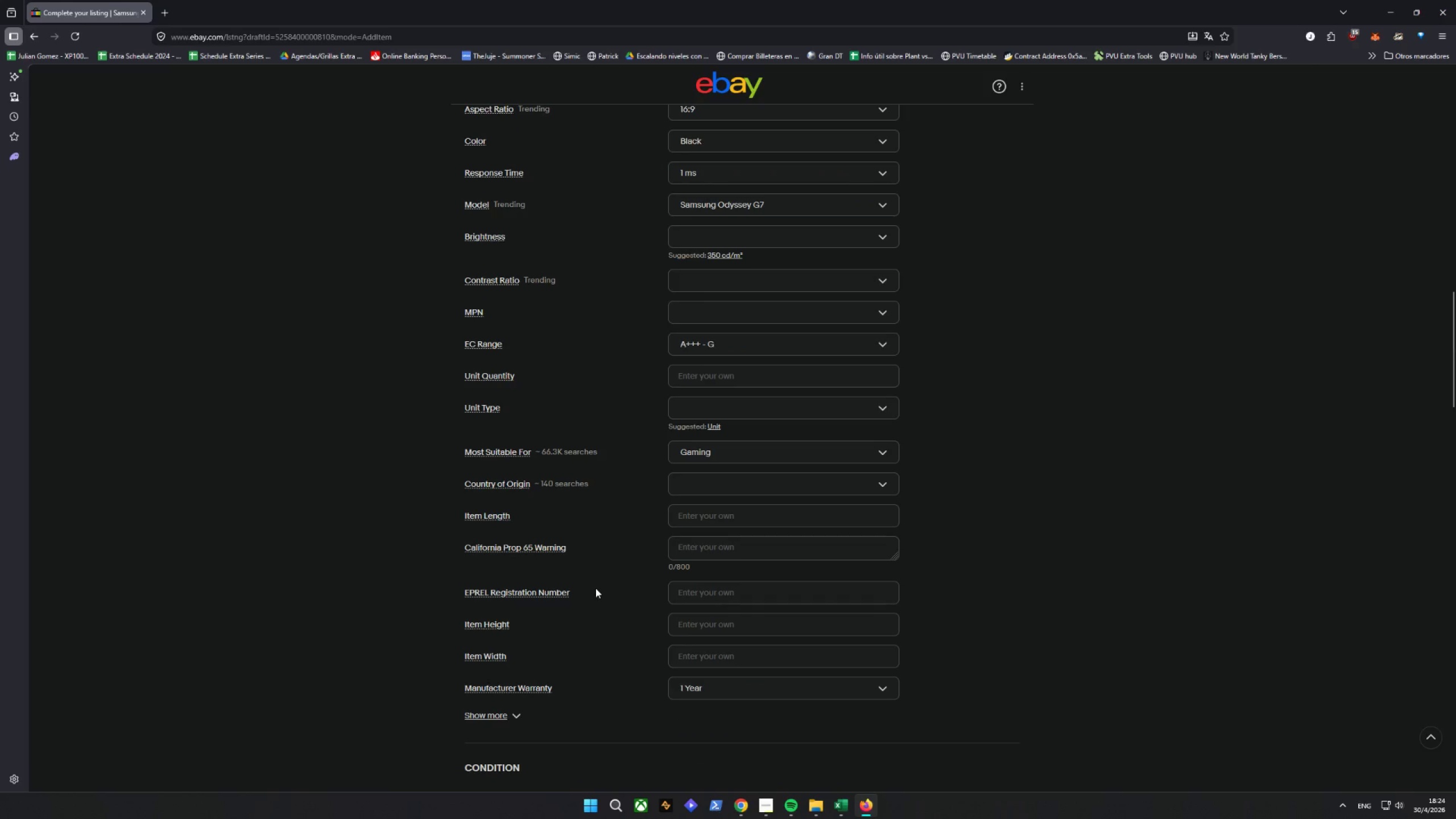 
left_click([514, 721])
 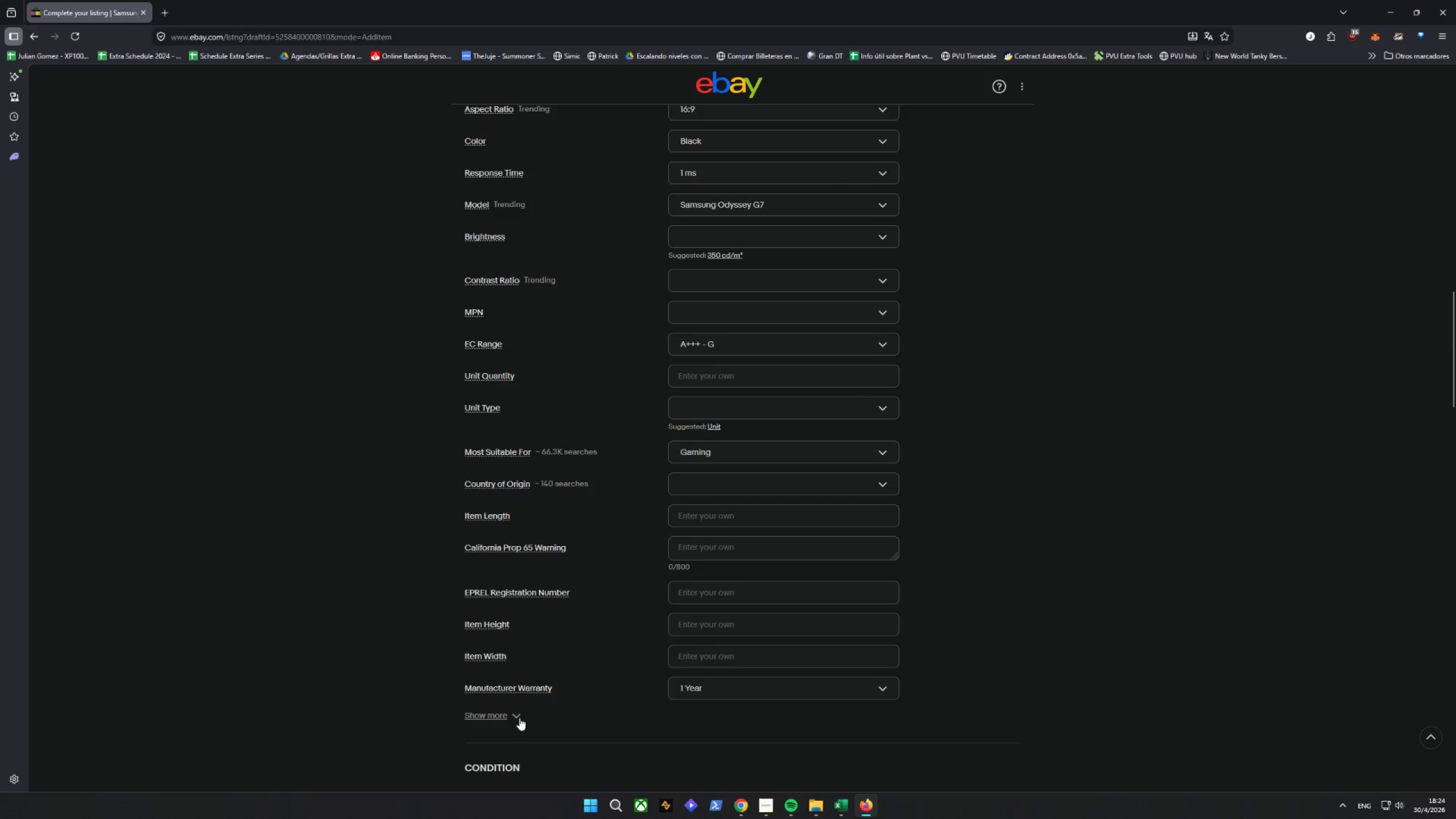 
scroll: coordinate [519, 718], scroll_direction: down, amount: 2.0
 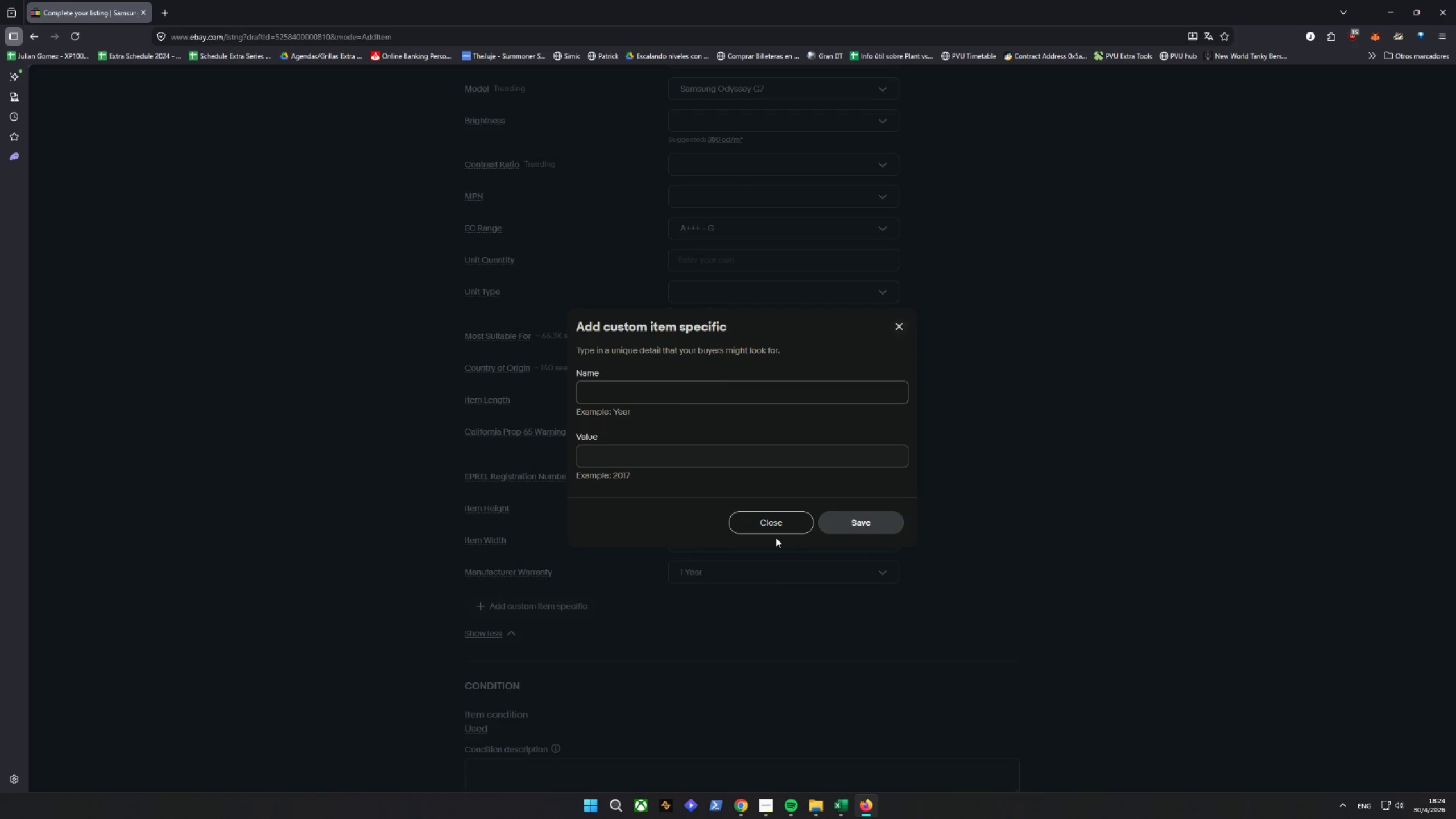 
type(Conec)
key(Backspace)
key(Backspace)
type(net)
key(Backspace)
type(ction type)
 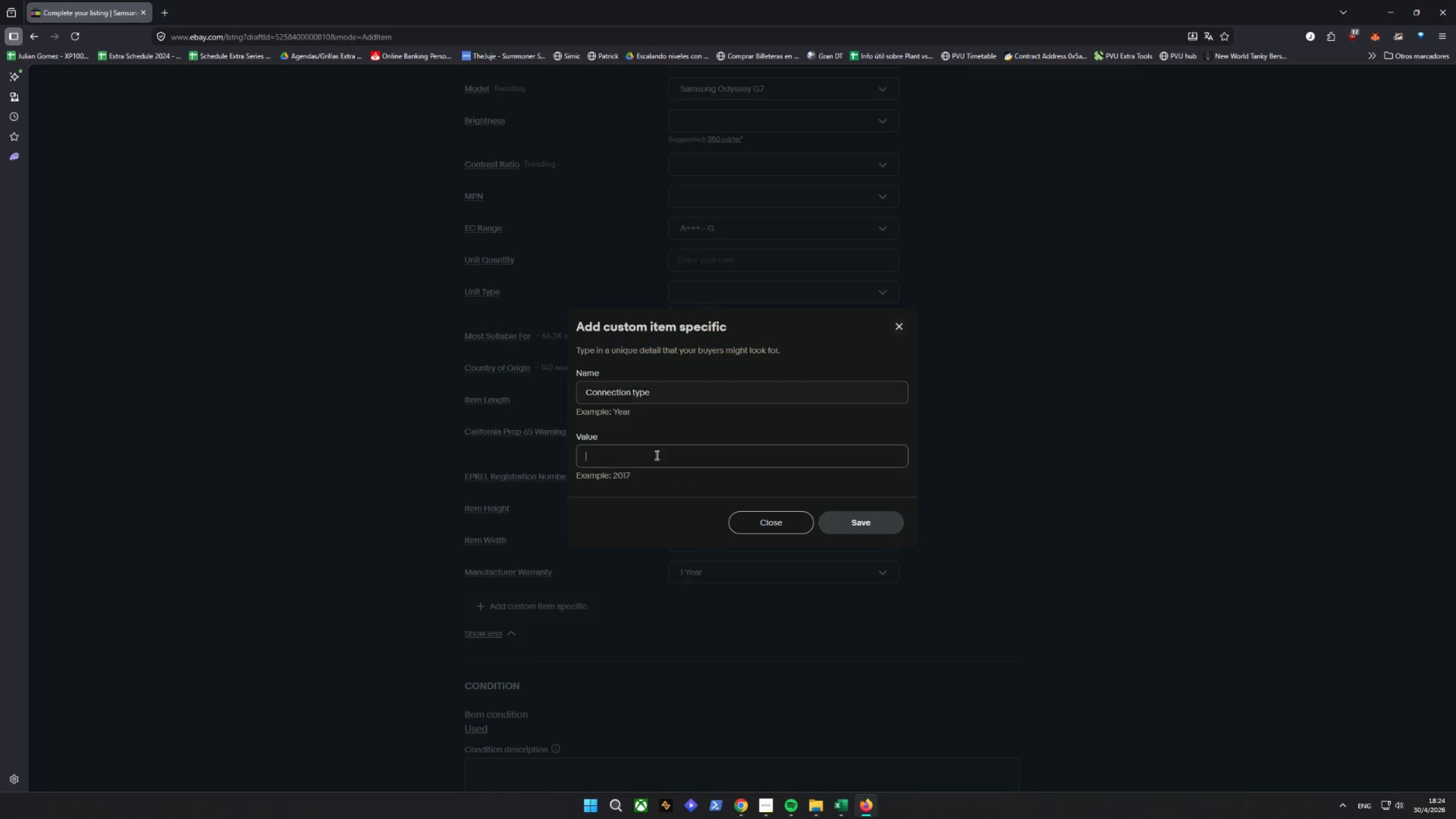 
type(HJDNM)
key(Backspace)
key(Backspace)
key(Backspace)
key(Backspace)
type(DMI 2.1/ D)
 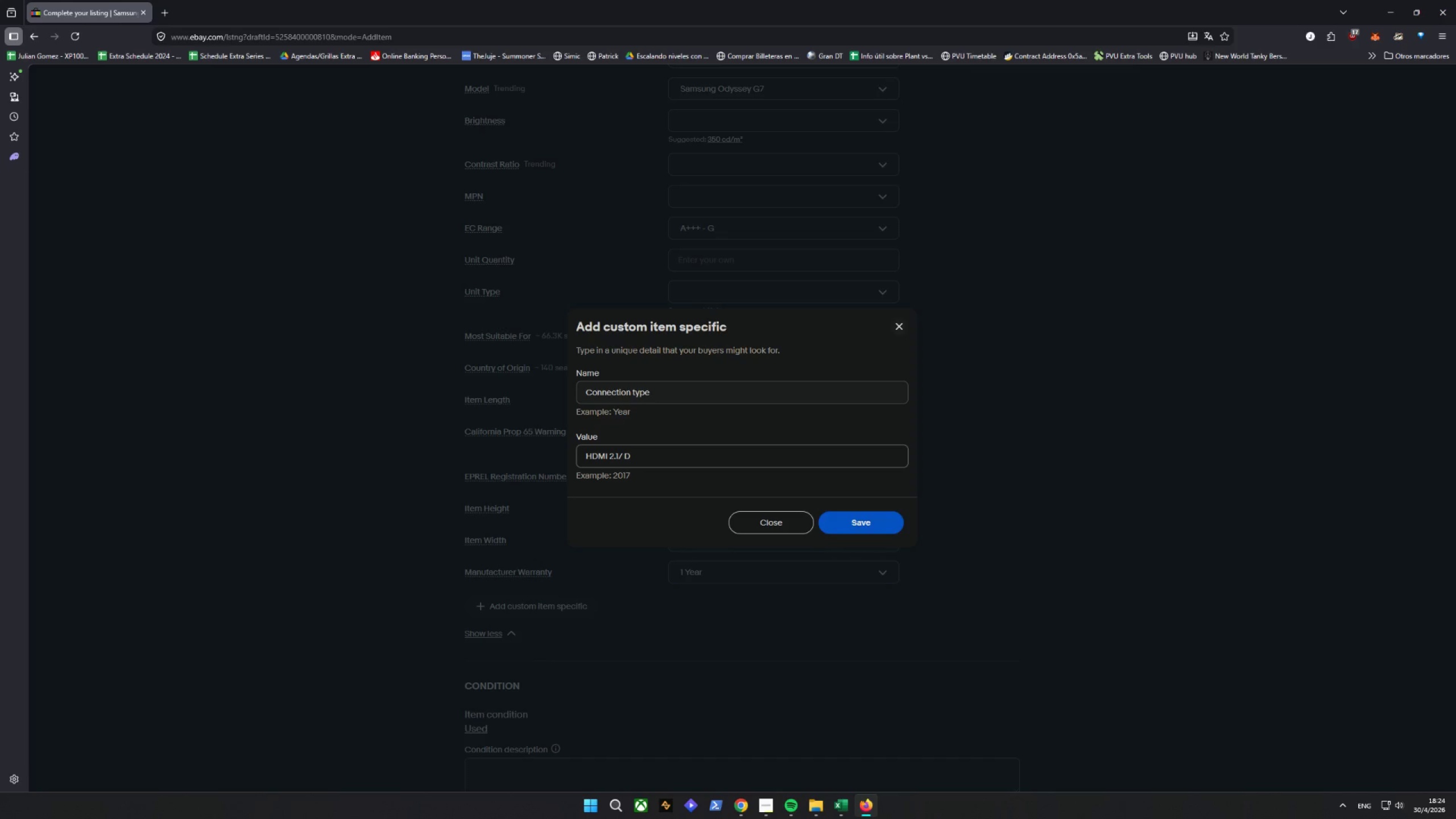 
key(ArrowLeft)
 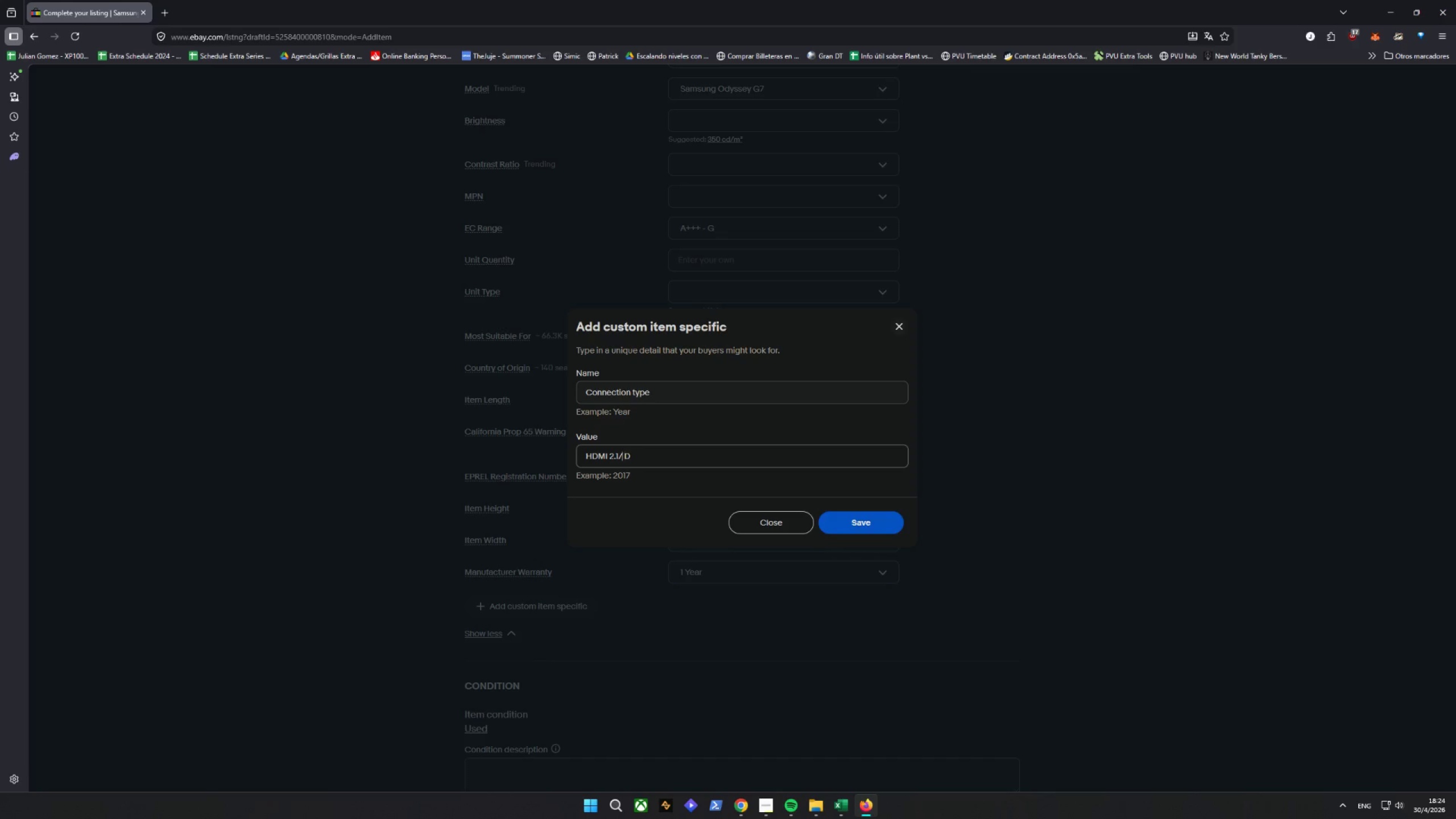 
key(ArrowLeft)
 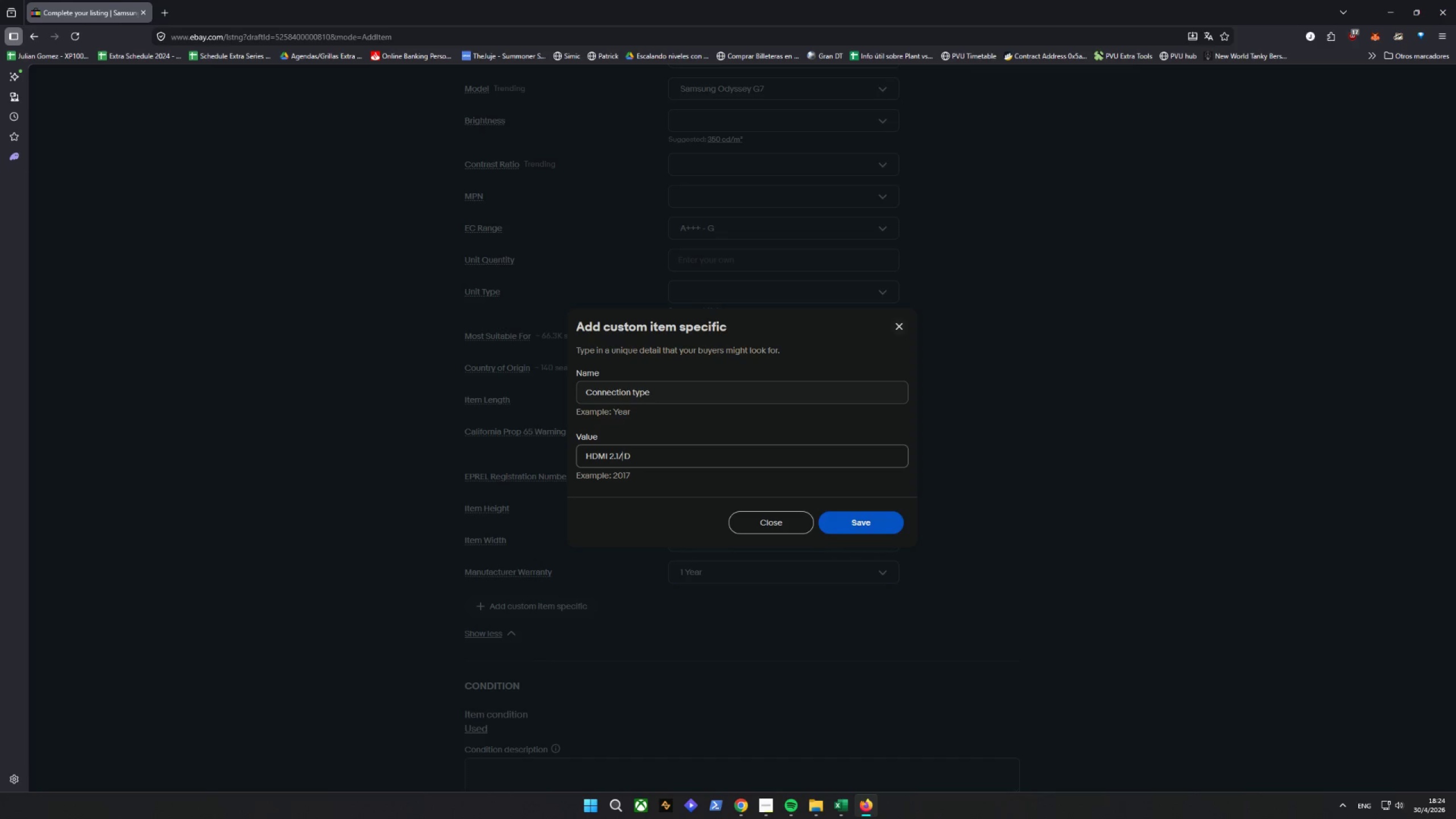 
key(ArrowLeft)
 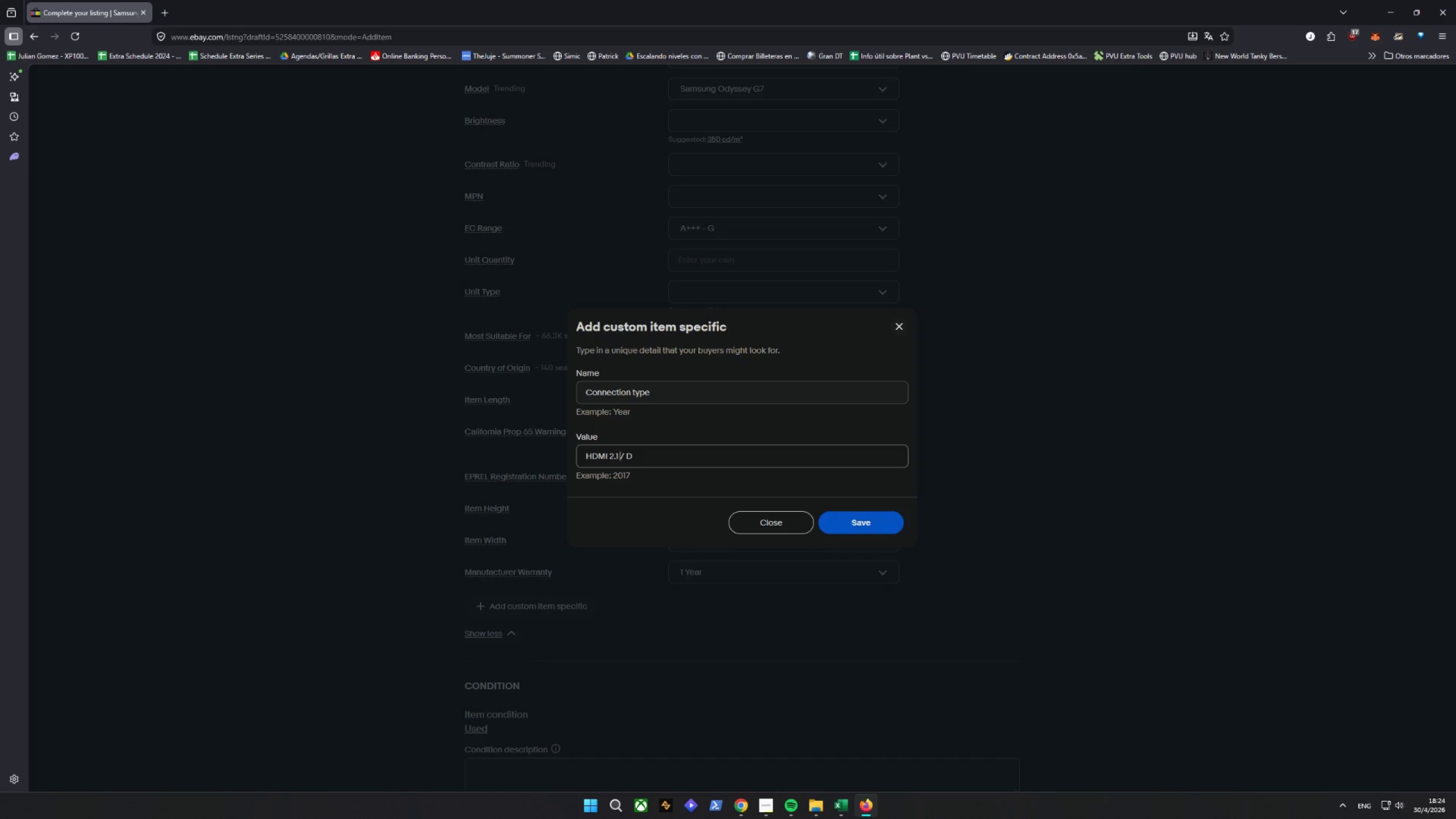 
key(Space)
 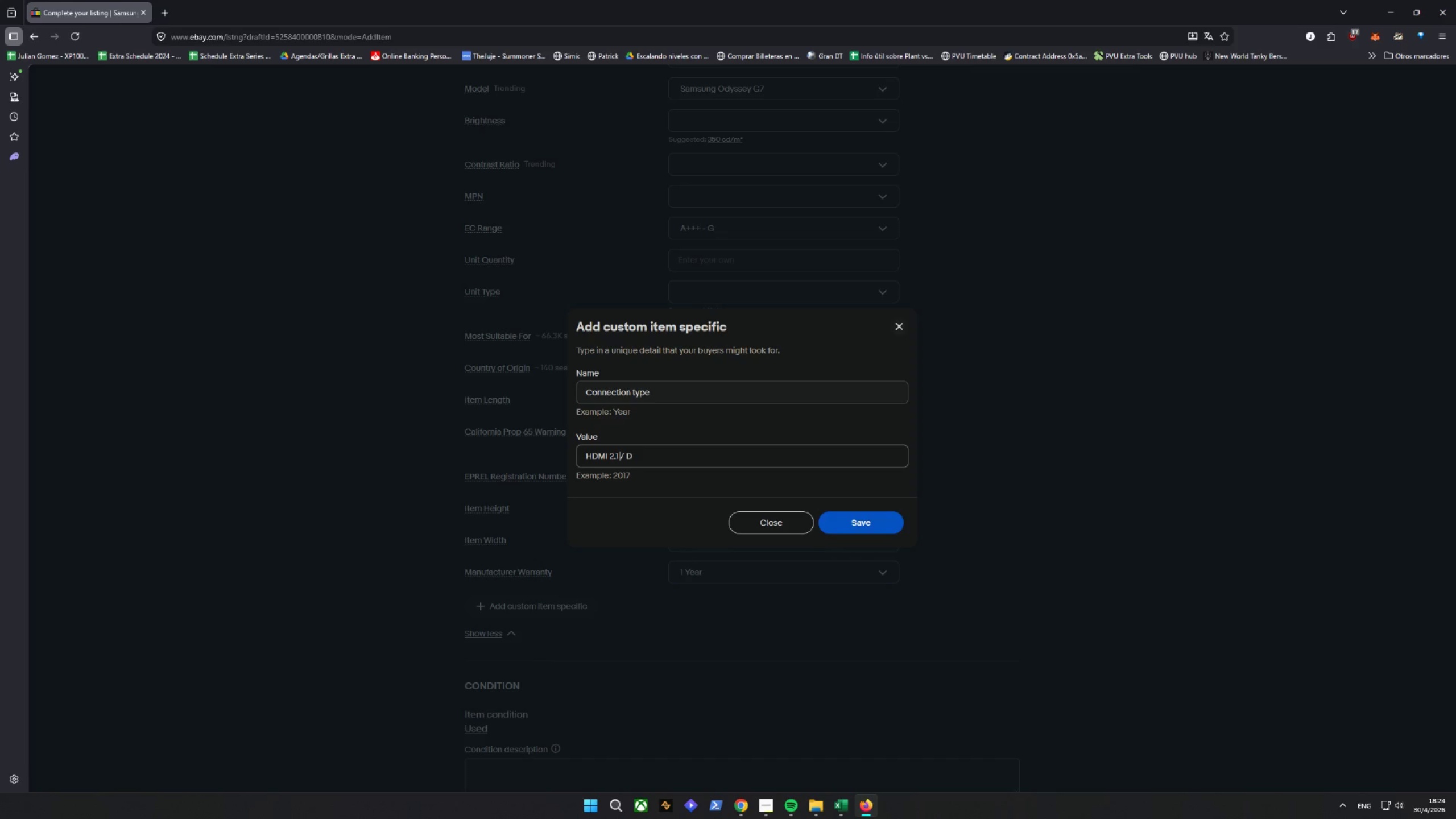 
key(ArrowRight)
 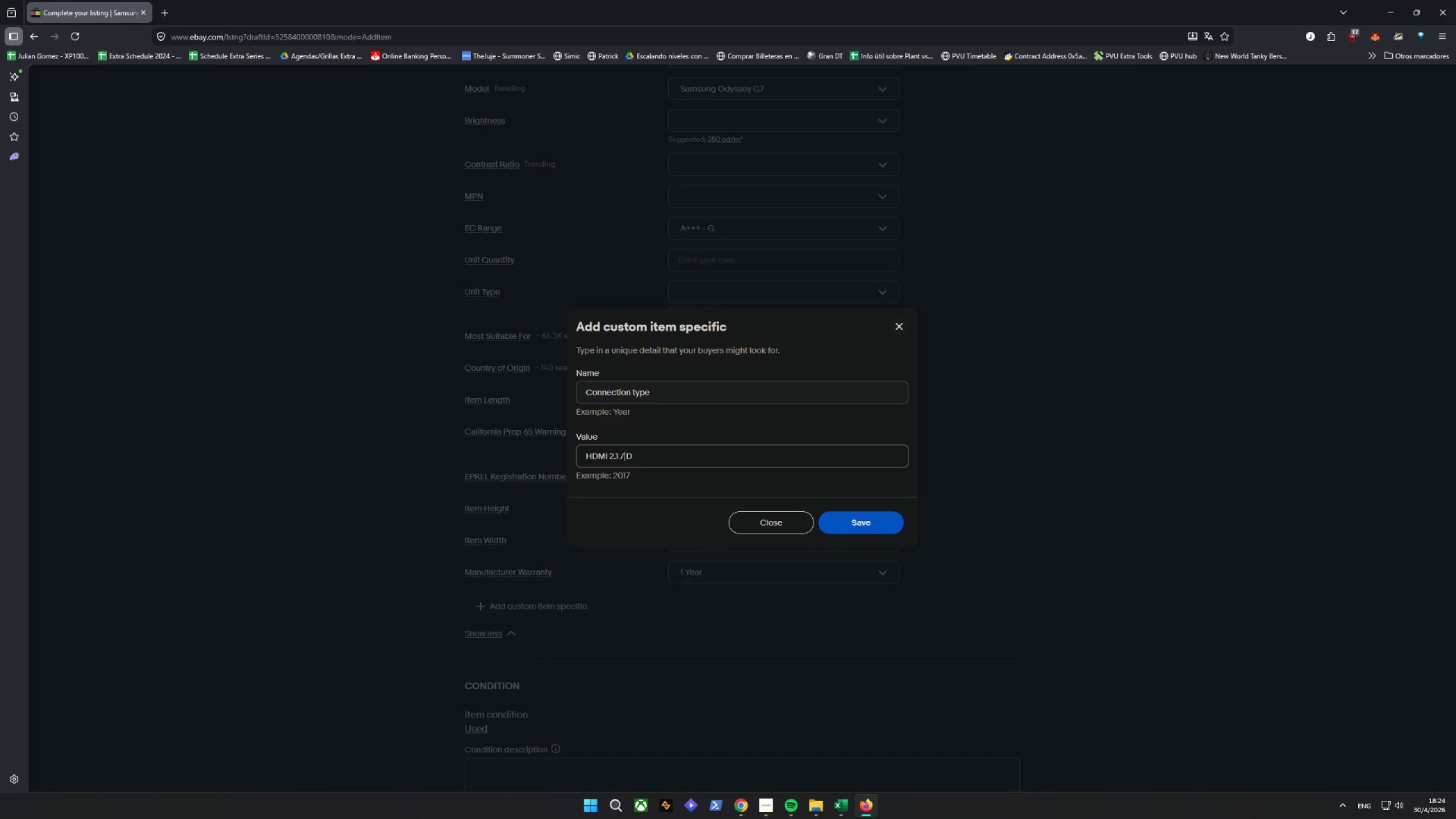 
key(ArrowRight)
 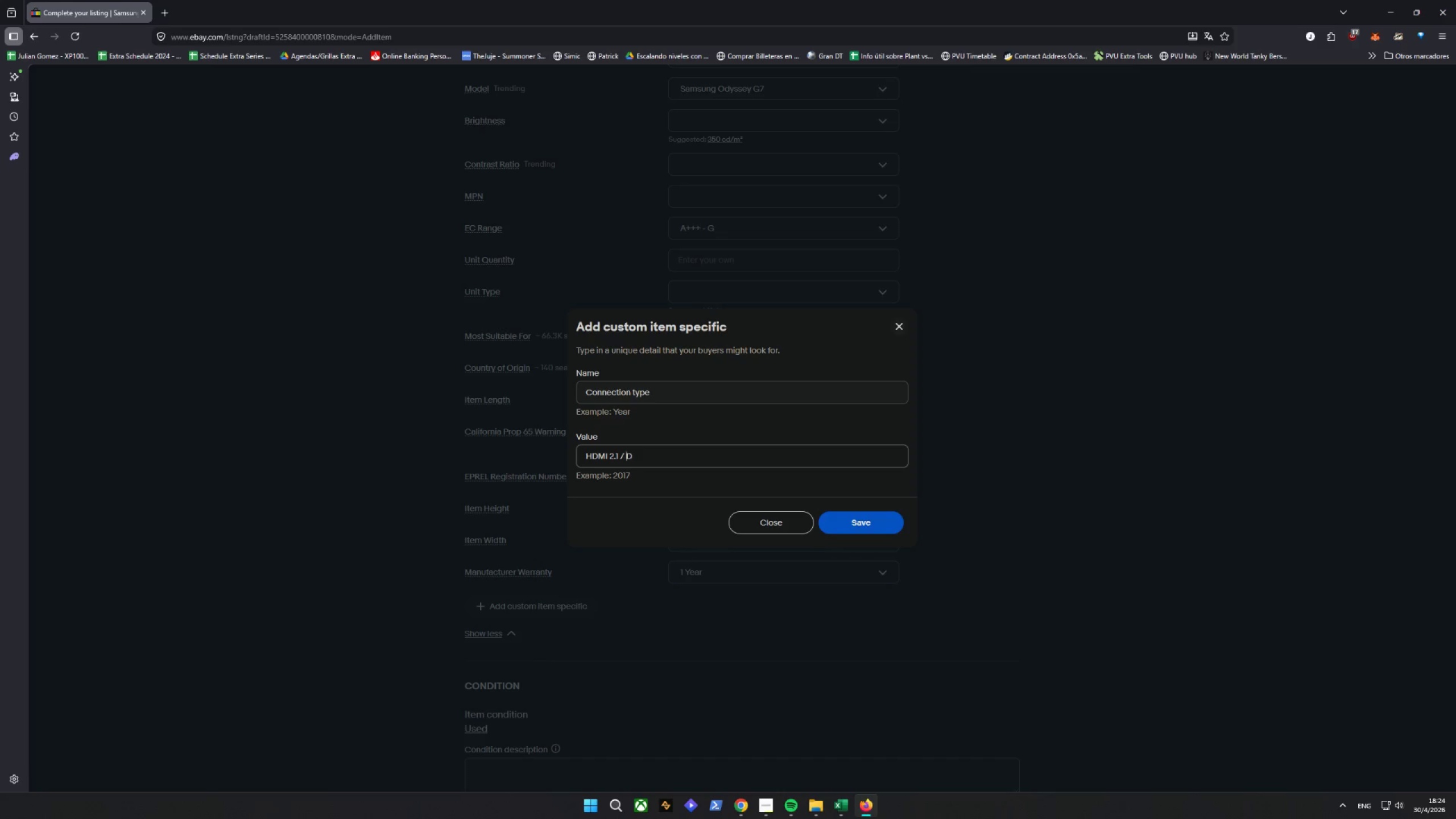 
key(ArrowRight)
 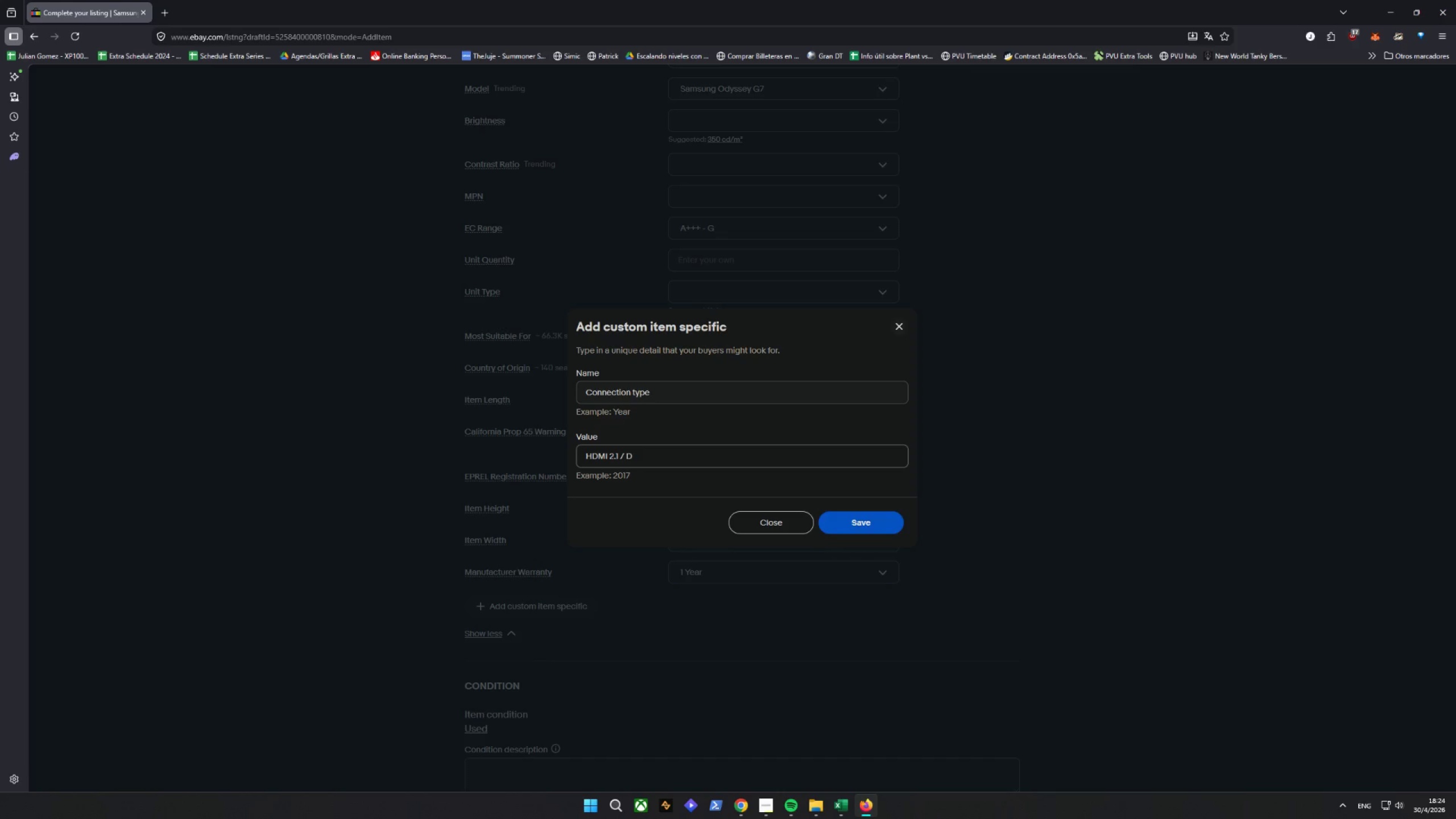 
type(ISPLAYPORT 1.5)
key(Backspace)
type(4)
 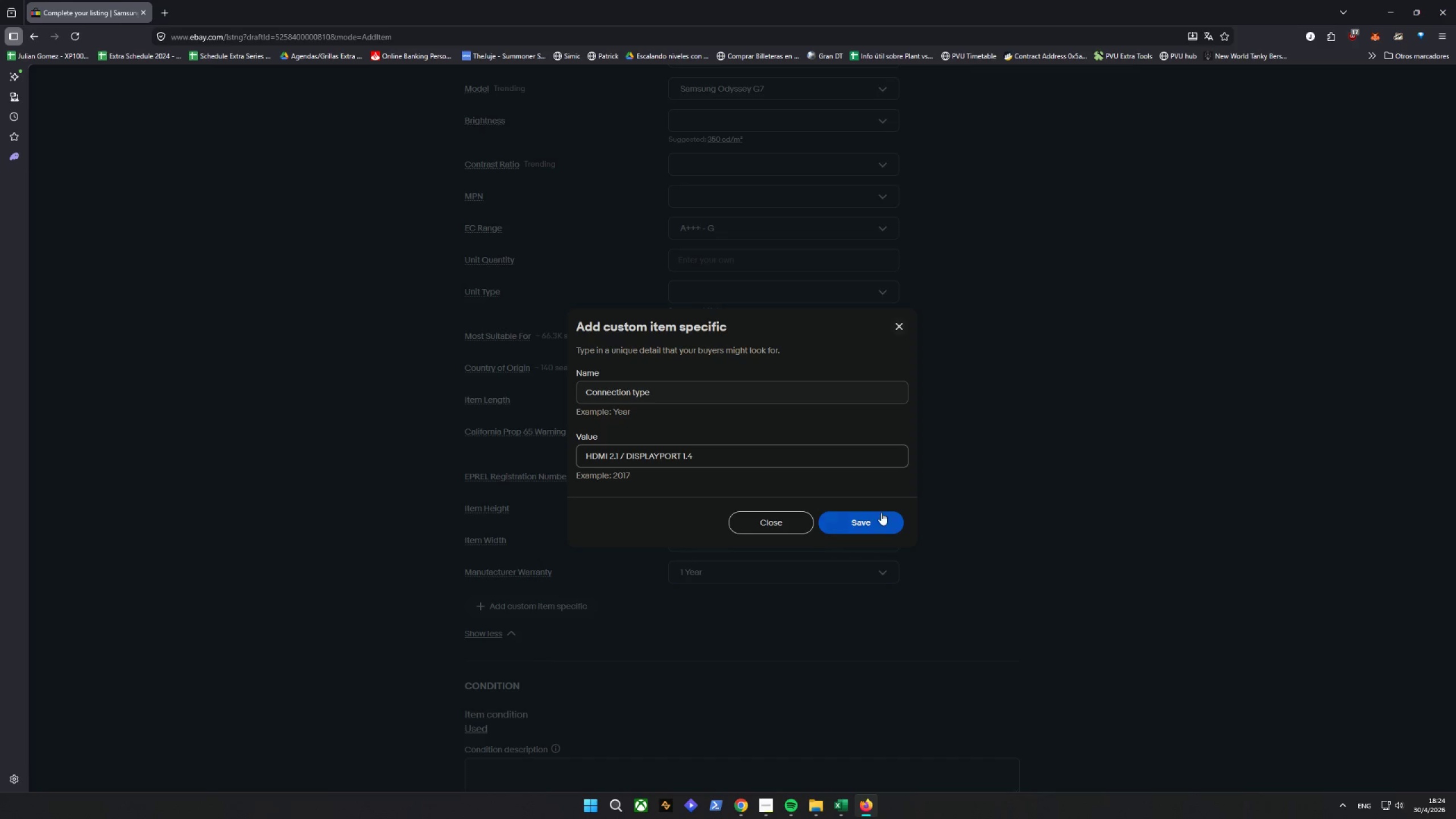 
left_click([882, 514])
 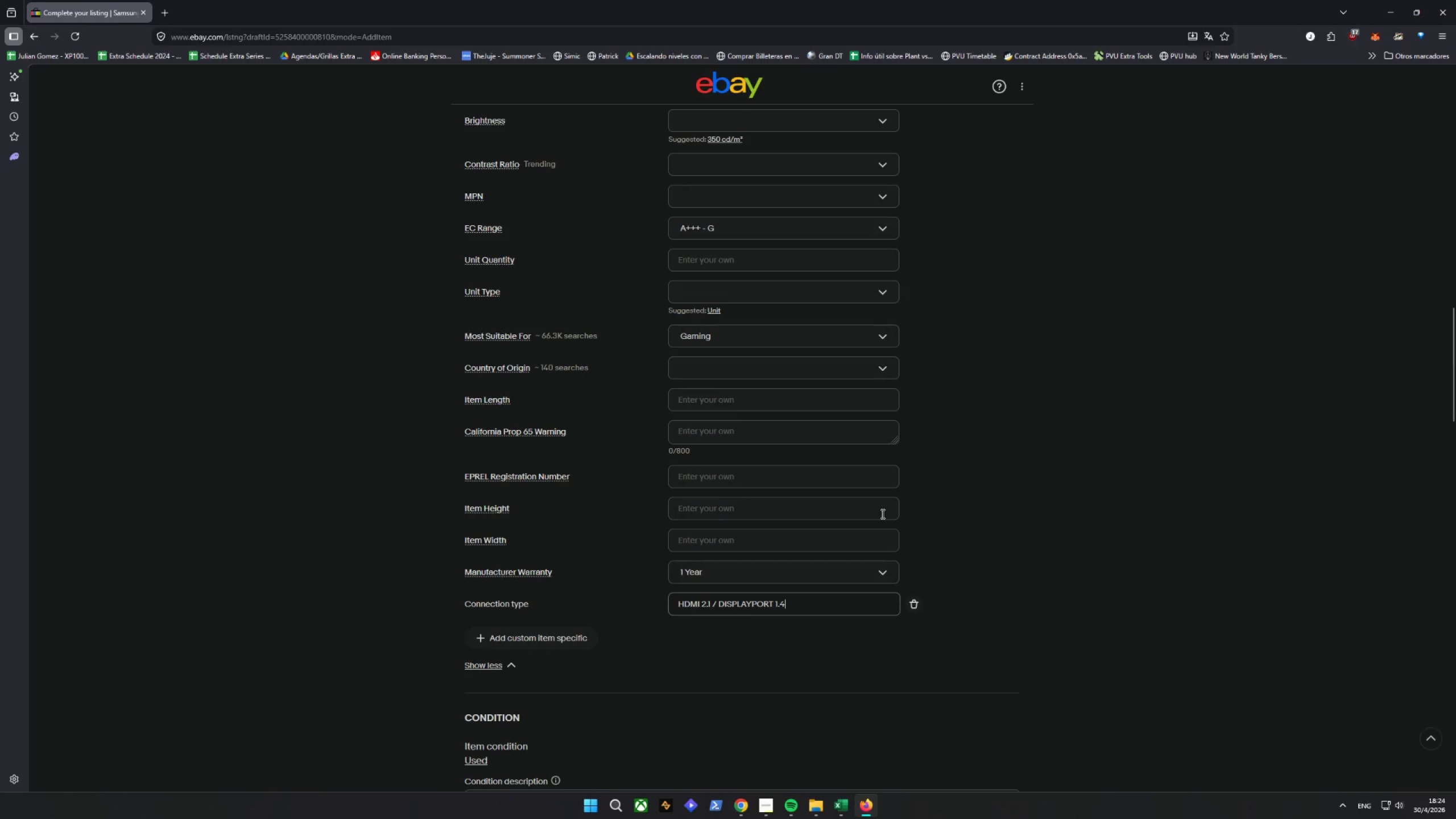 
left_click([1033, 530])
 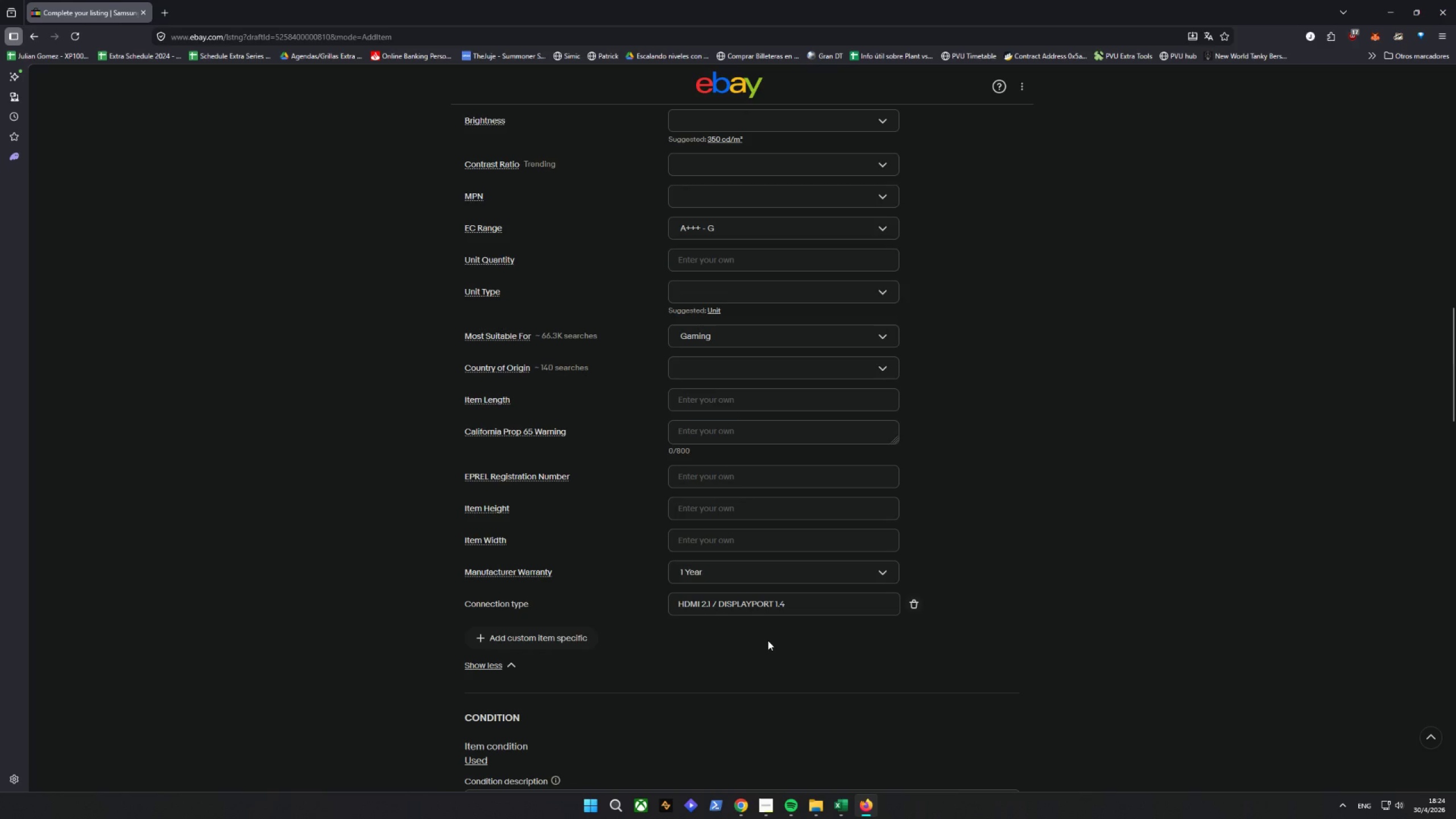 
left_click([501, 641])
 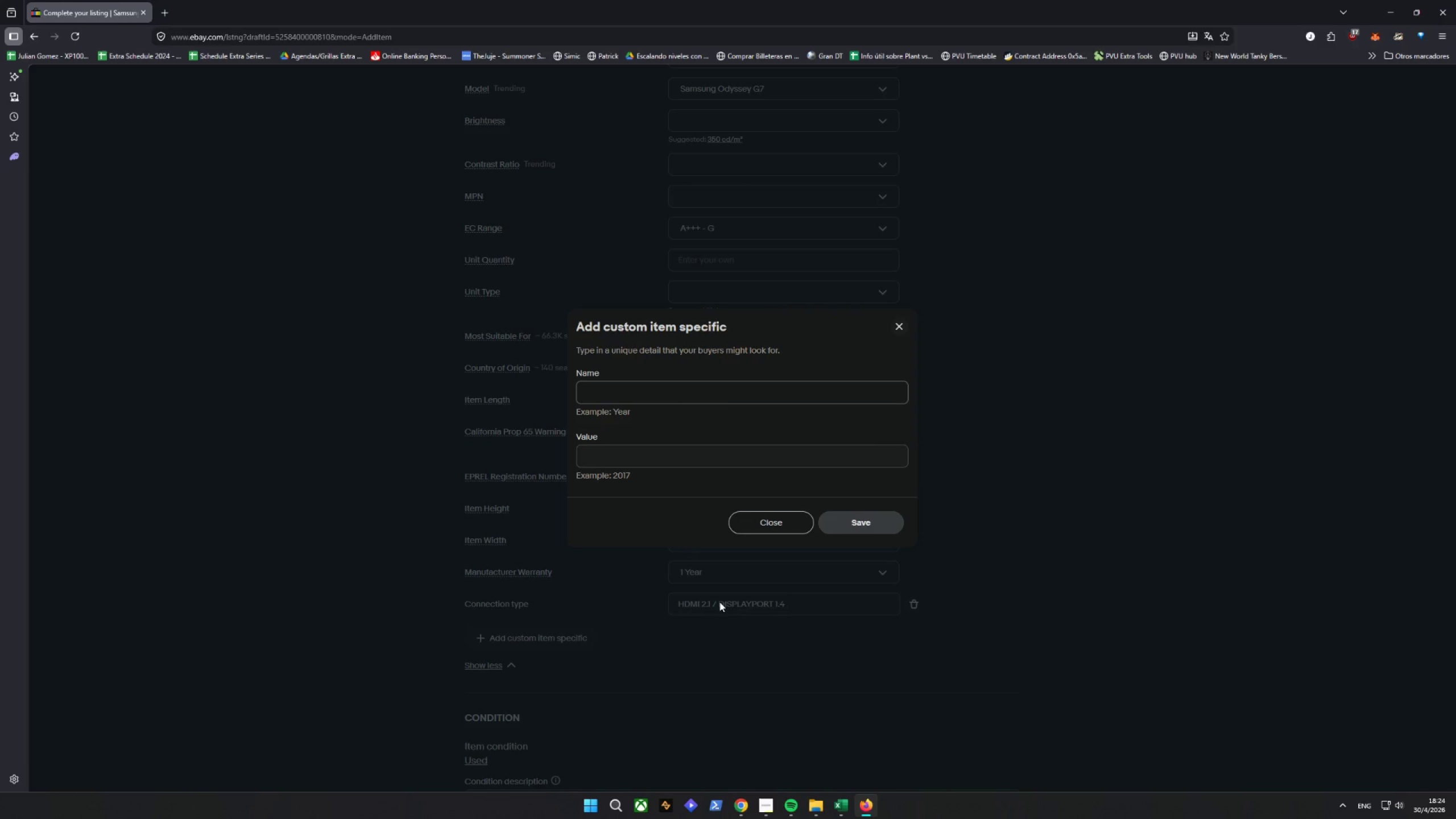 
type(SKU)
 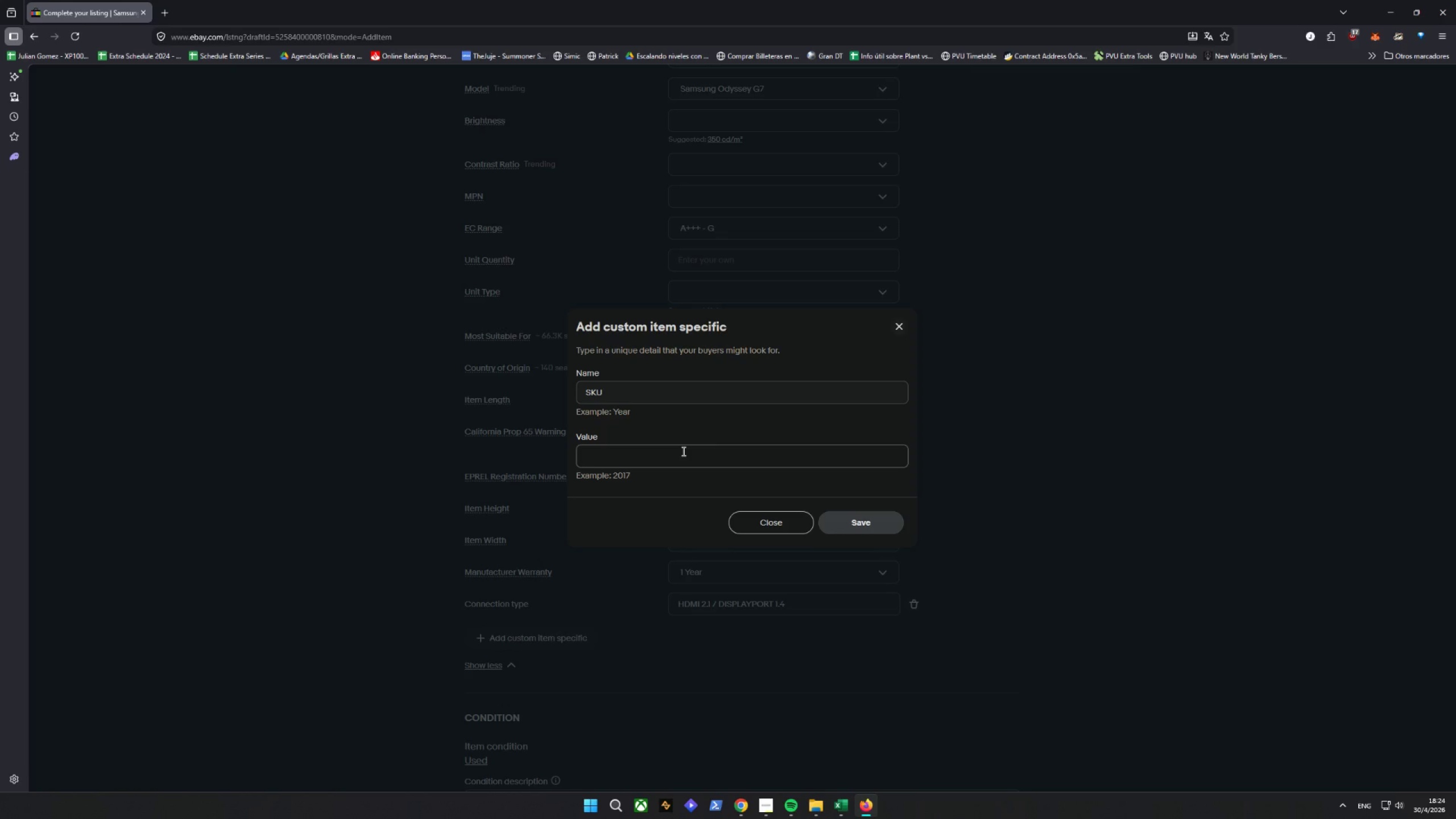 
type(EC-)
 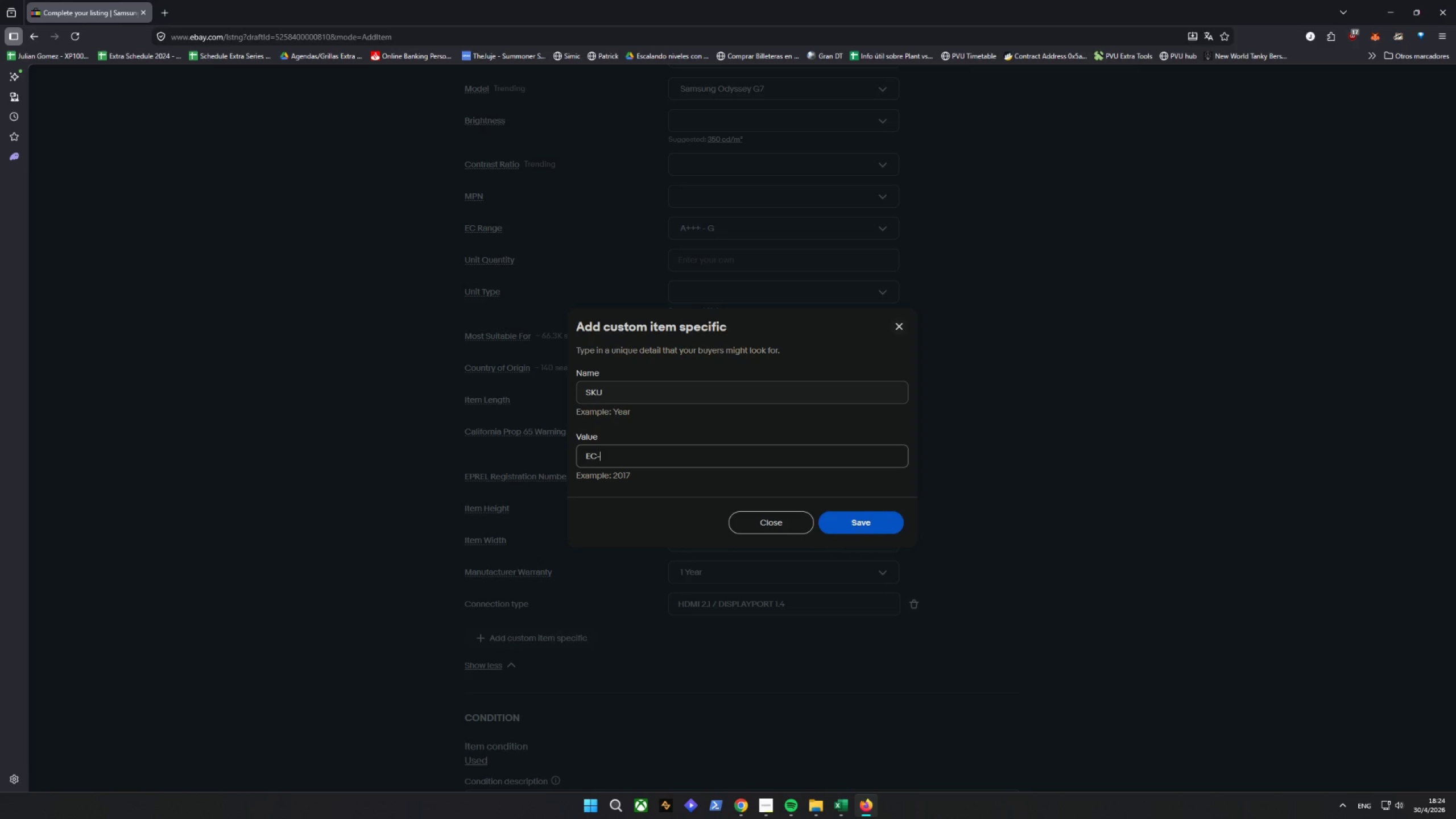 
type(00005)
 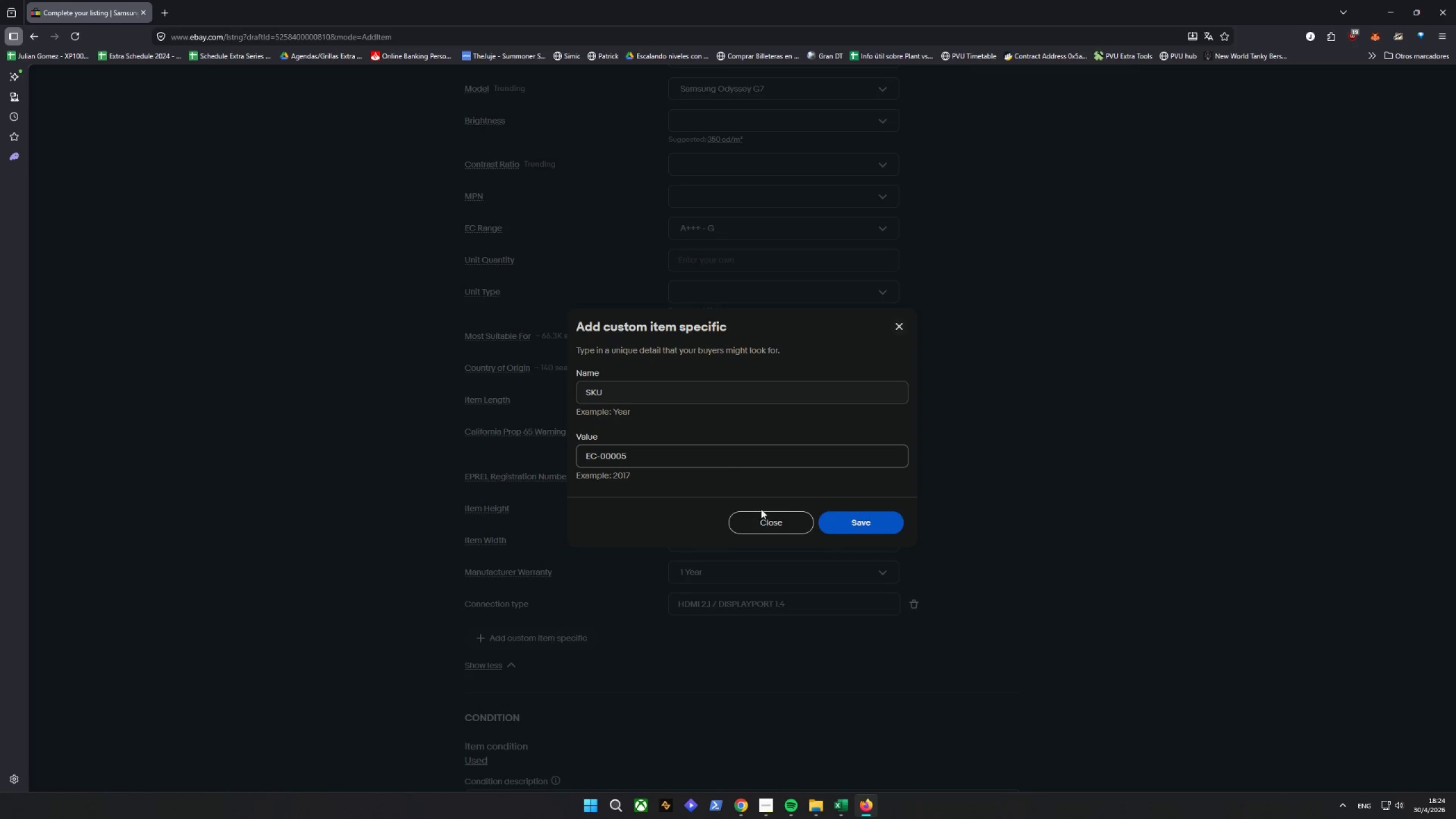 
left_click([836, 520])
 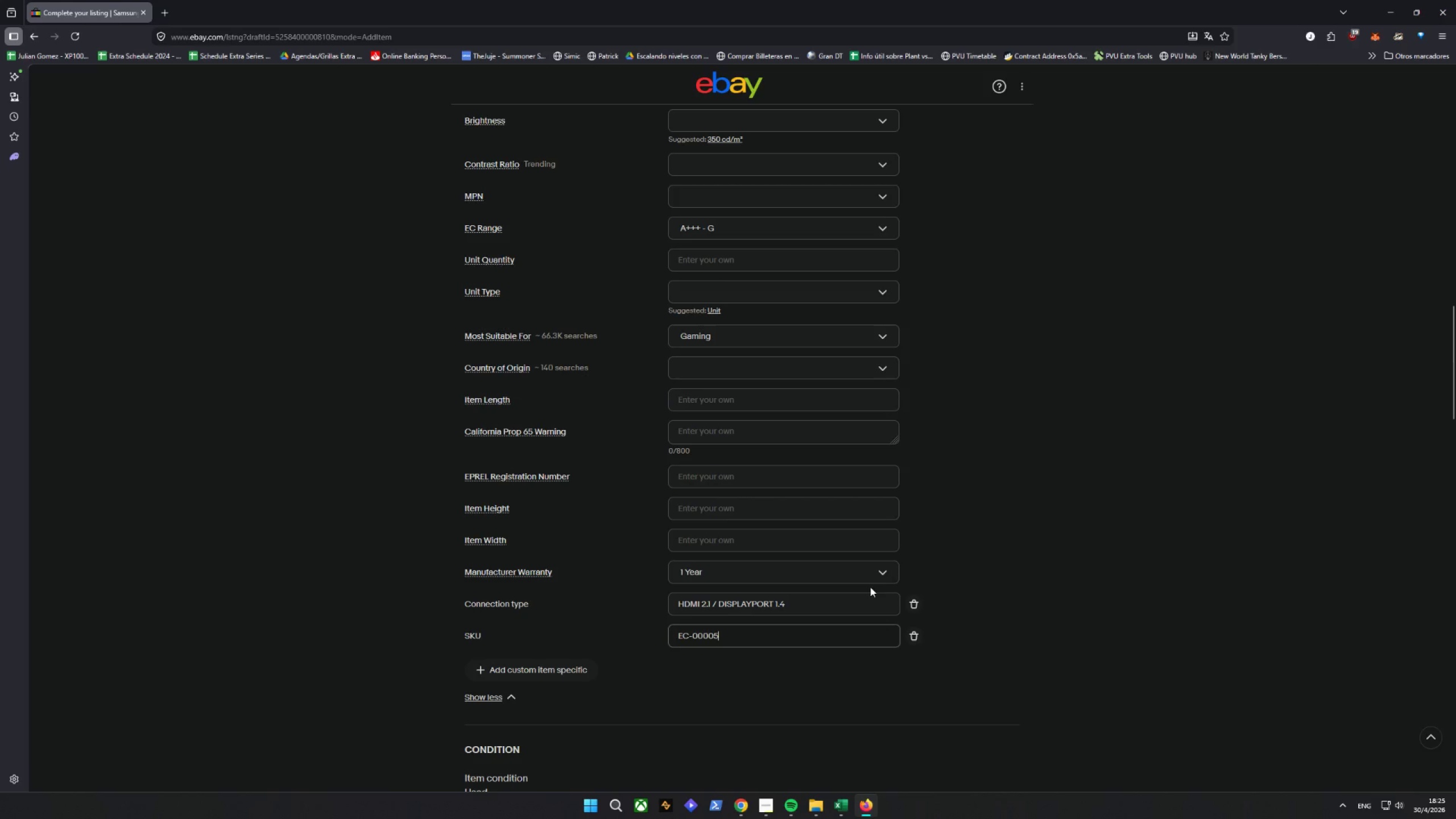 
scroll: coordinate [839, 593], scroll_direction: up, amount: 11.0
 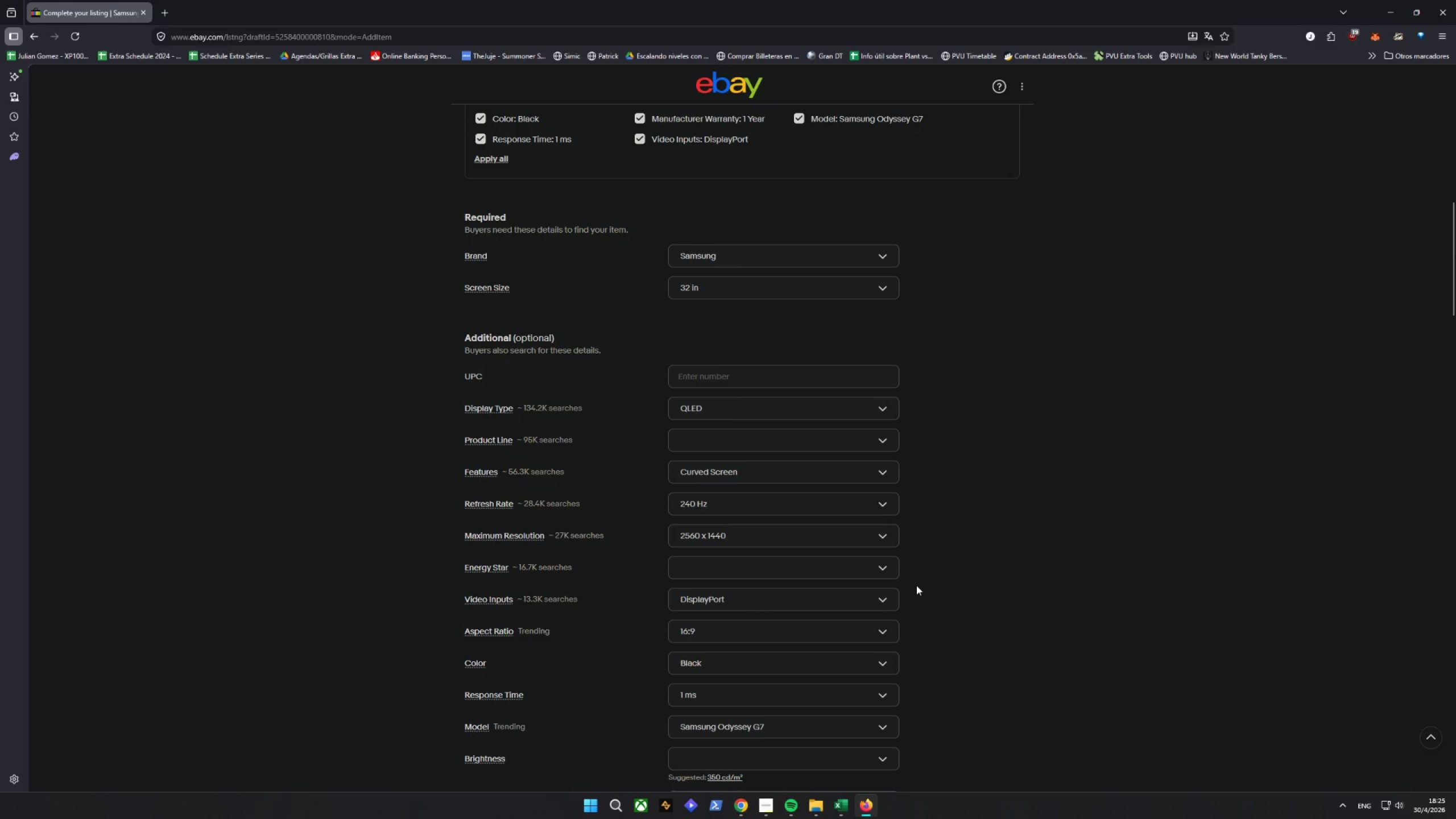 
scroll: coordinate [919, 585], scroll_direction: down, amount: 12.0
 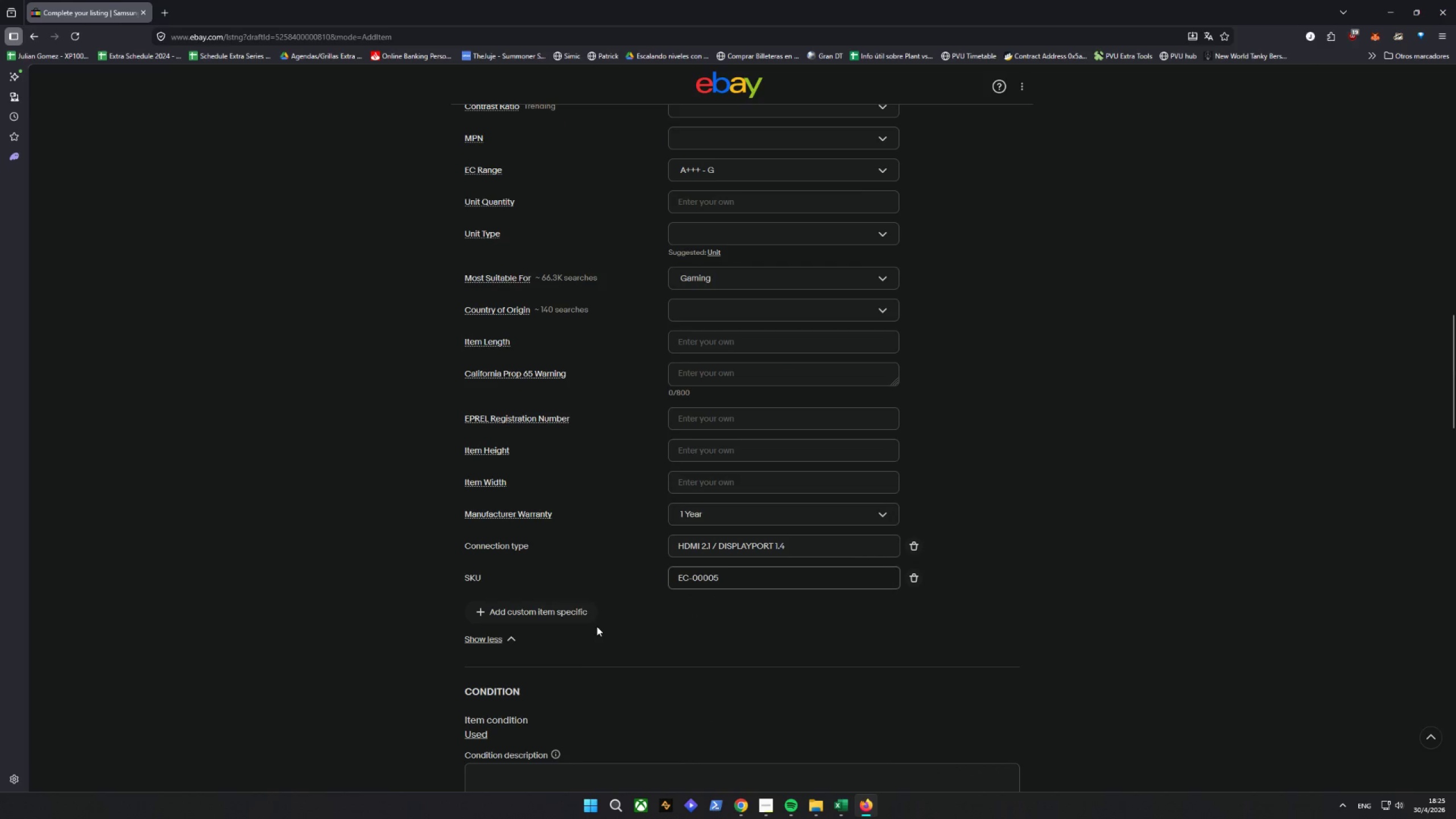 
left_click([571, 608])
 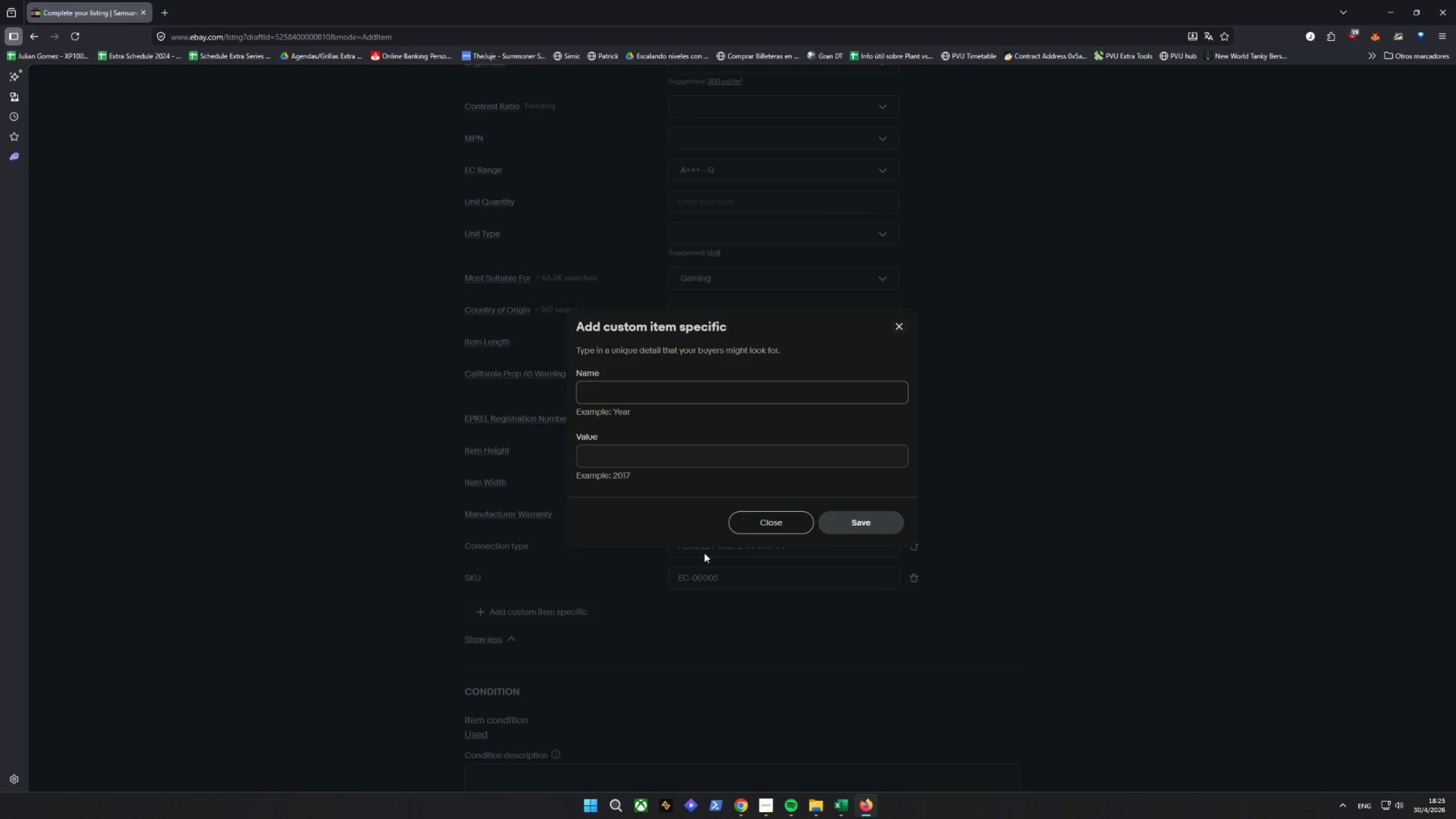 
type(ITE)
key(Backspace)
key(Backspace)
type(tem WQ)
key(Backspace)
type(eight)
 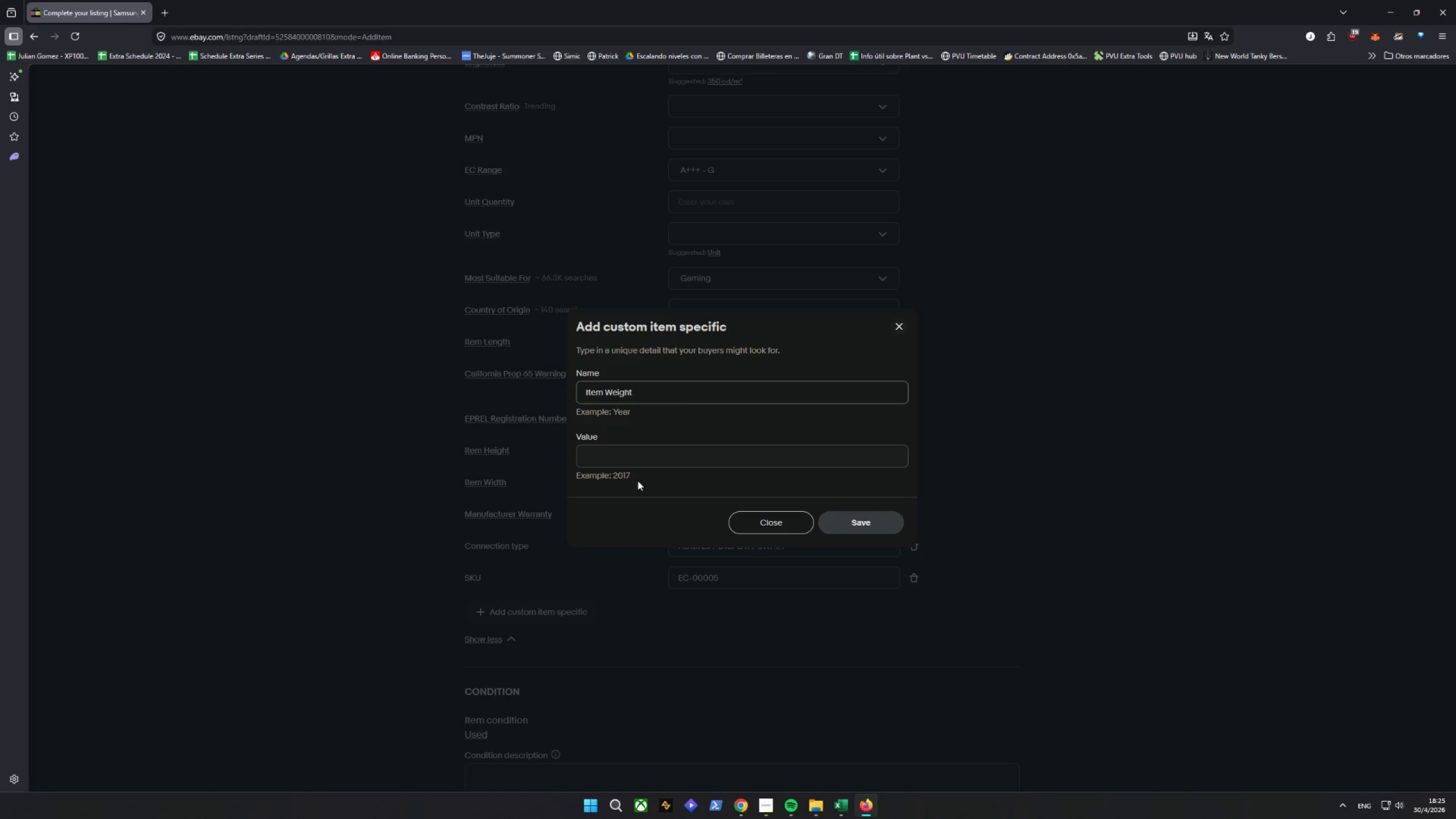 
left_click([636, 448])
 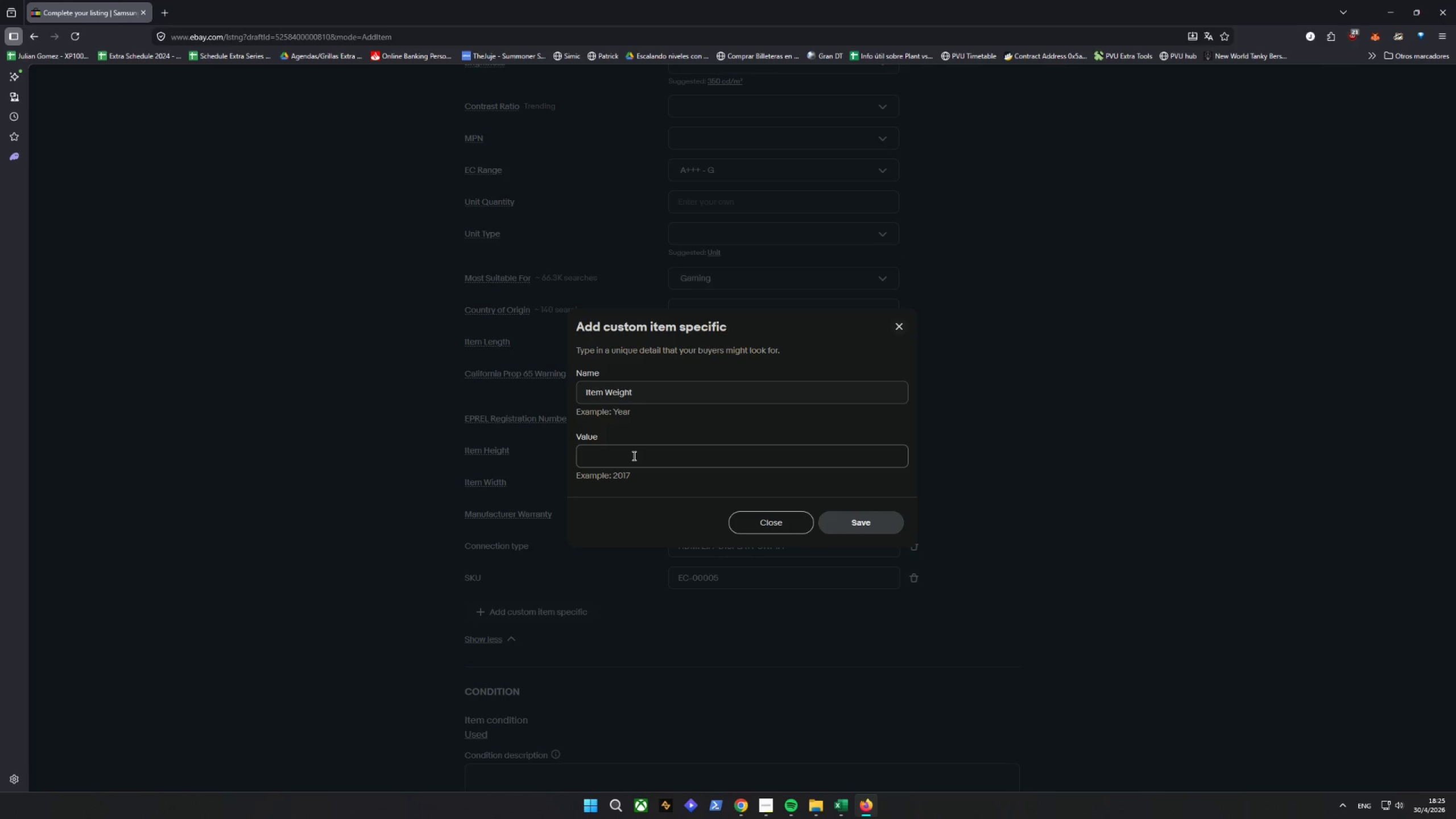 
type(18.2 lv)
key(Backspace)
type(bs)
 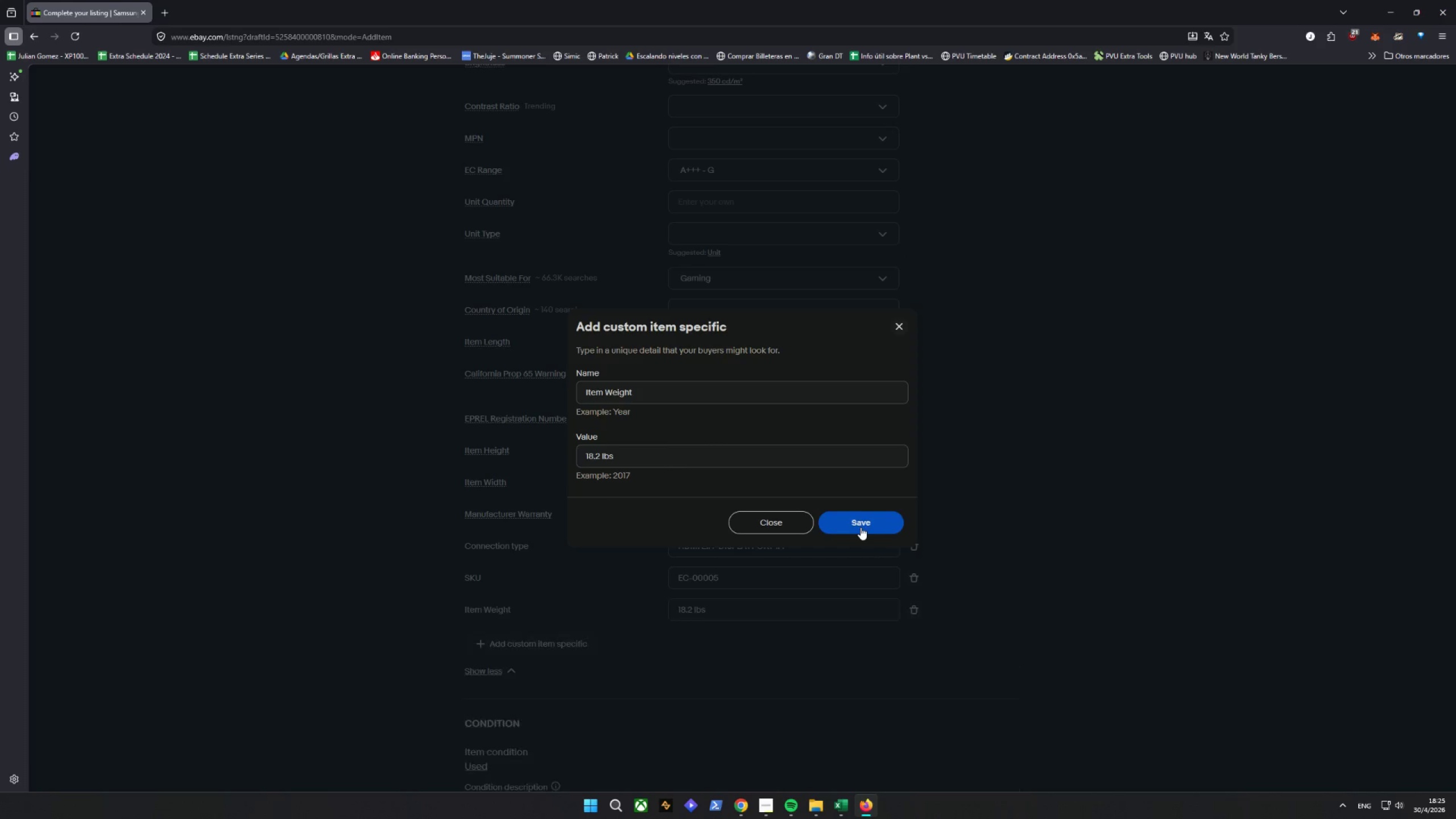 
scroll: coordinate [1037, 535], scroll_direction: down, amount: 6.0
 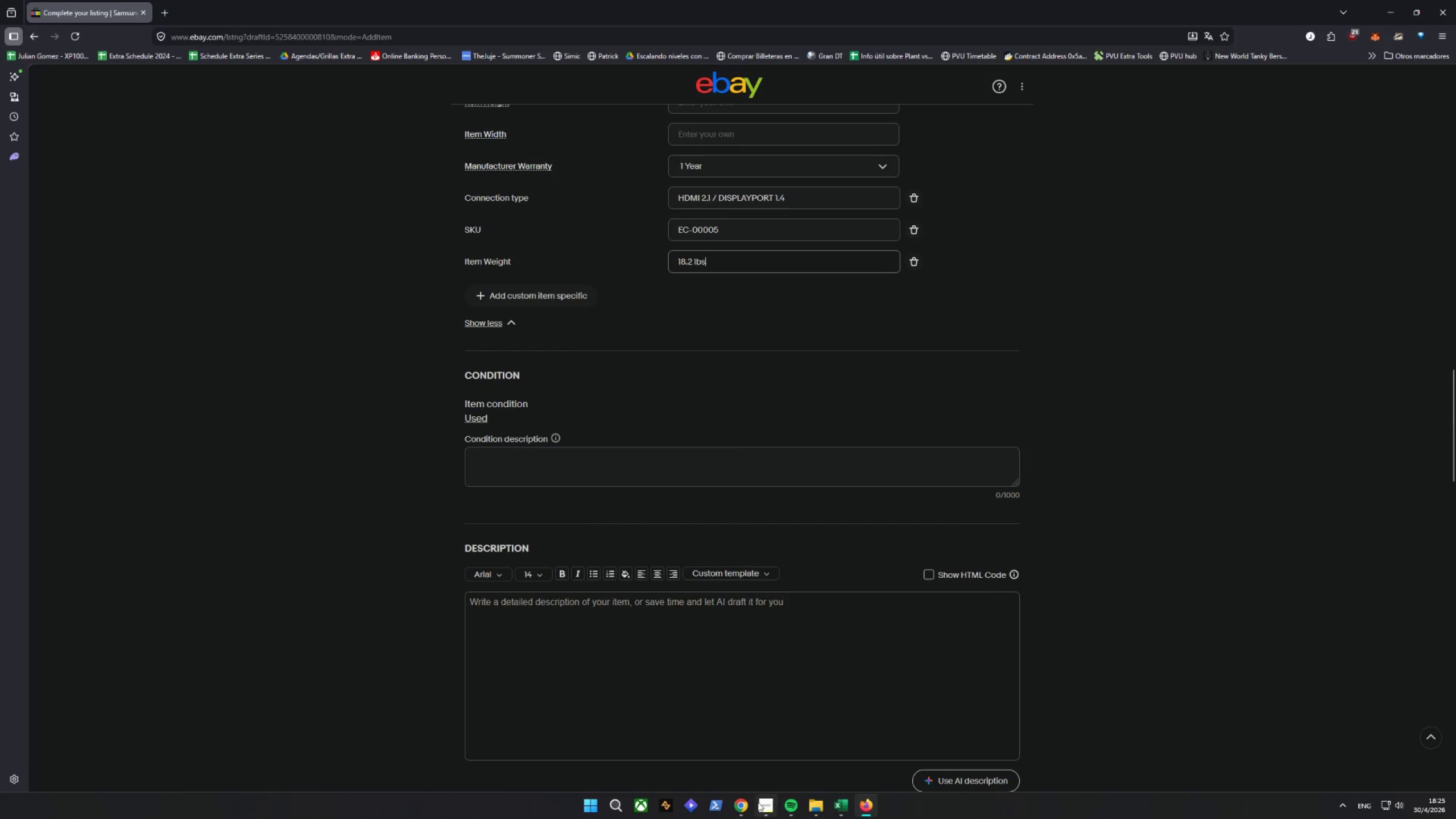 
left_click([747, 805])
 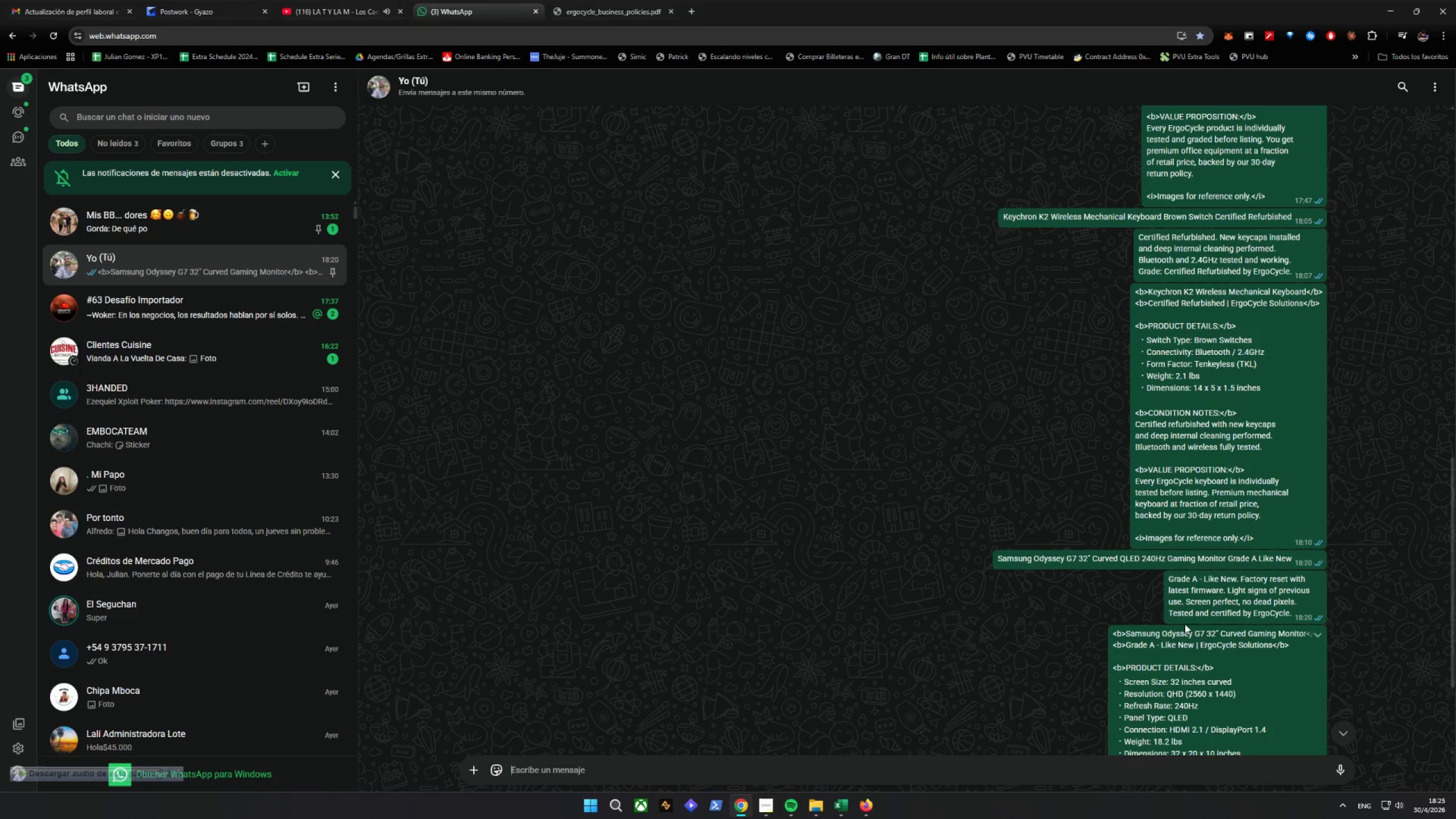 
right_click([1210, 601])
 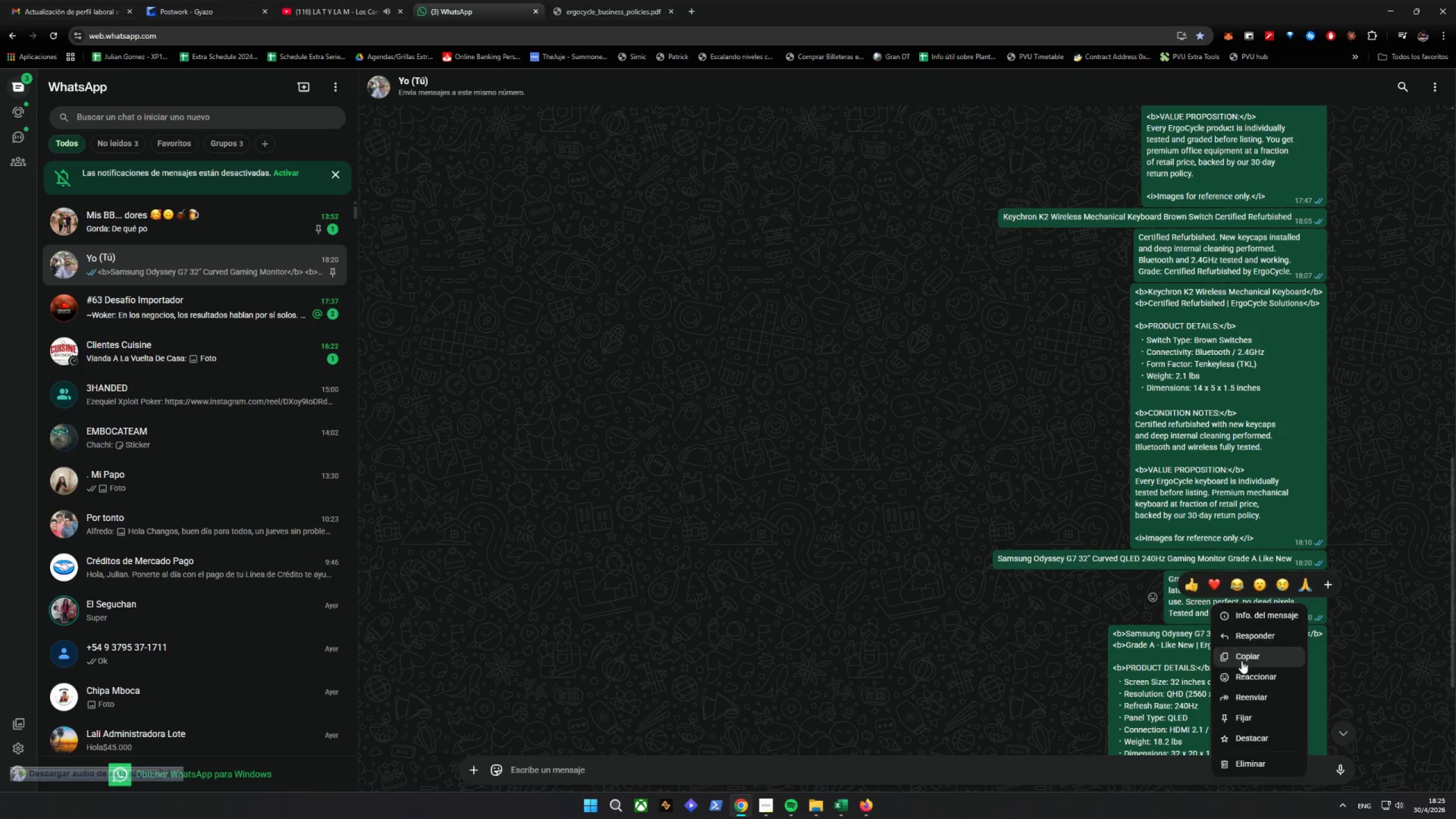 
left_click([1242, 664])
 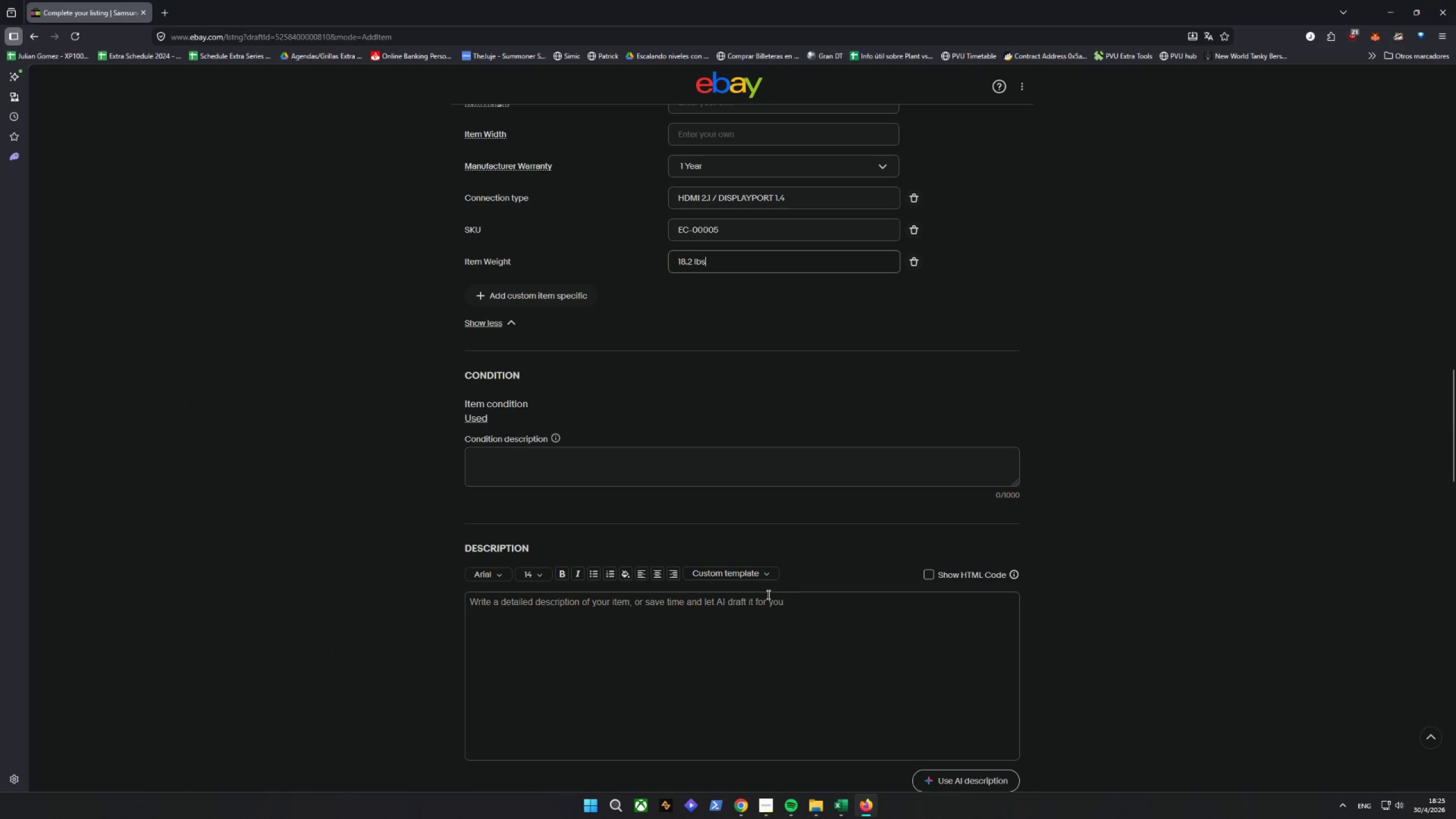 
left_click([536, 461])
 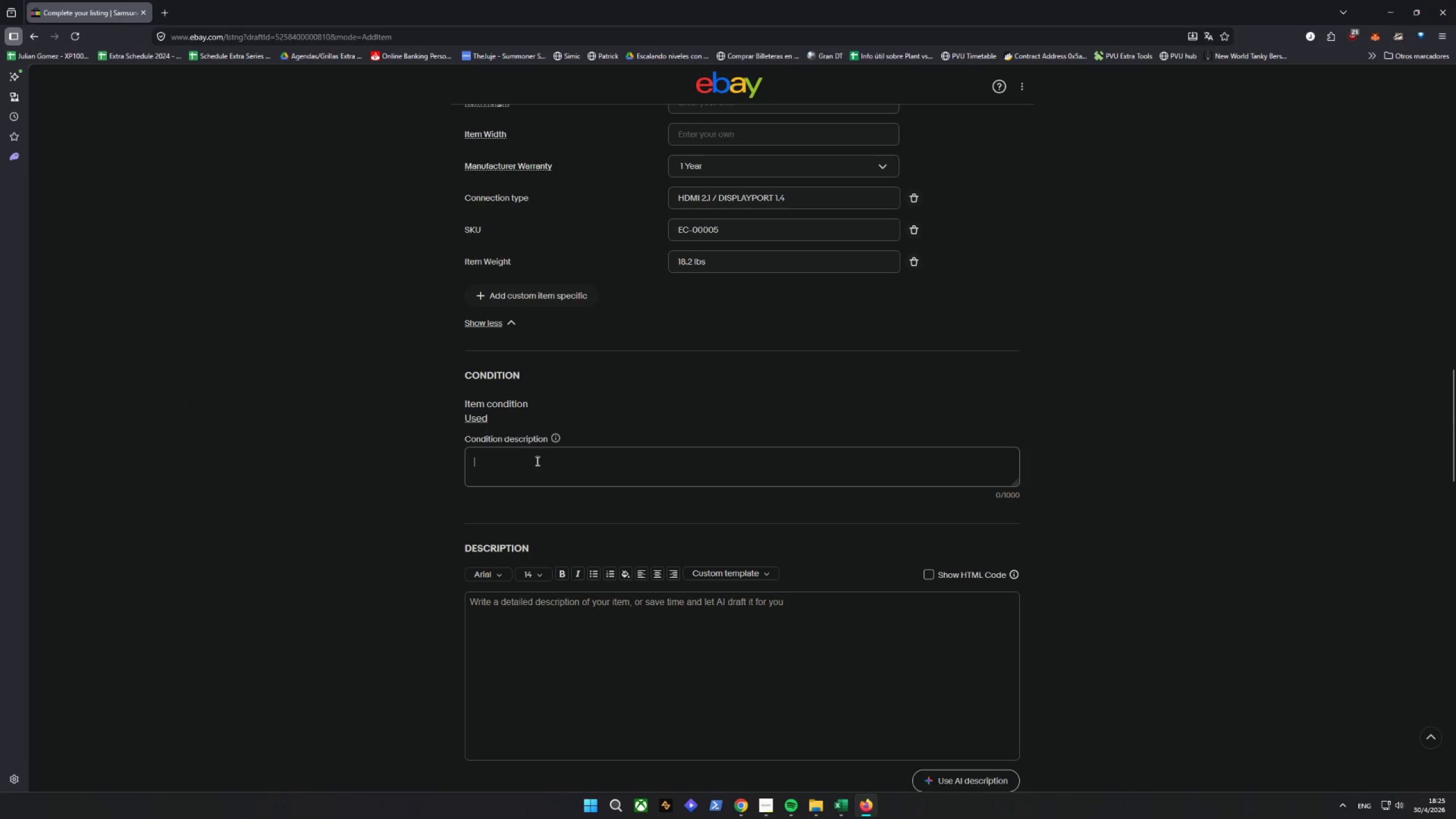 
right_click([536, 461])
 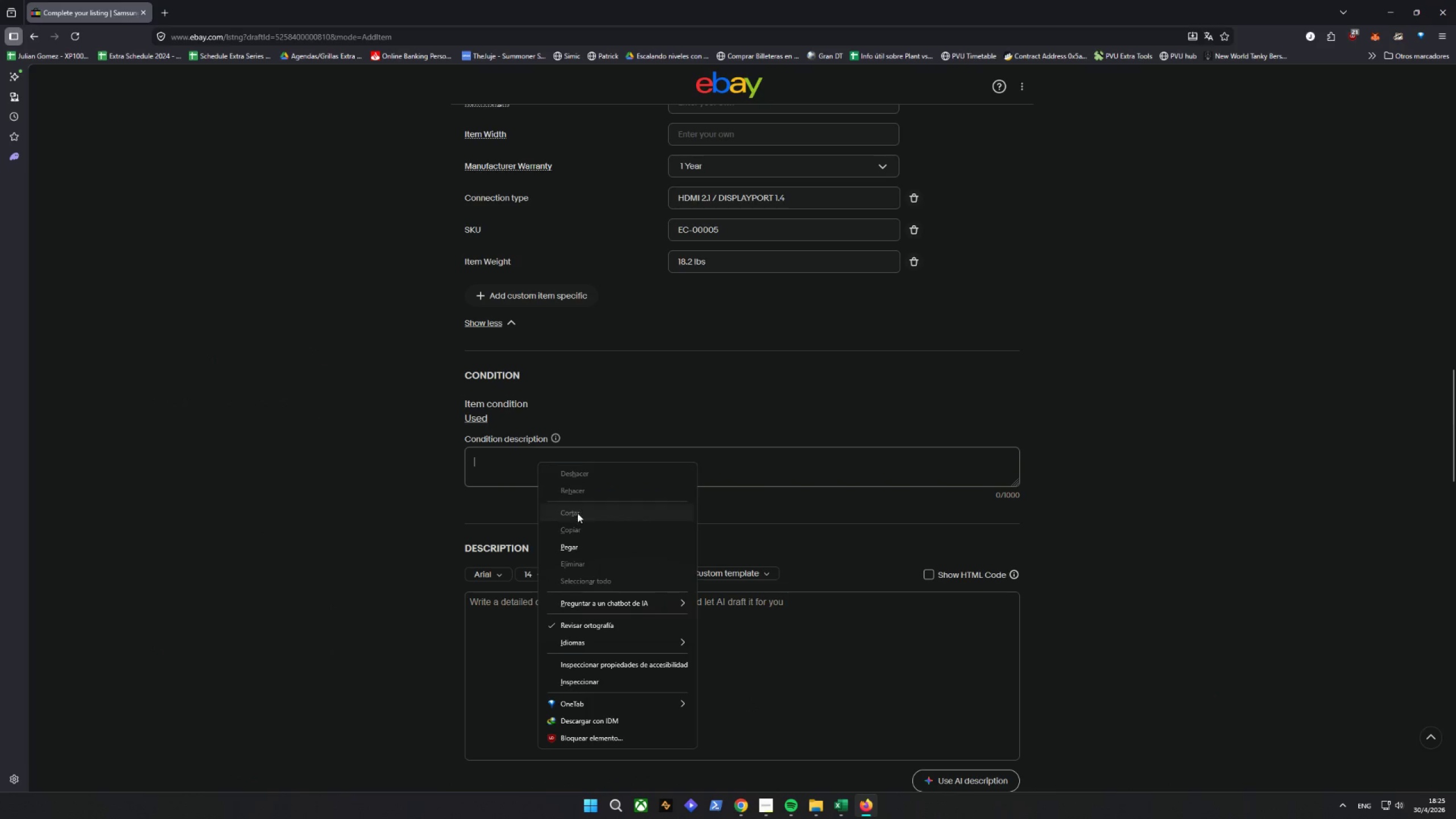 
left_click([584, 549])
 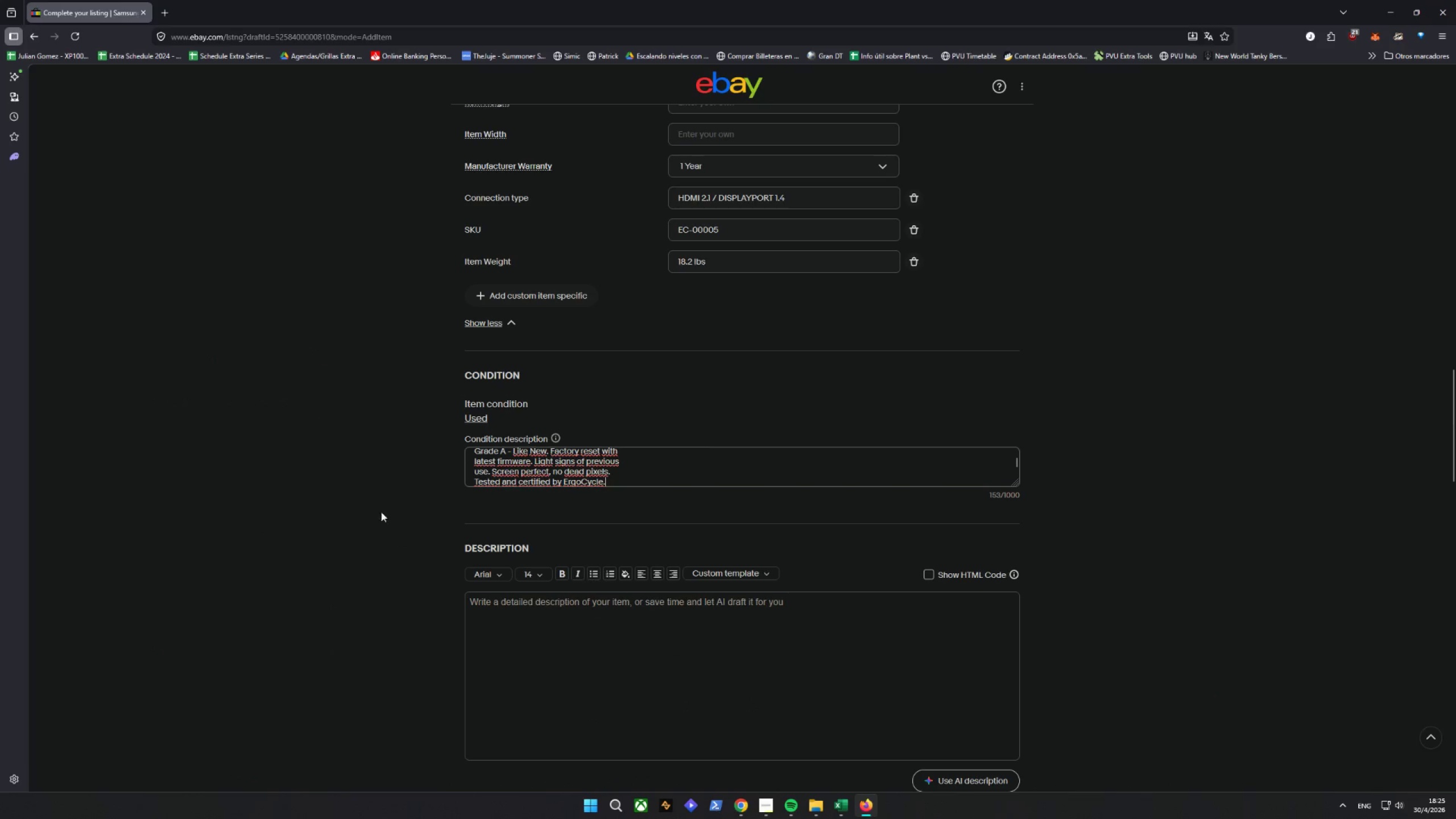 
left_click([421, 514])
 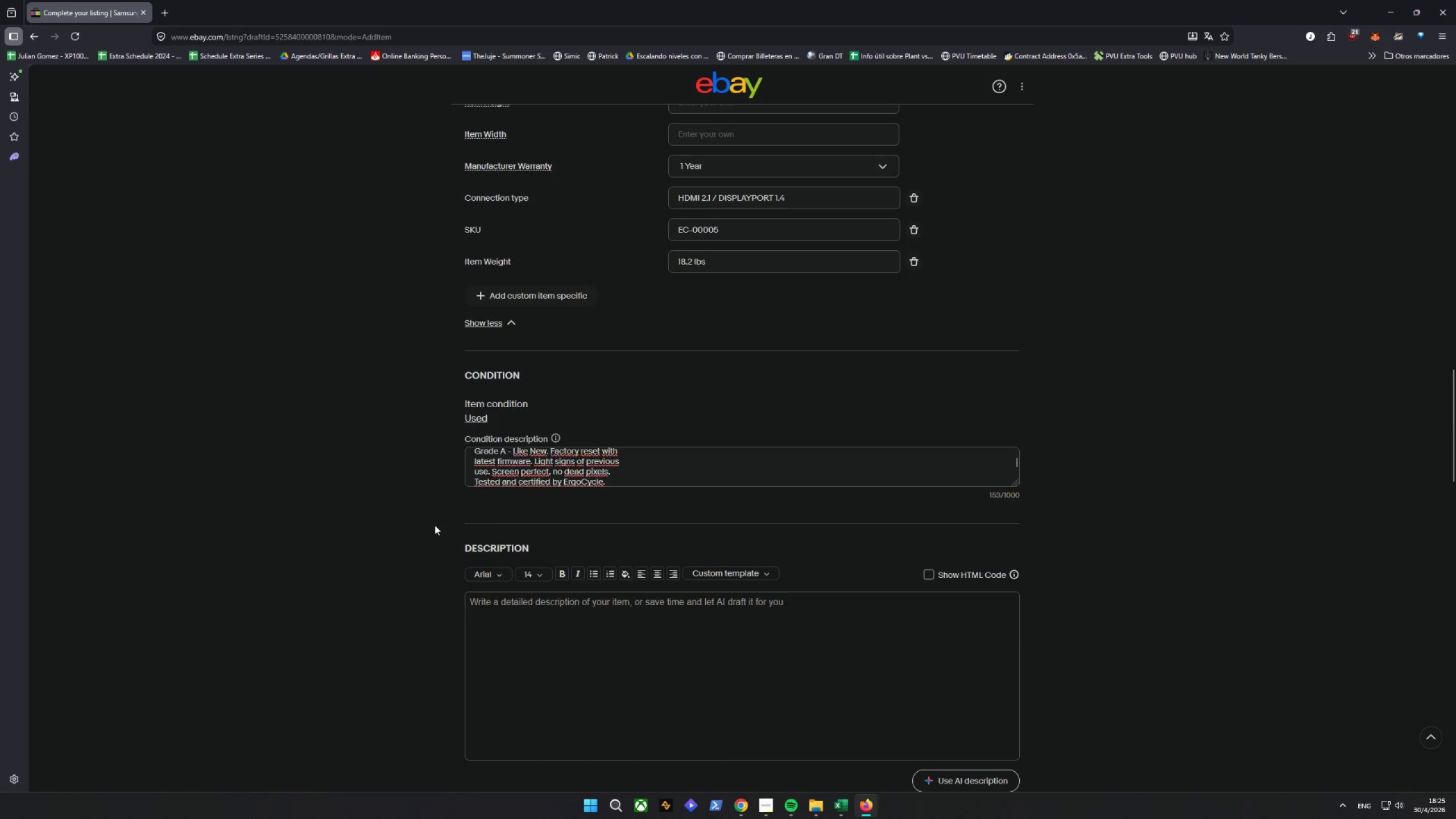 
scroll: coordinate [435, 525], scroll_direction: down, amount: 2.0
 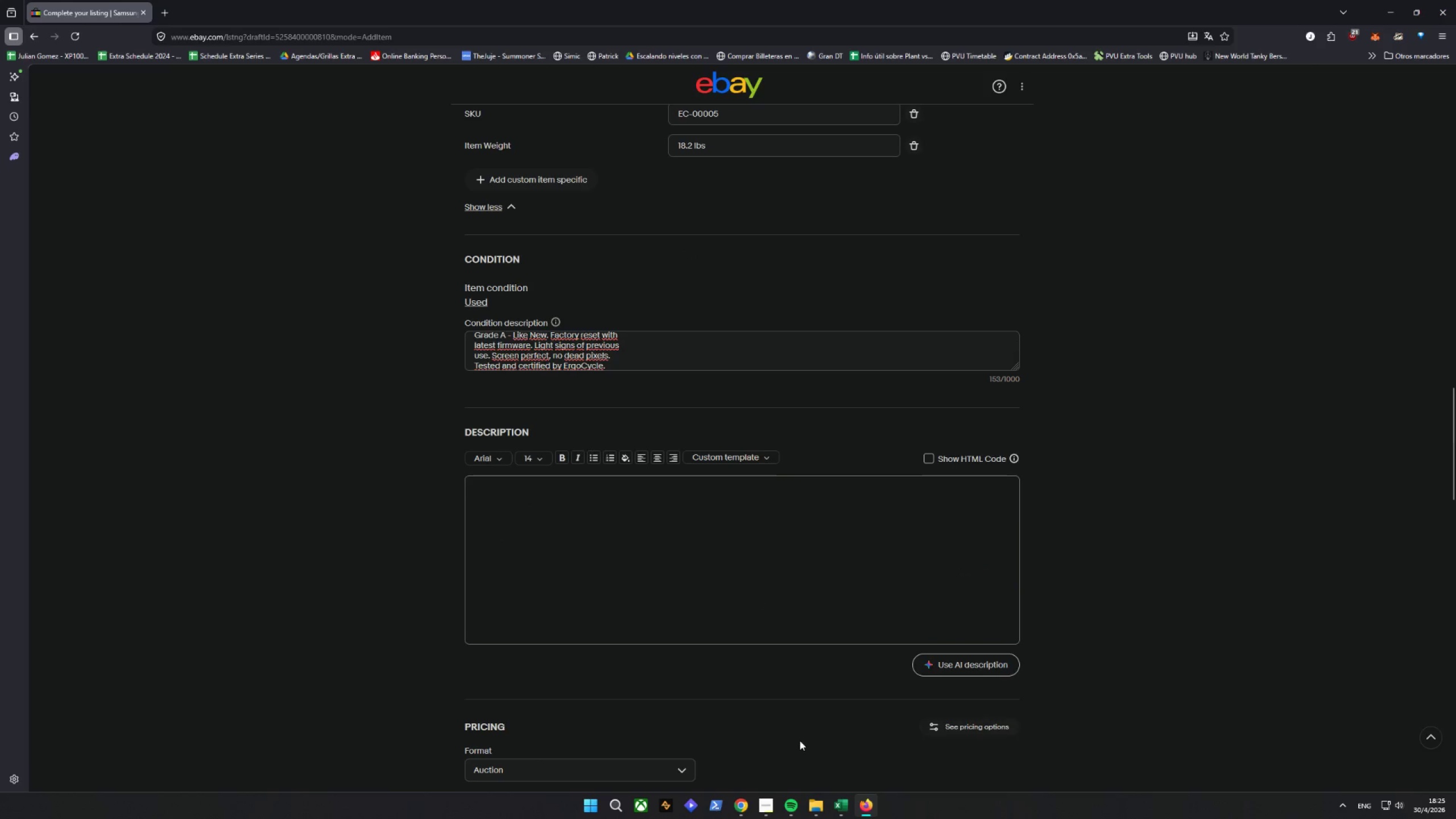 
mouse_move([749, 809])
 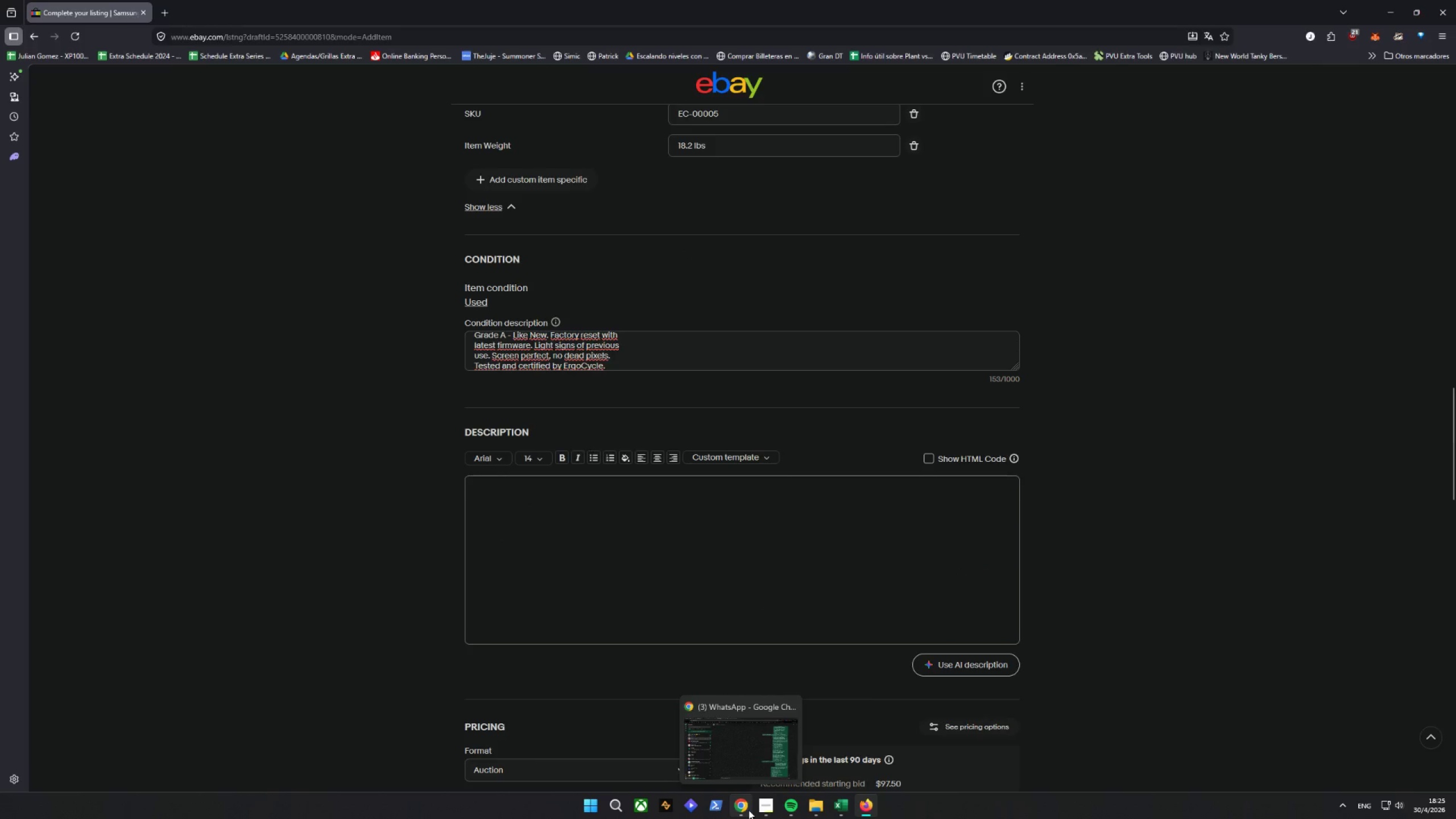 
left_click([748, 810])
 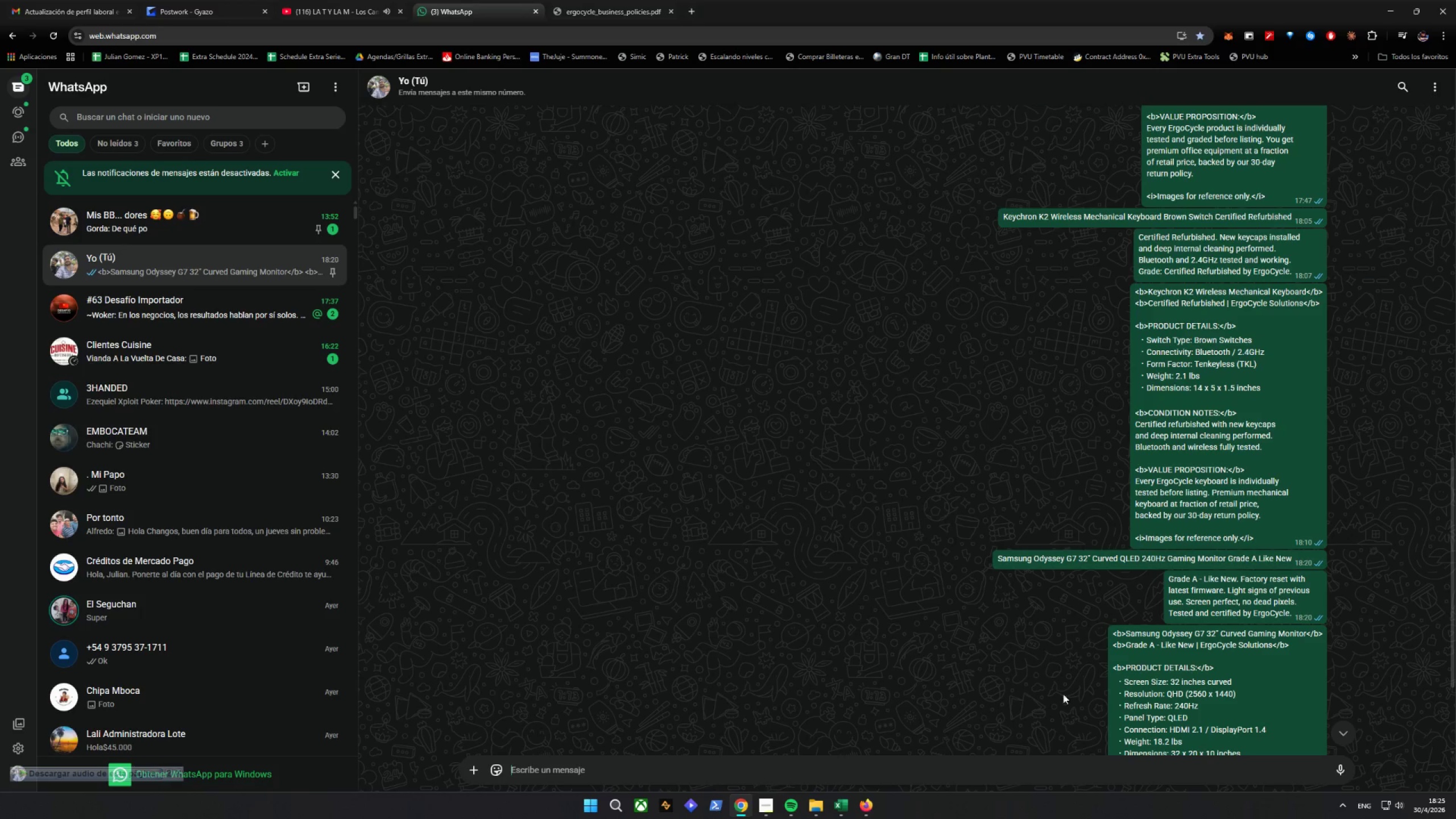 
scroll: coordinate [1194, 654], scroll_direction: down, amount: 5.0
 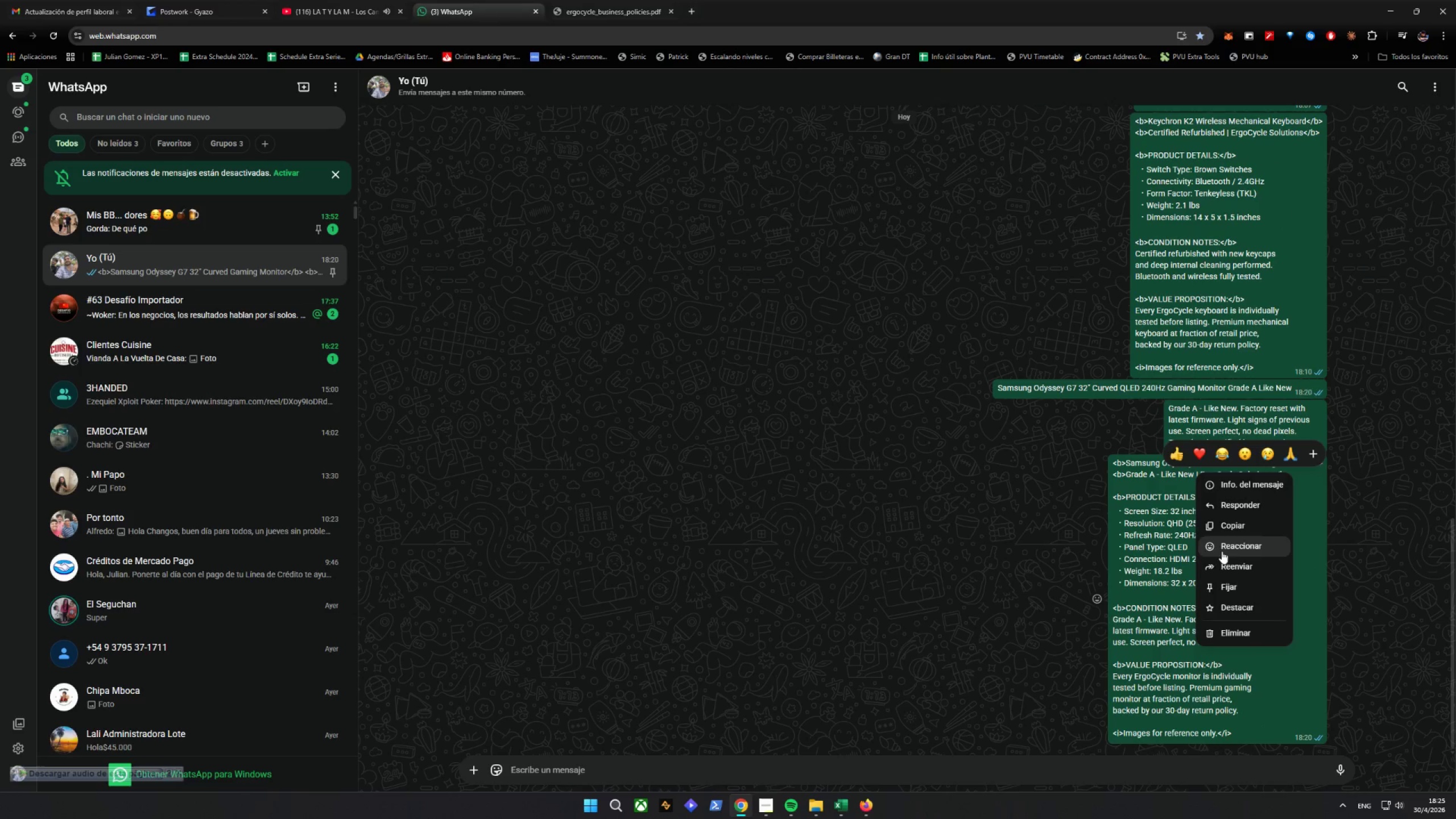 
left_click([1223, 523])
 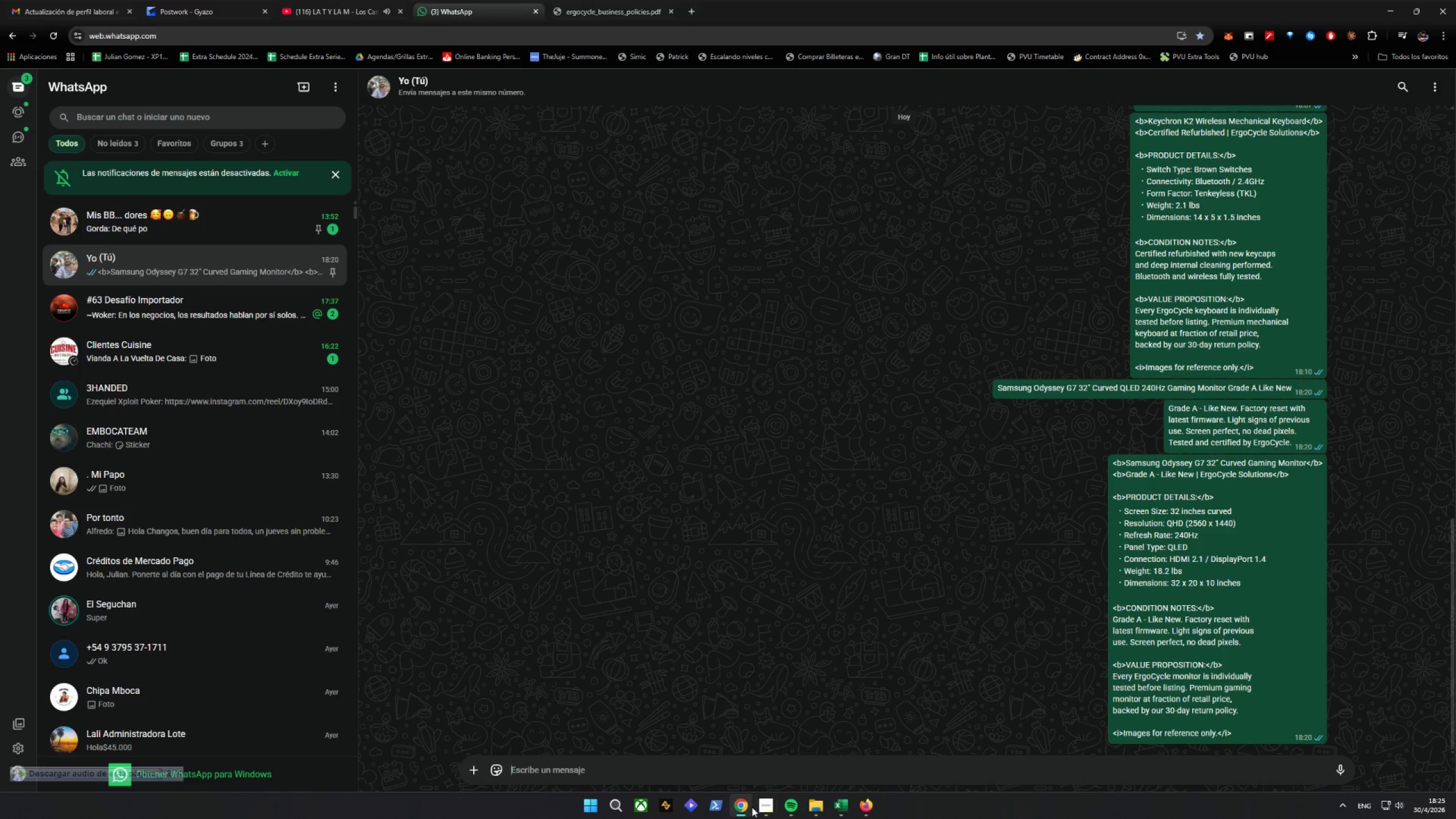 
left_click([748, 808])
 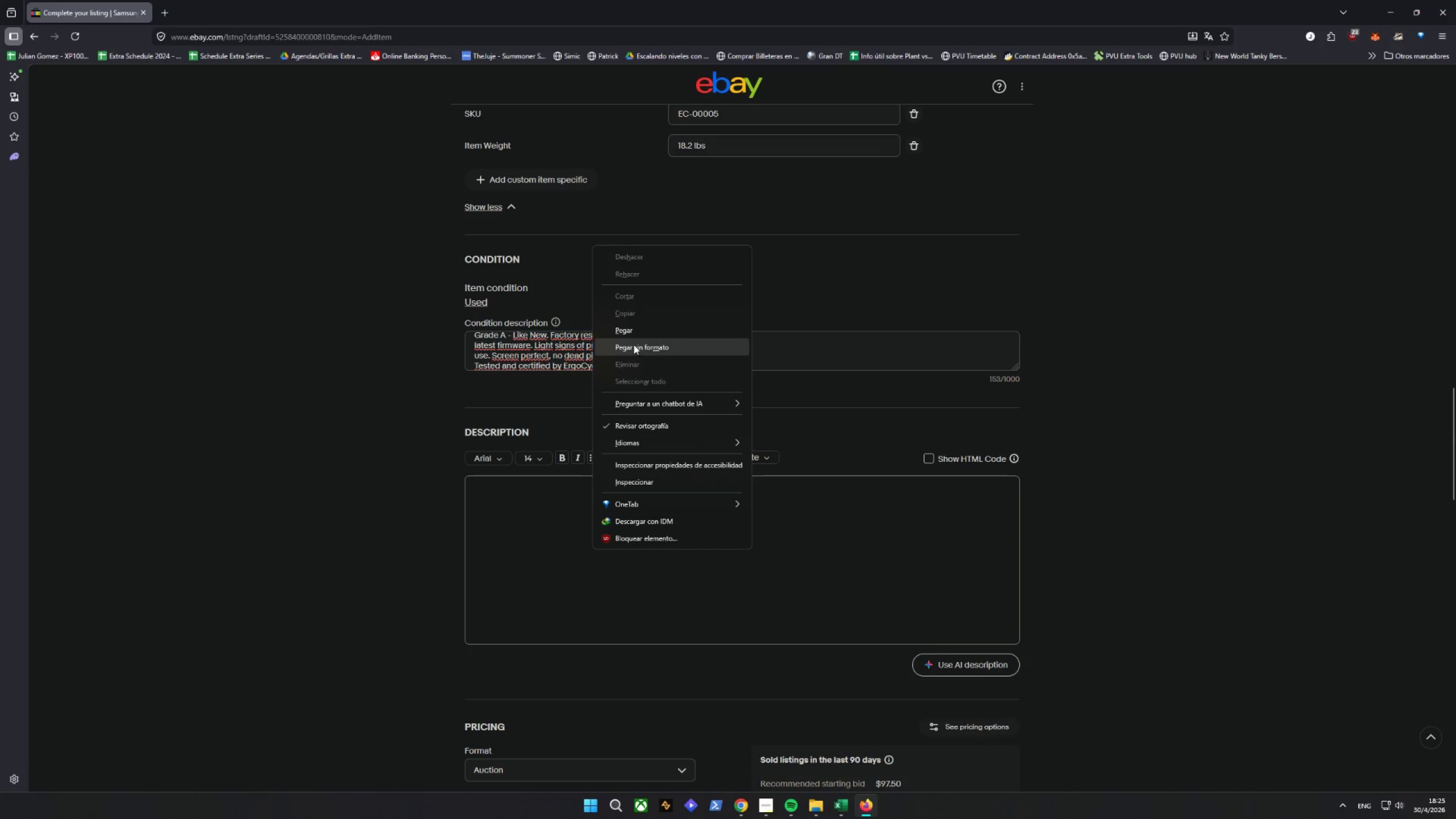 
left_click([633, 338])
 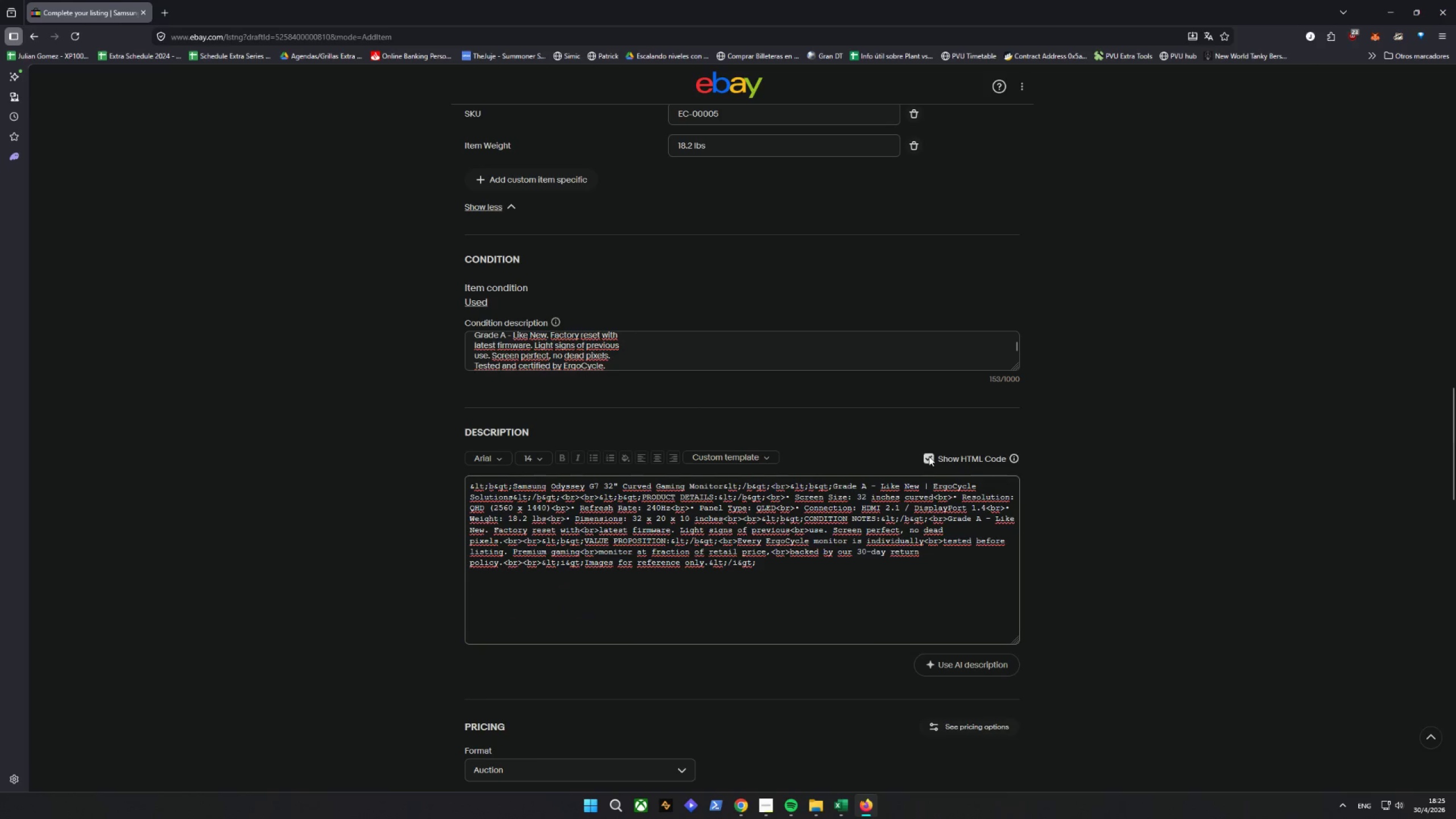 
left_click([929, 456])
 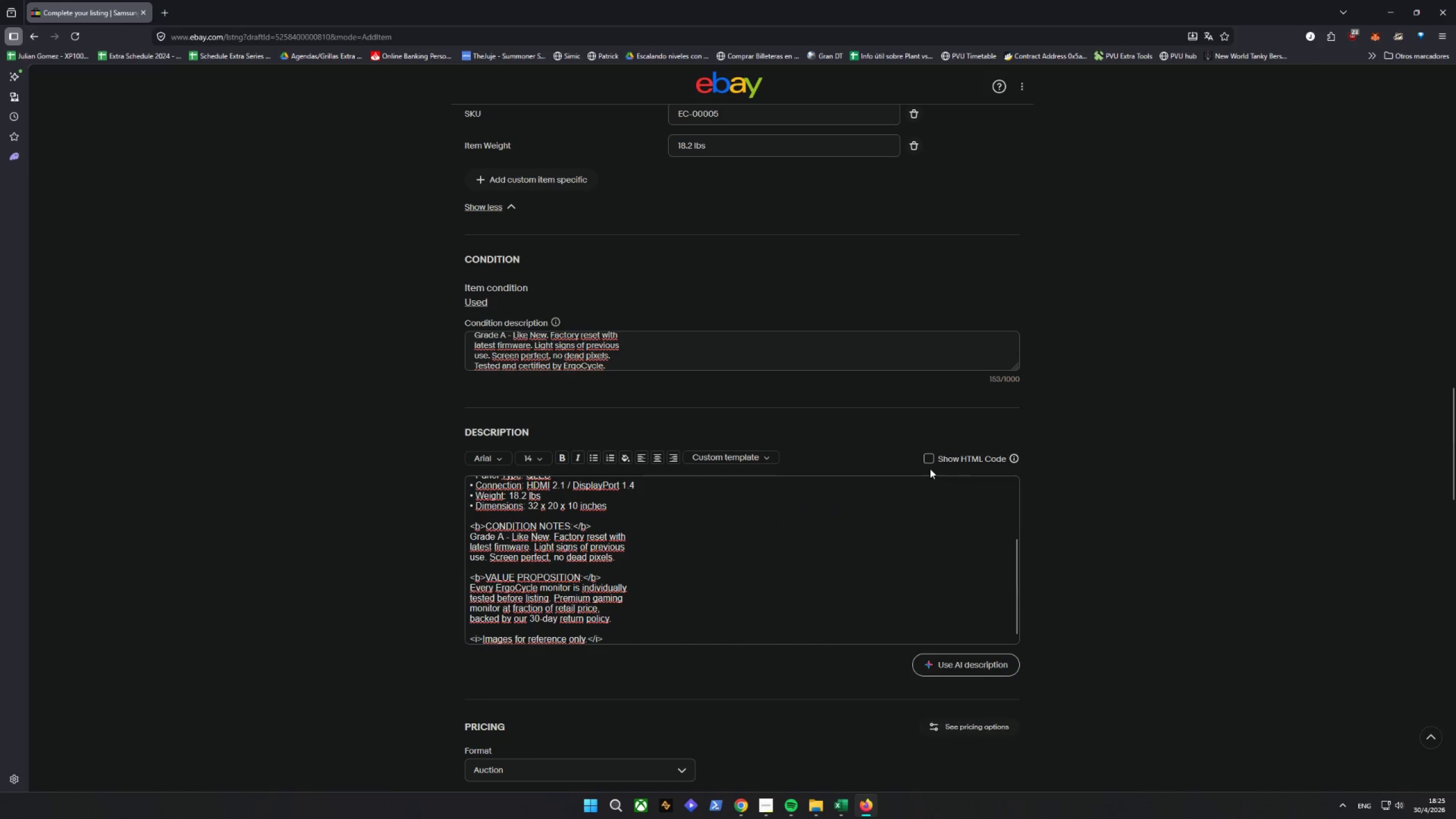 
left_click([933, 461])
 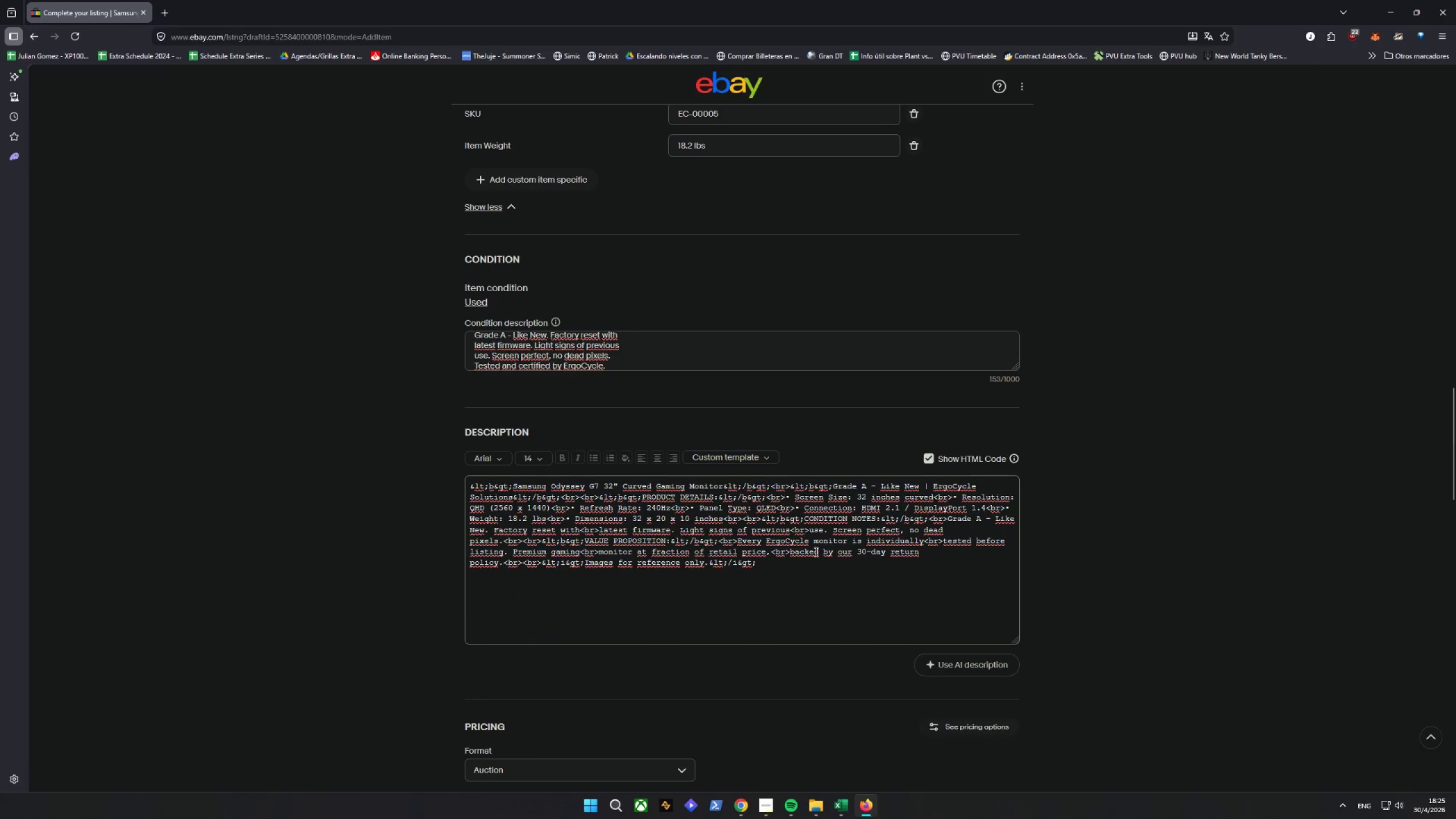 
scroll: coordinate [737, 541], scroll_direction: up, amount: 2.0
 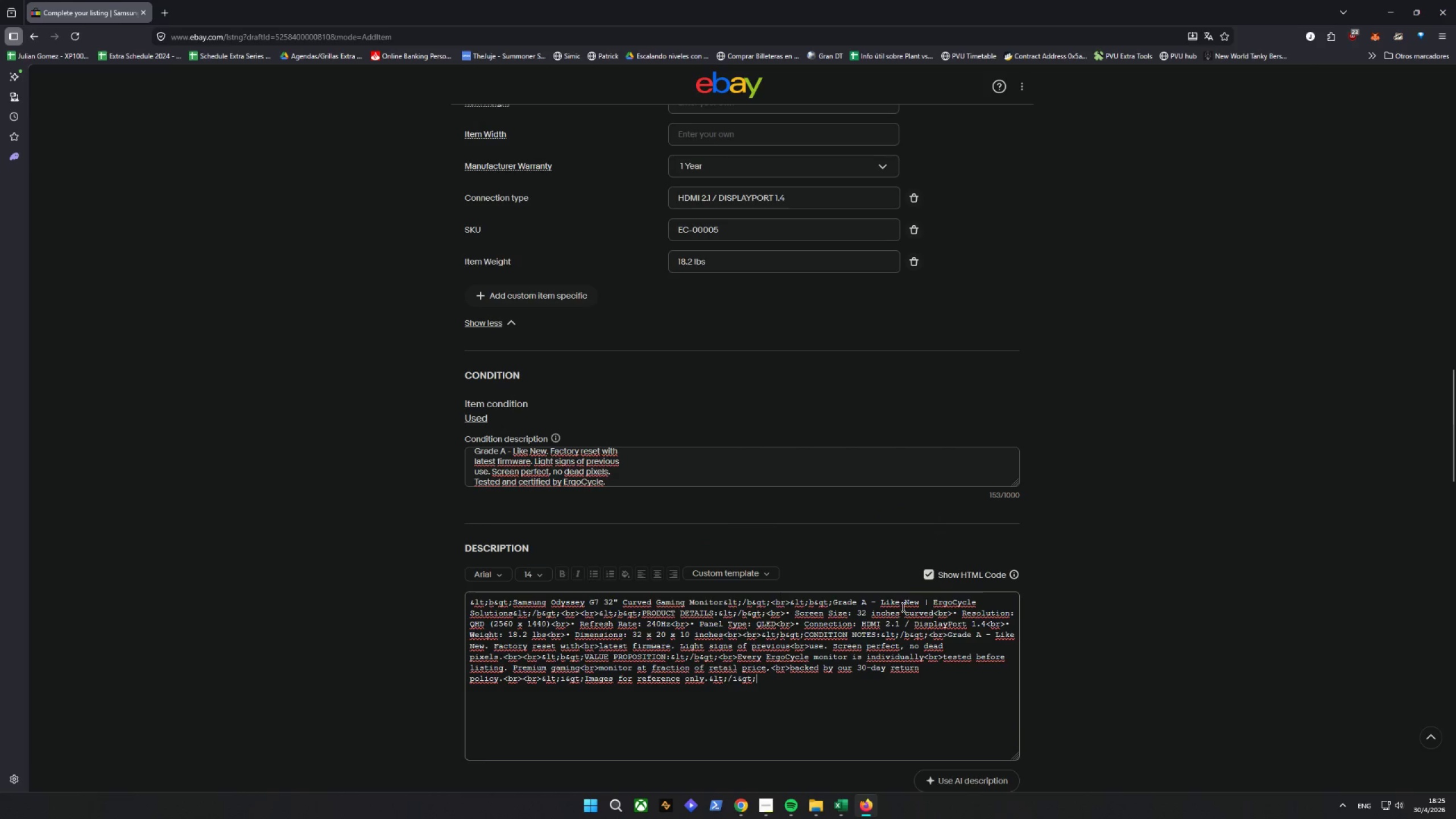 
left_click([900, 570])
 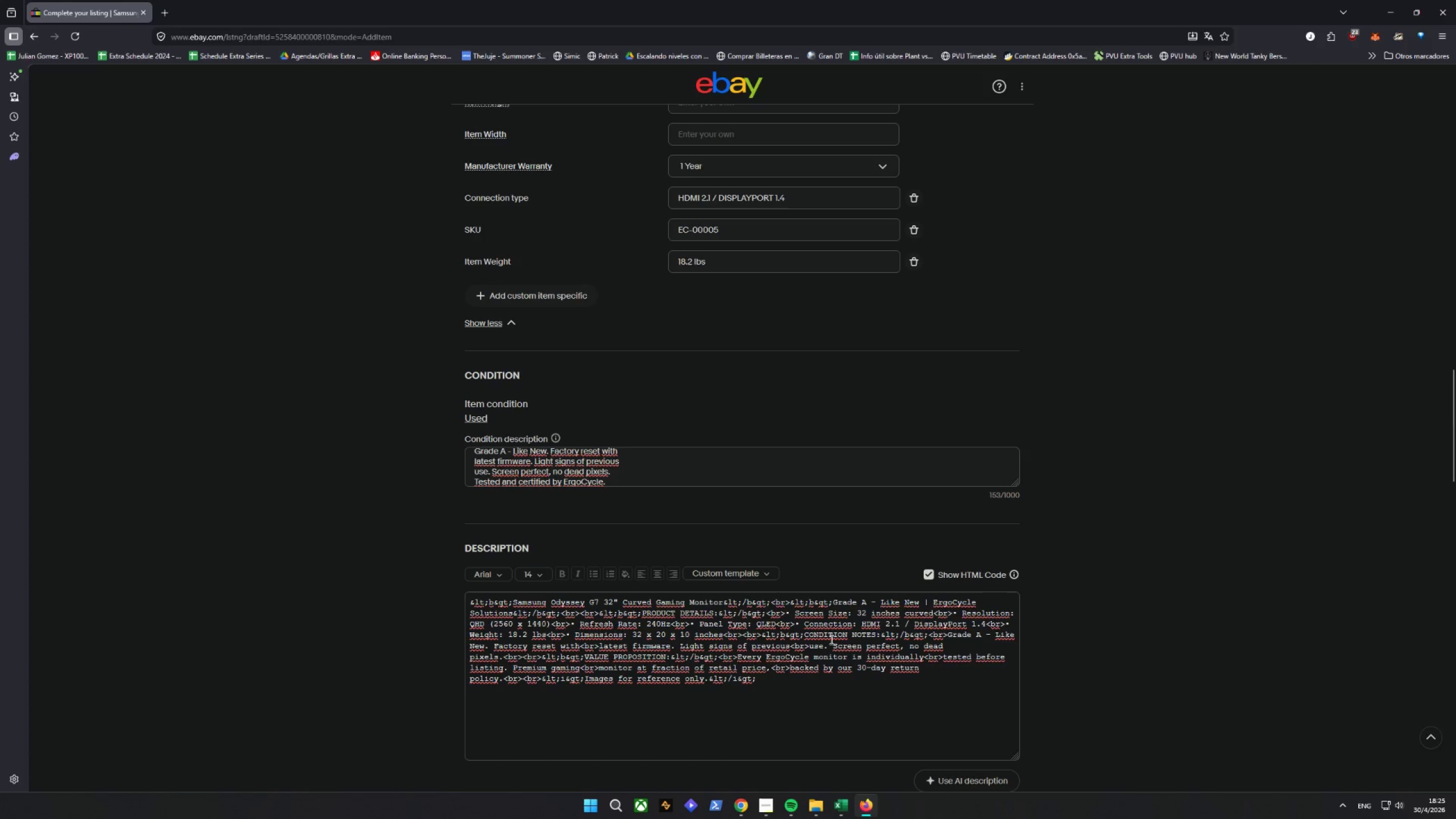 
left_click_drag(start_coordinate=[806, 698], to_coordinate=[386, 584])
 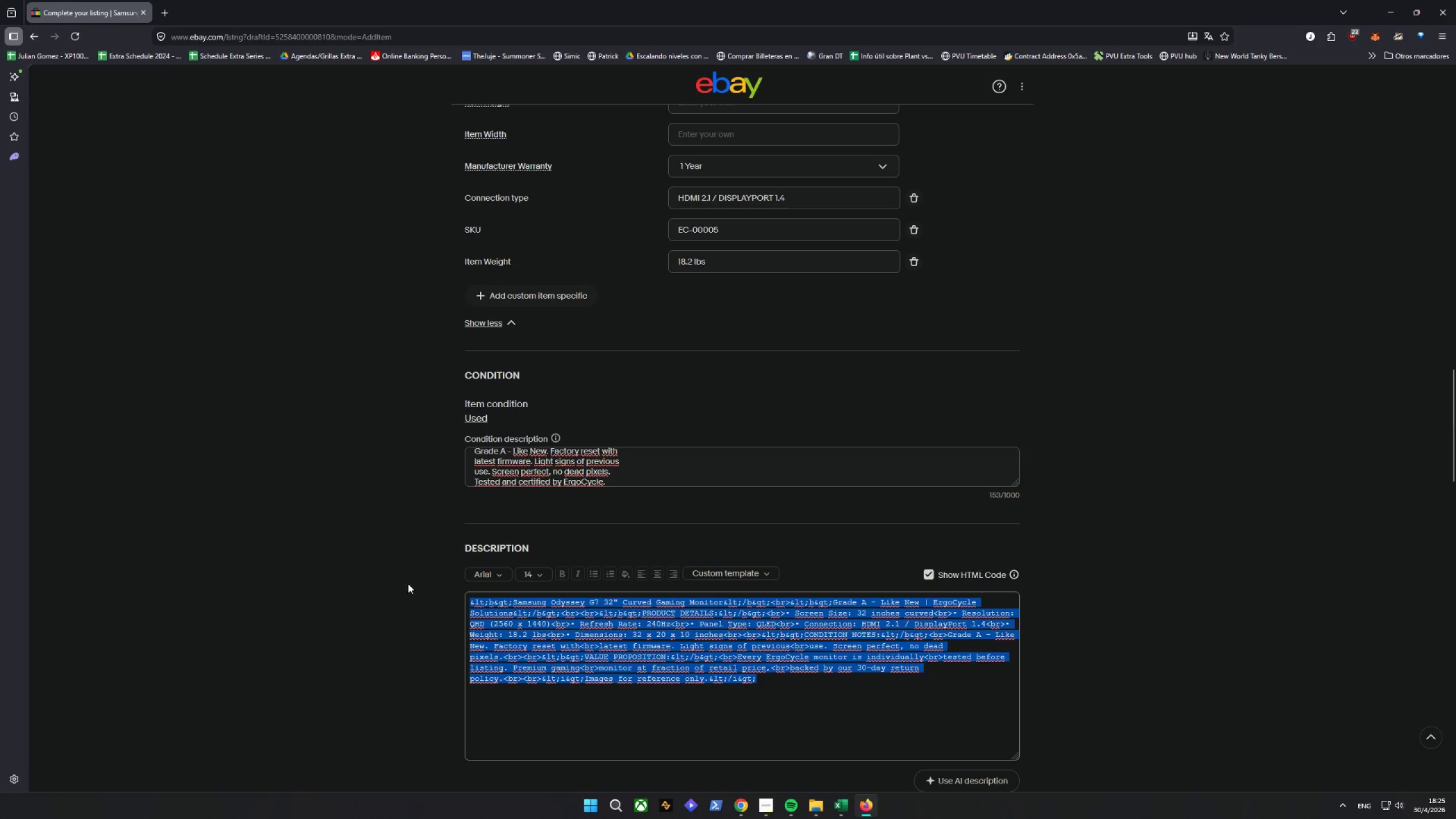 
key(Backspace)
 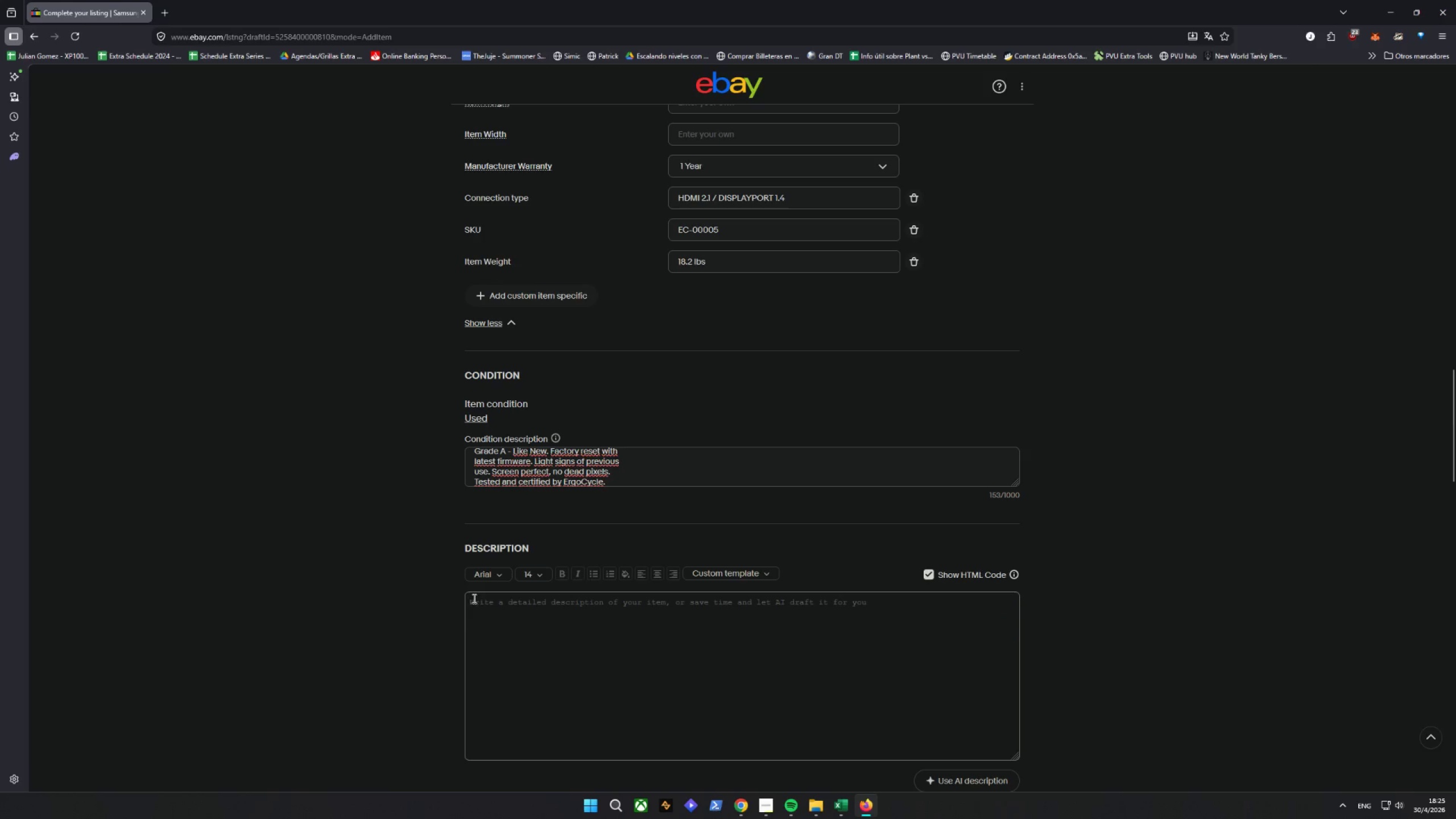 
key(Control+ControlLeft)
 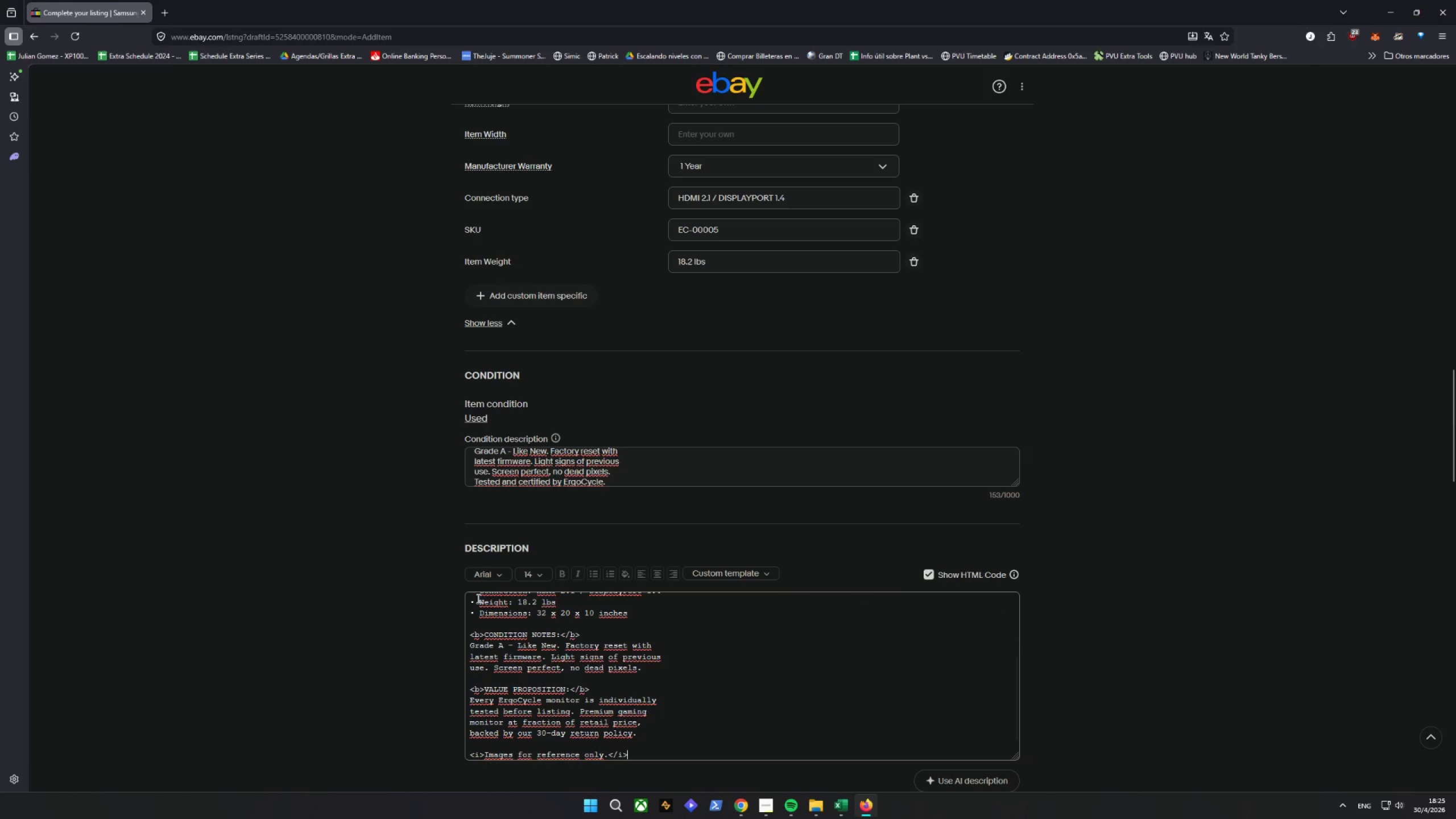 
key(Control+V)
 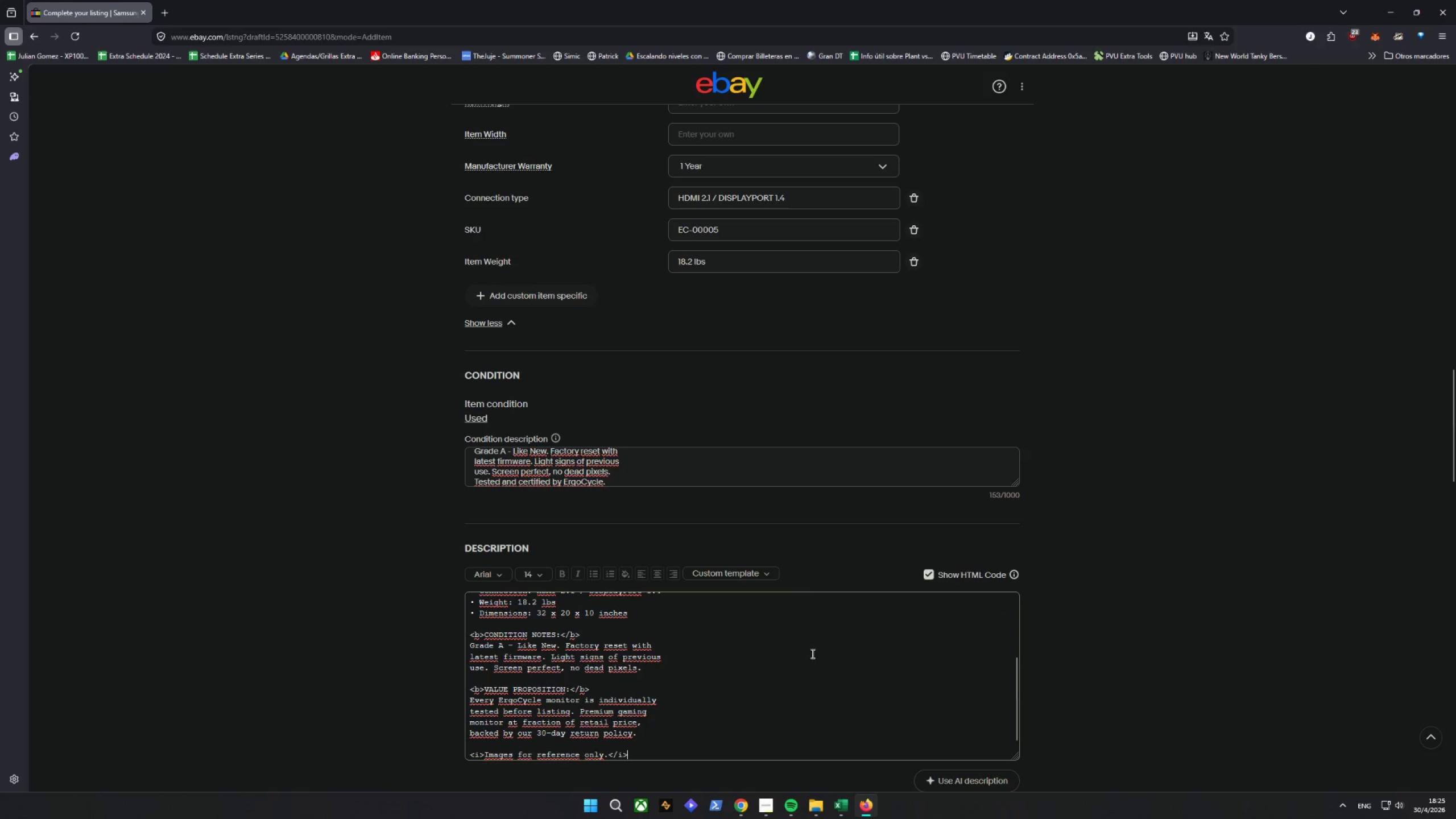 
left_click([924, 577])
 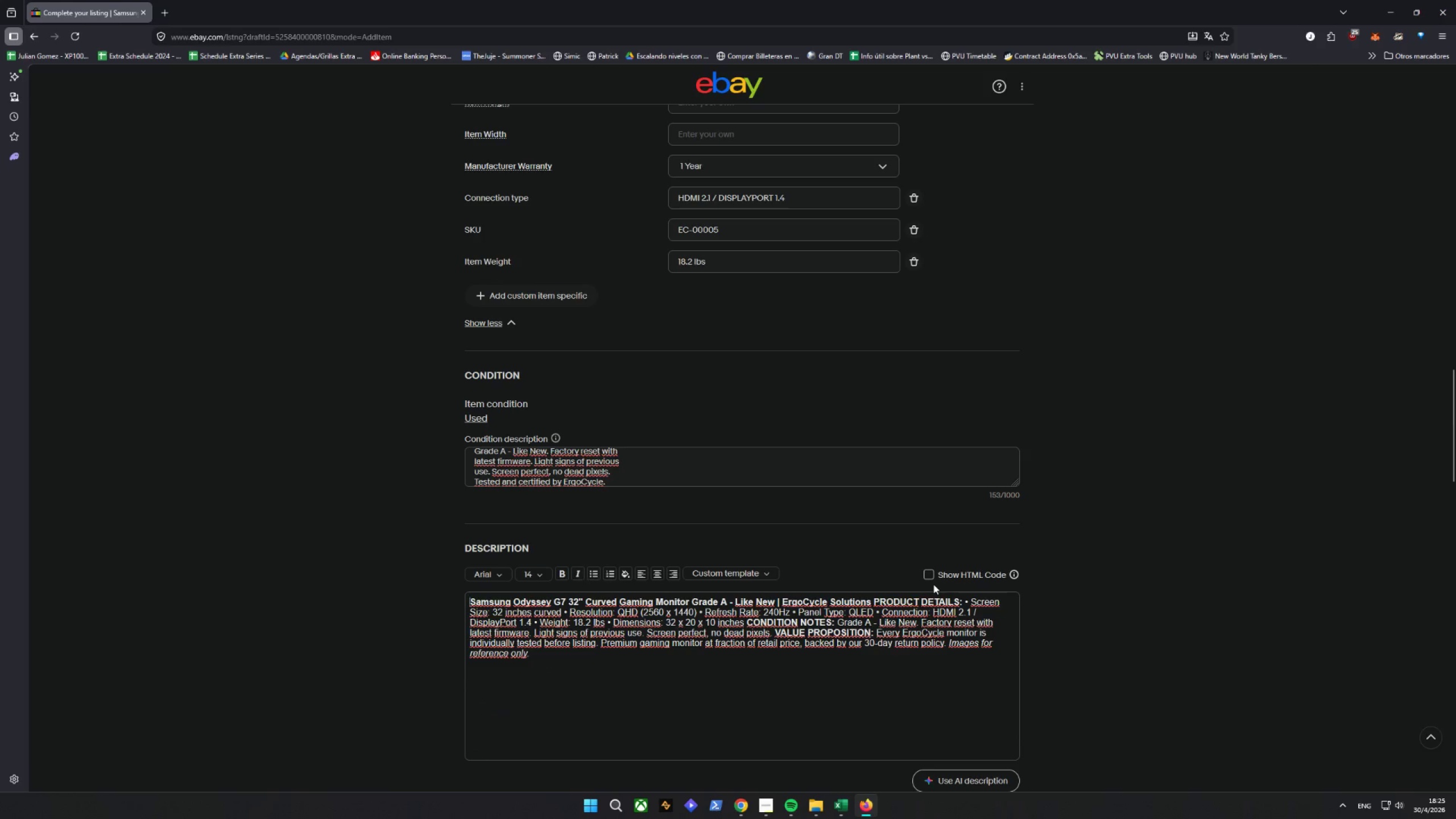 
left_click([932, 576])
 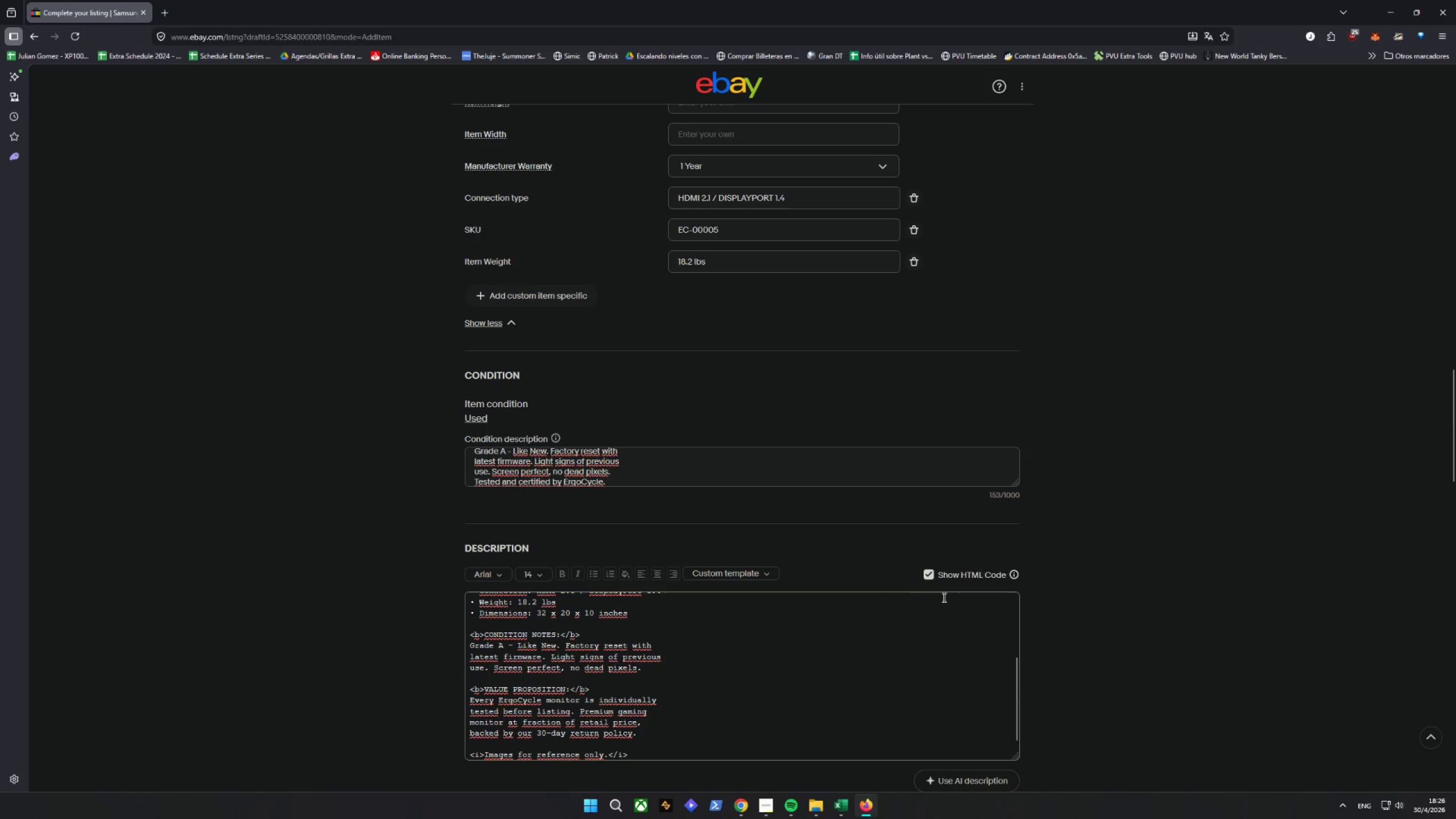 
left_click([927, 570])
 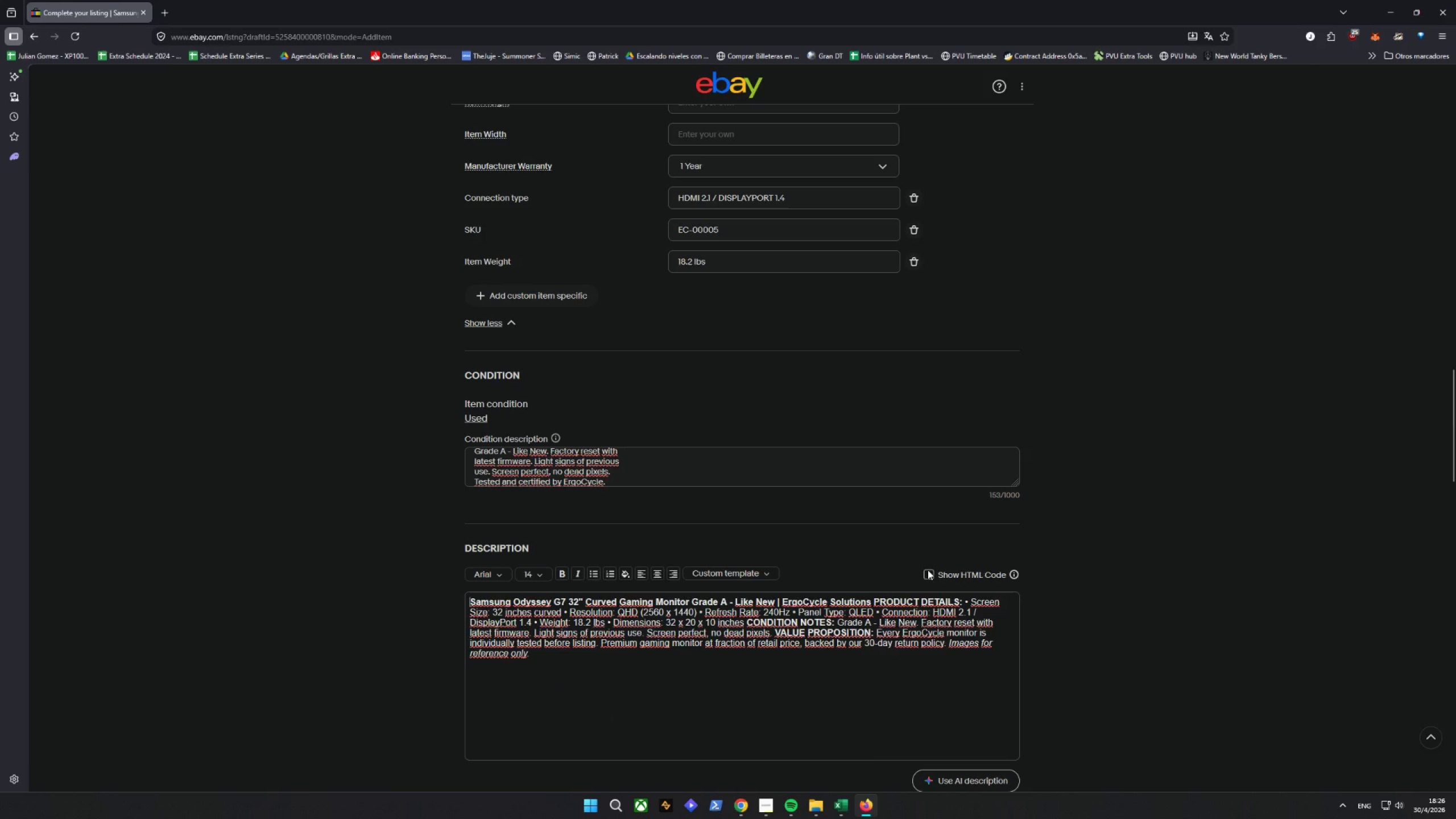 
left_click([928, 570])
 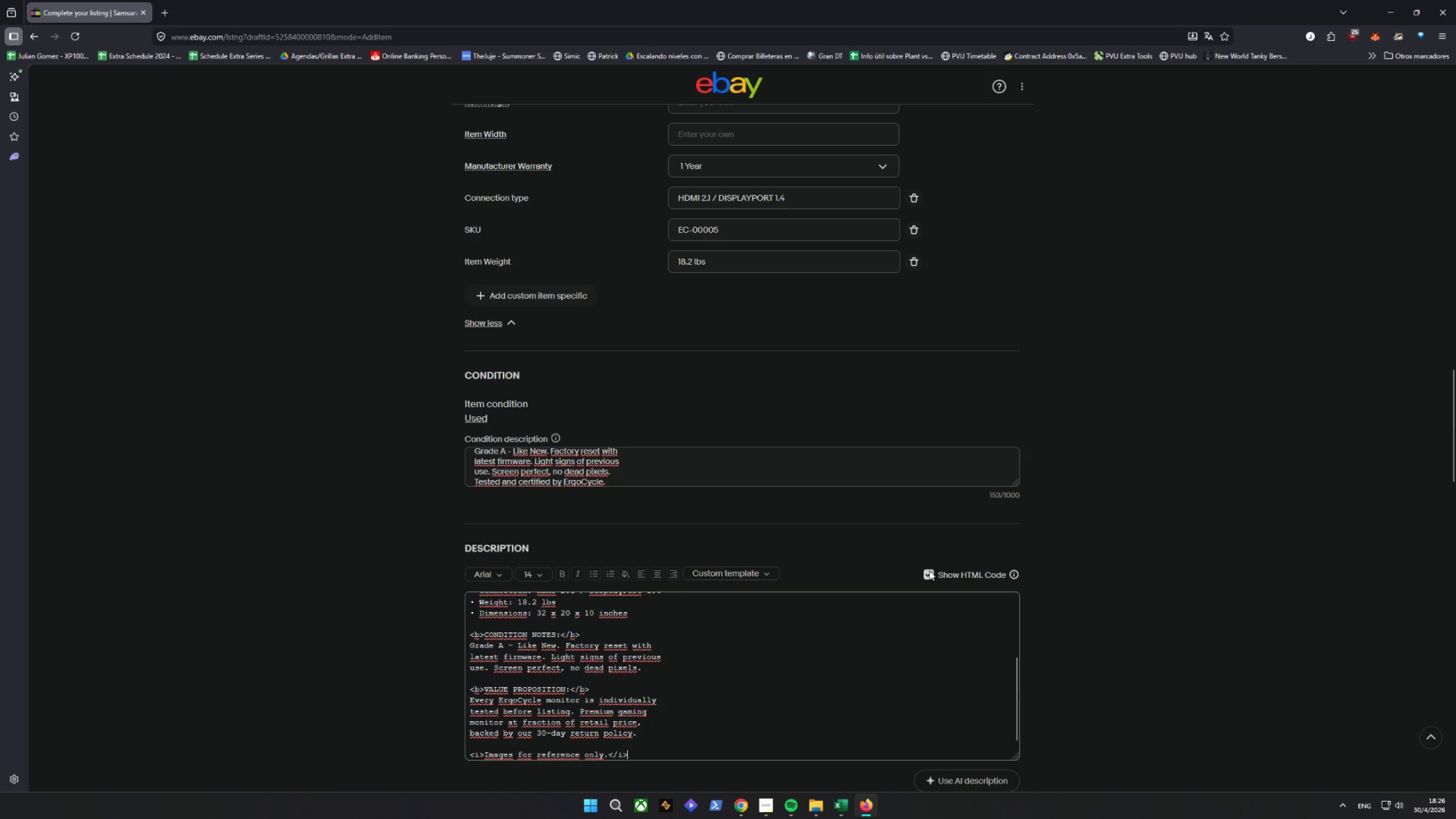 
left_click([929, 570])
 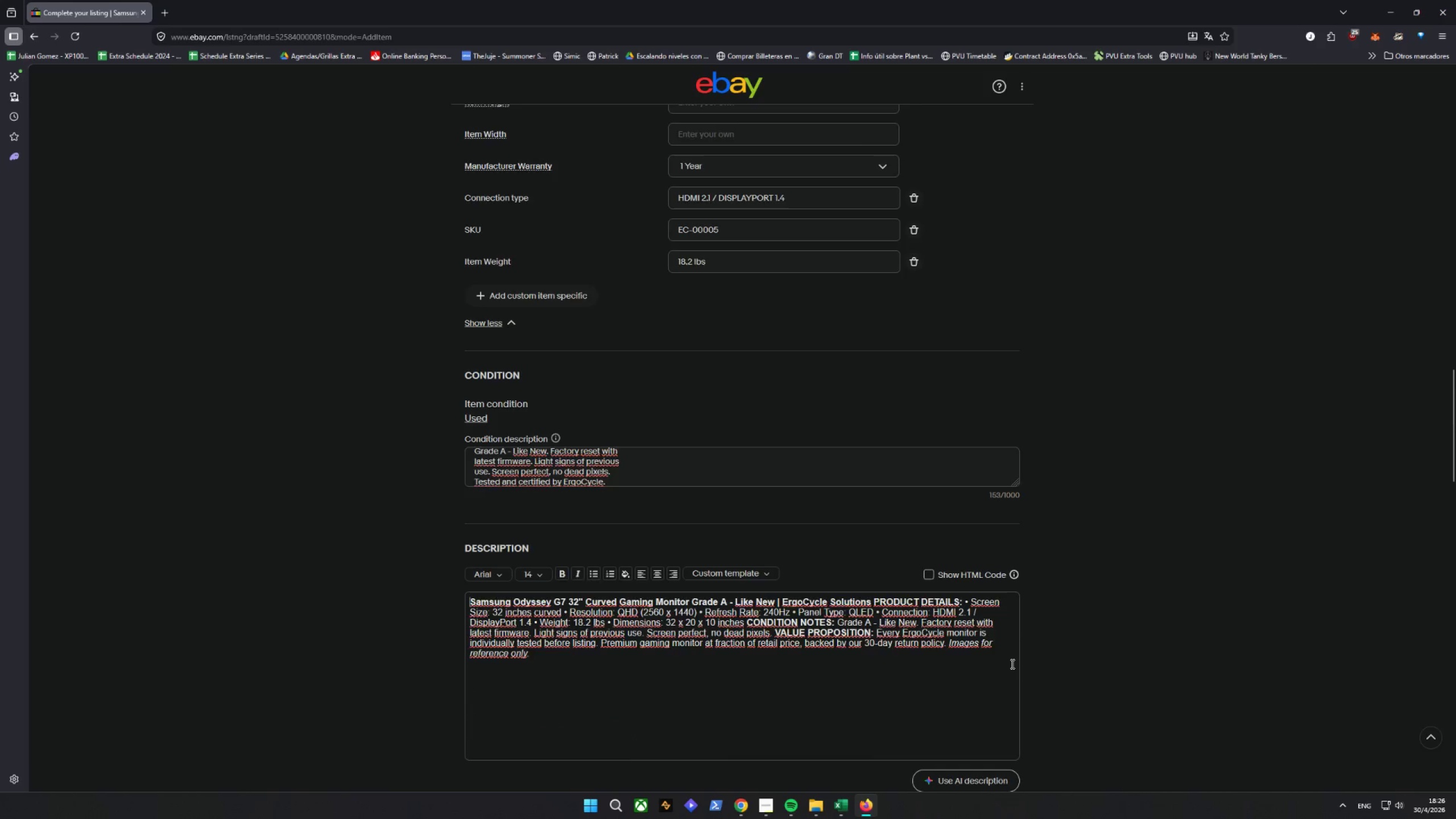 
scroll: coordinate [1011, 659], scroll_direction: down, amount: 9.0
 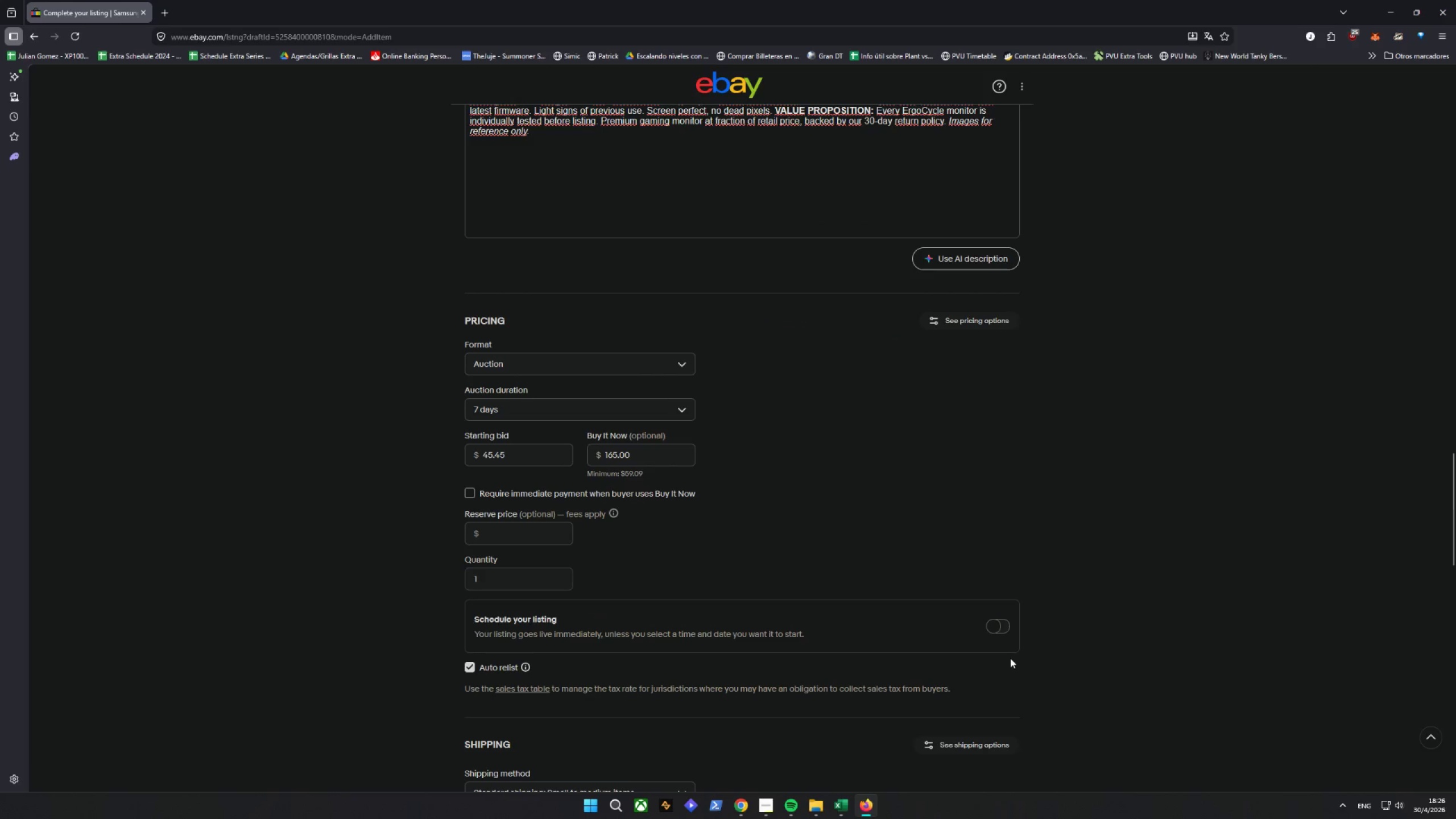 
scroll: coordinate [1008, 654], scroll_direction: none, amount: 0.0
 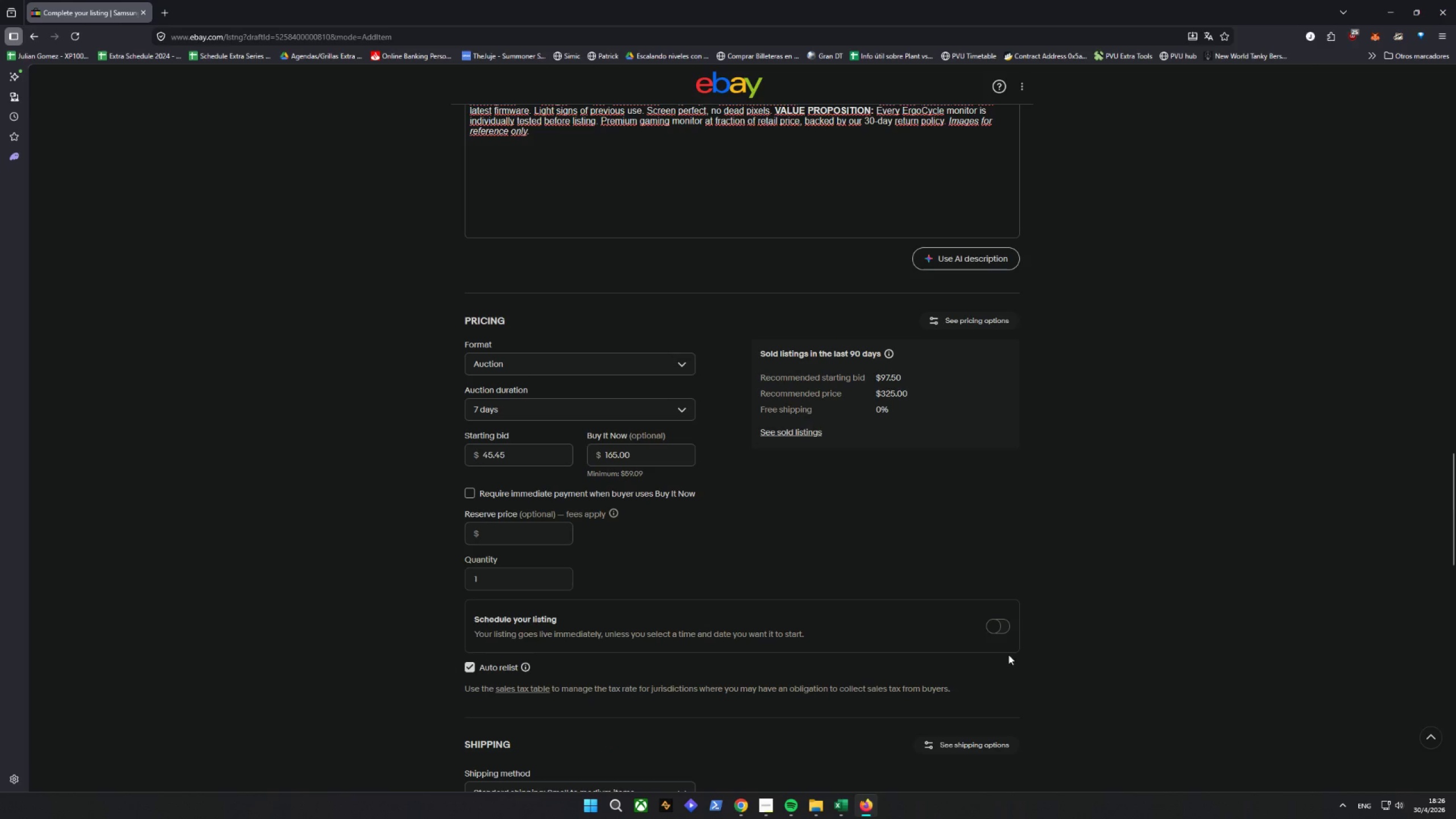 
wait(9.39)
 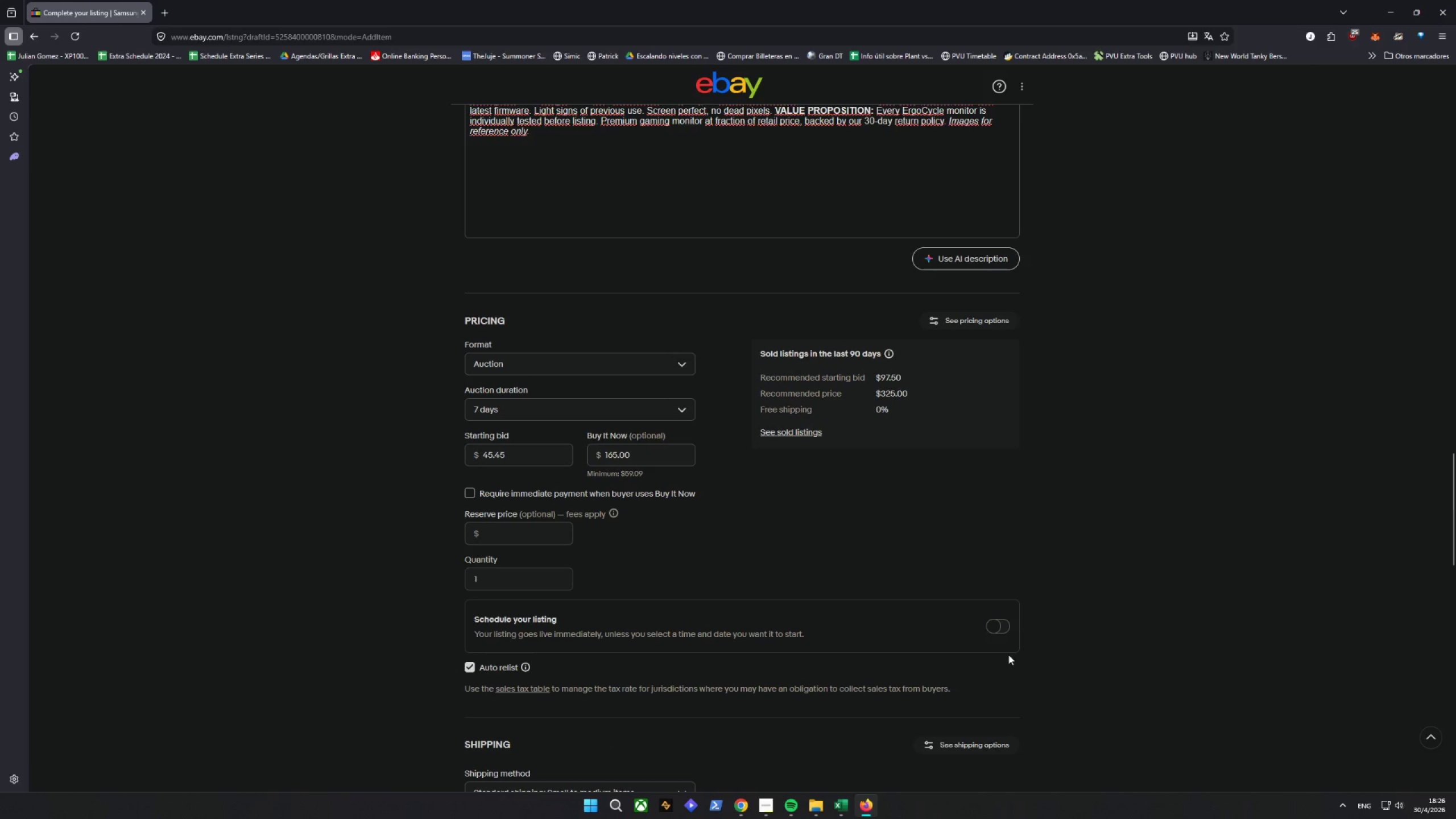 
left_click([588, 365])
 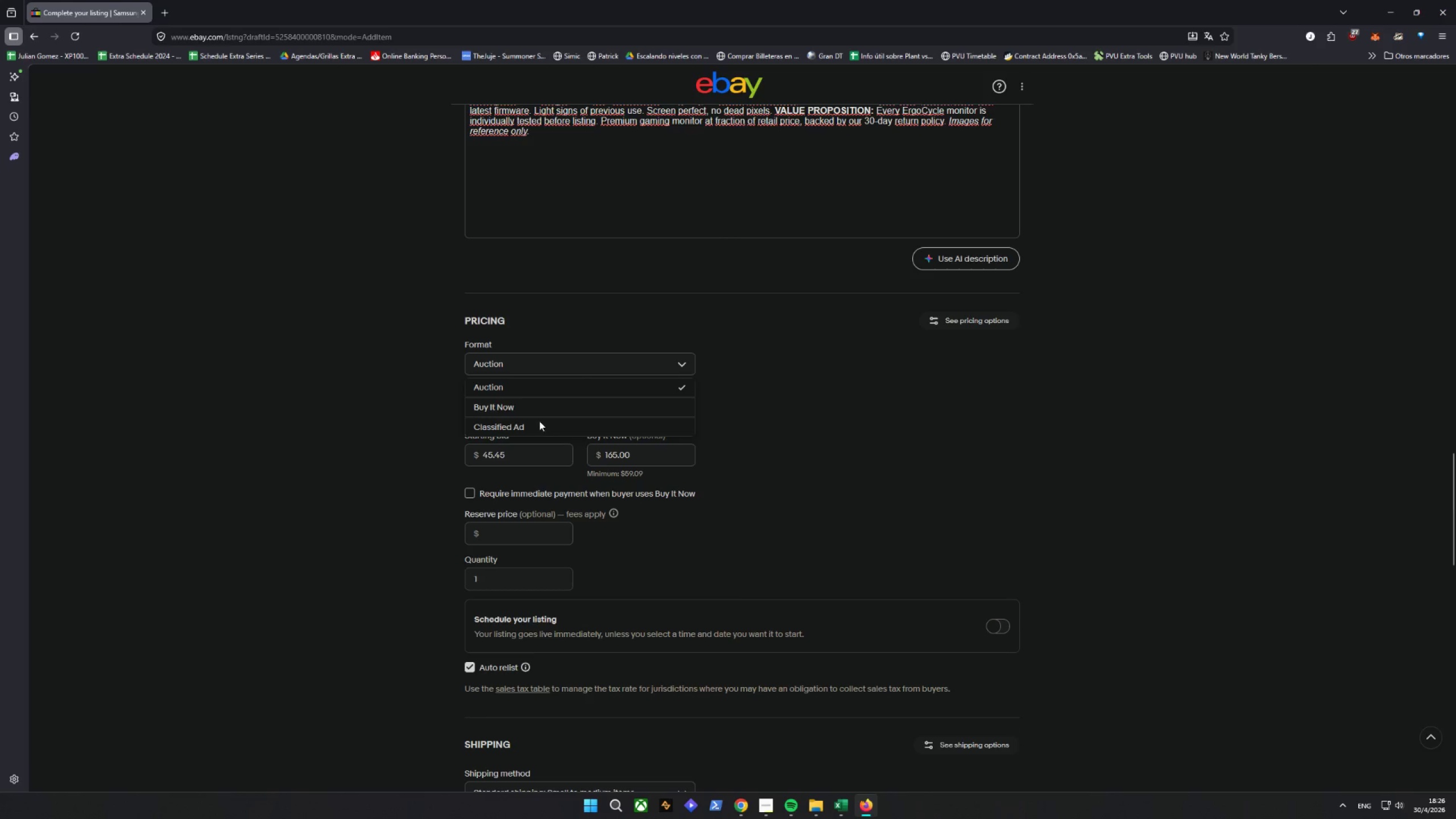 
left_click([513, 407])
 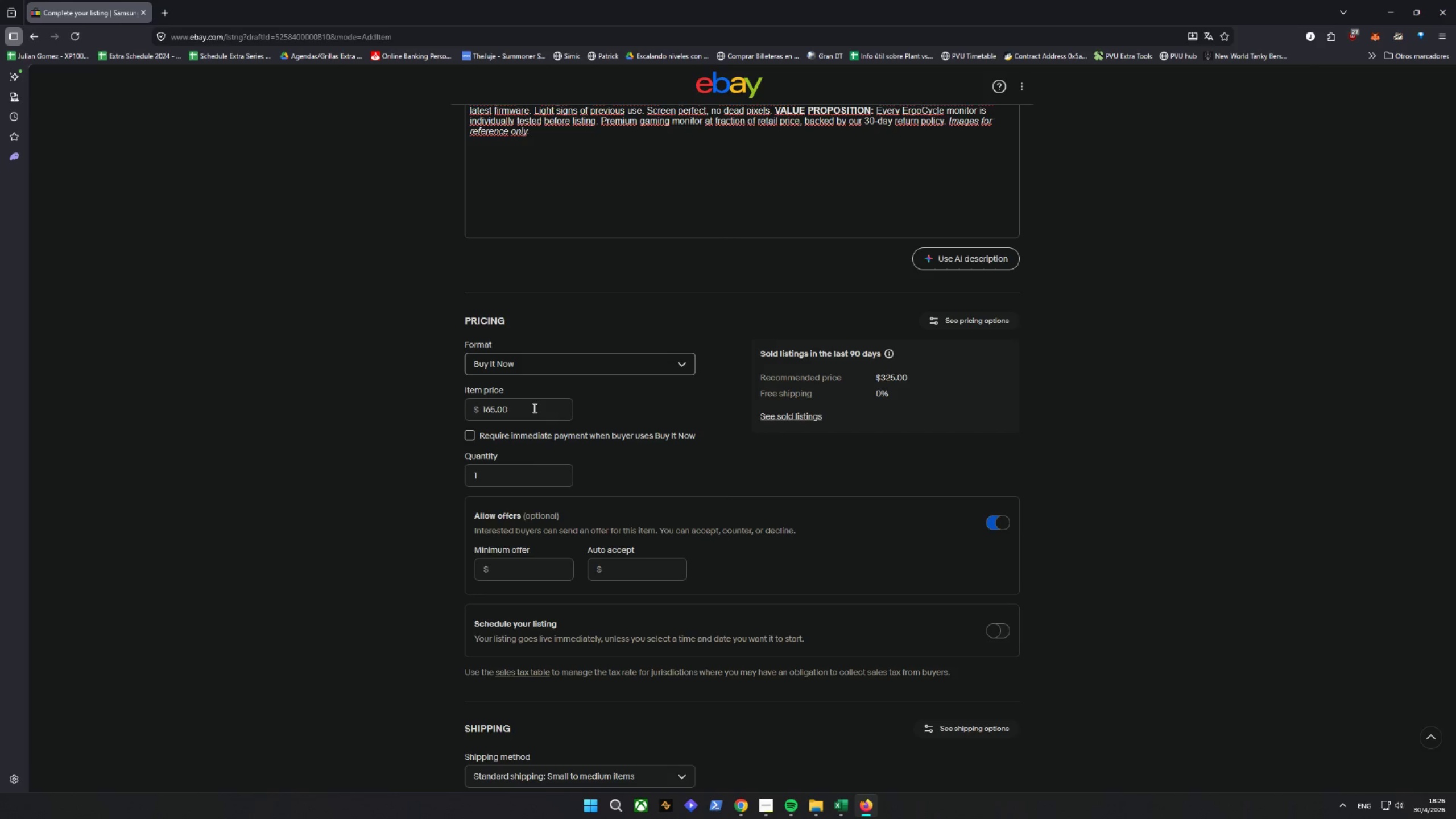 
wait(12.28)
 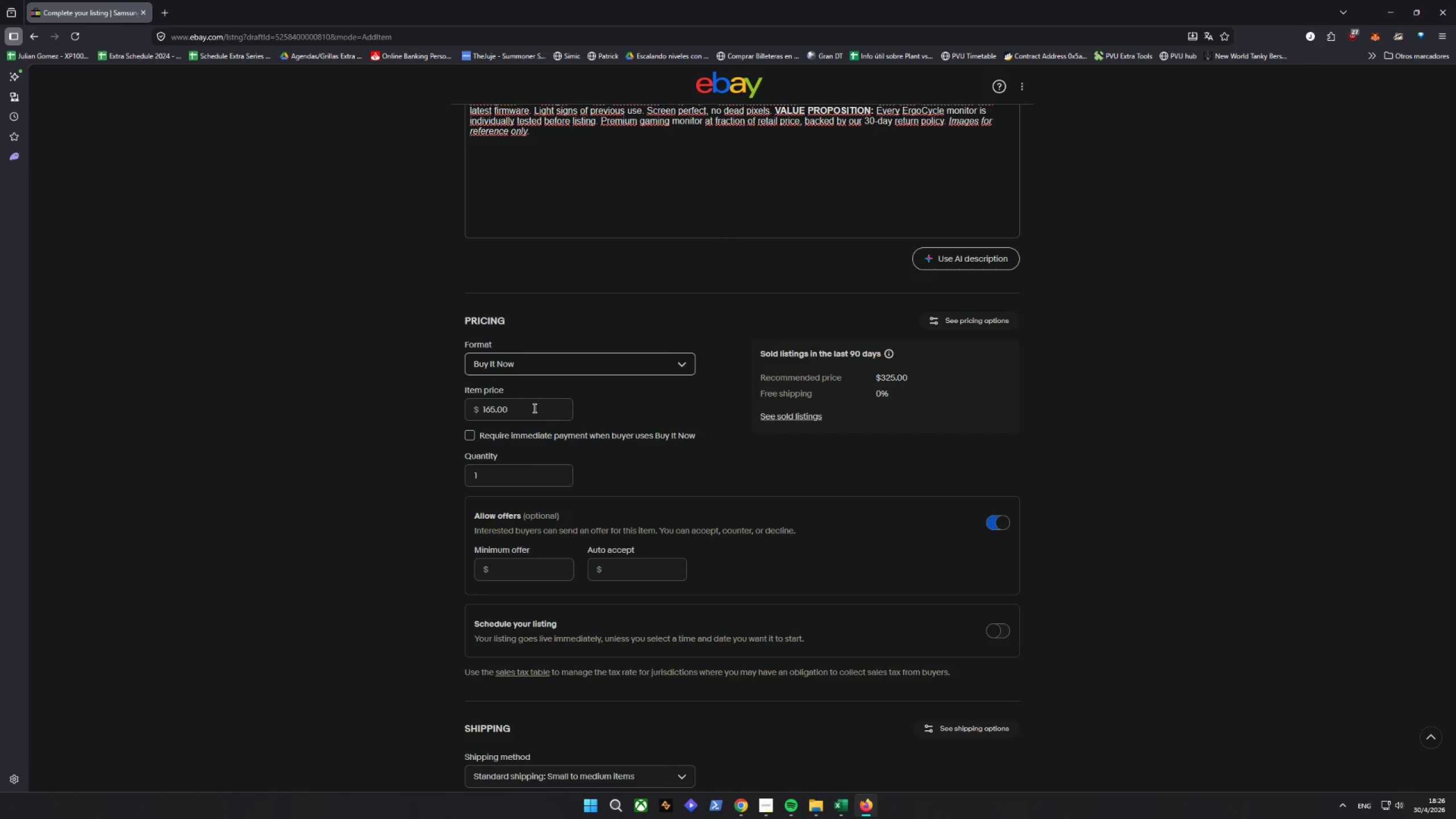 
left_click_drag(start_coordinate=[533, 408], to_coordinate=[429, 396])
 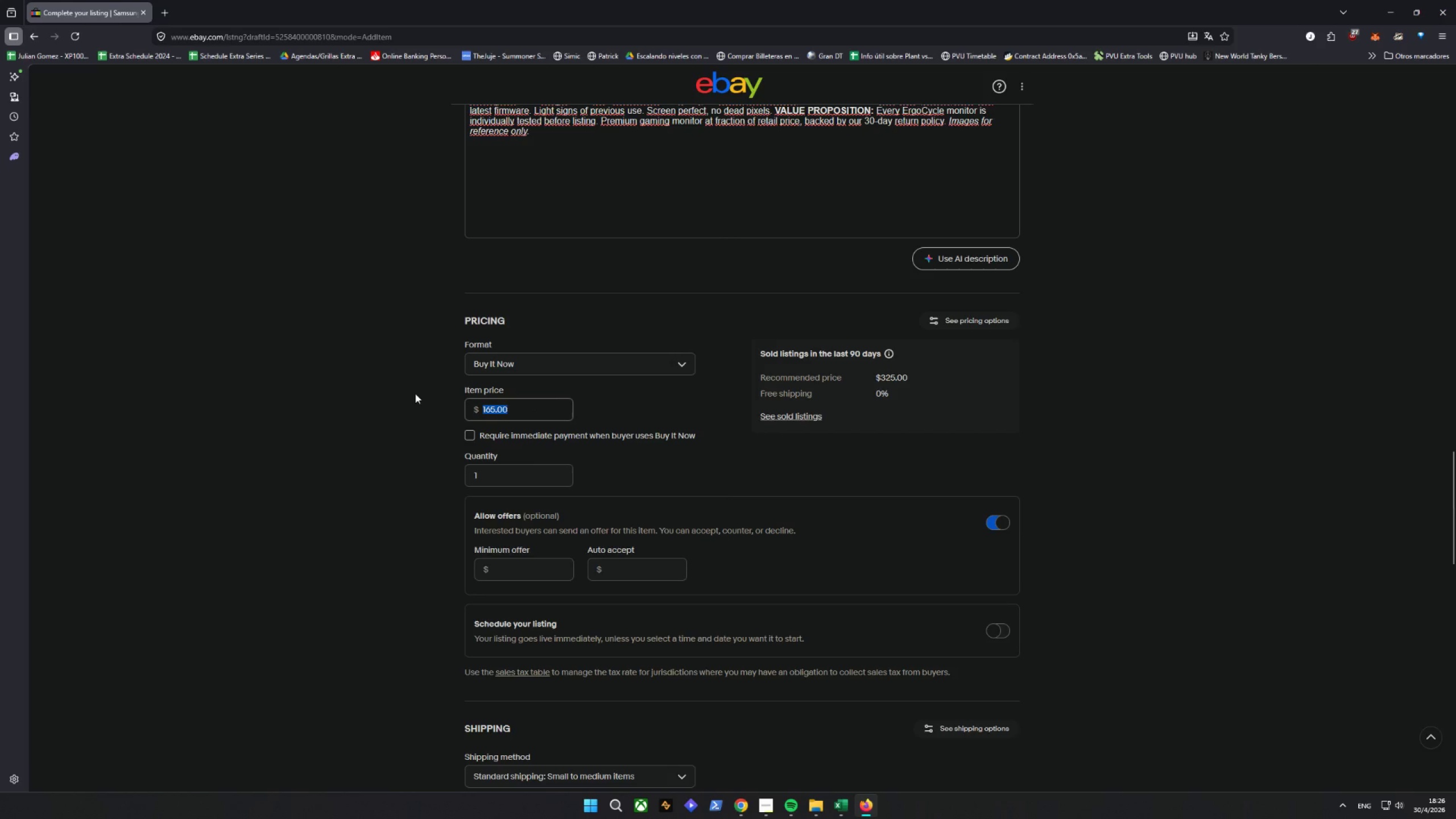 
type(319.99)
 